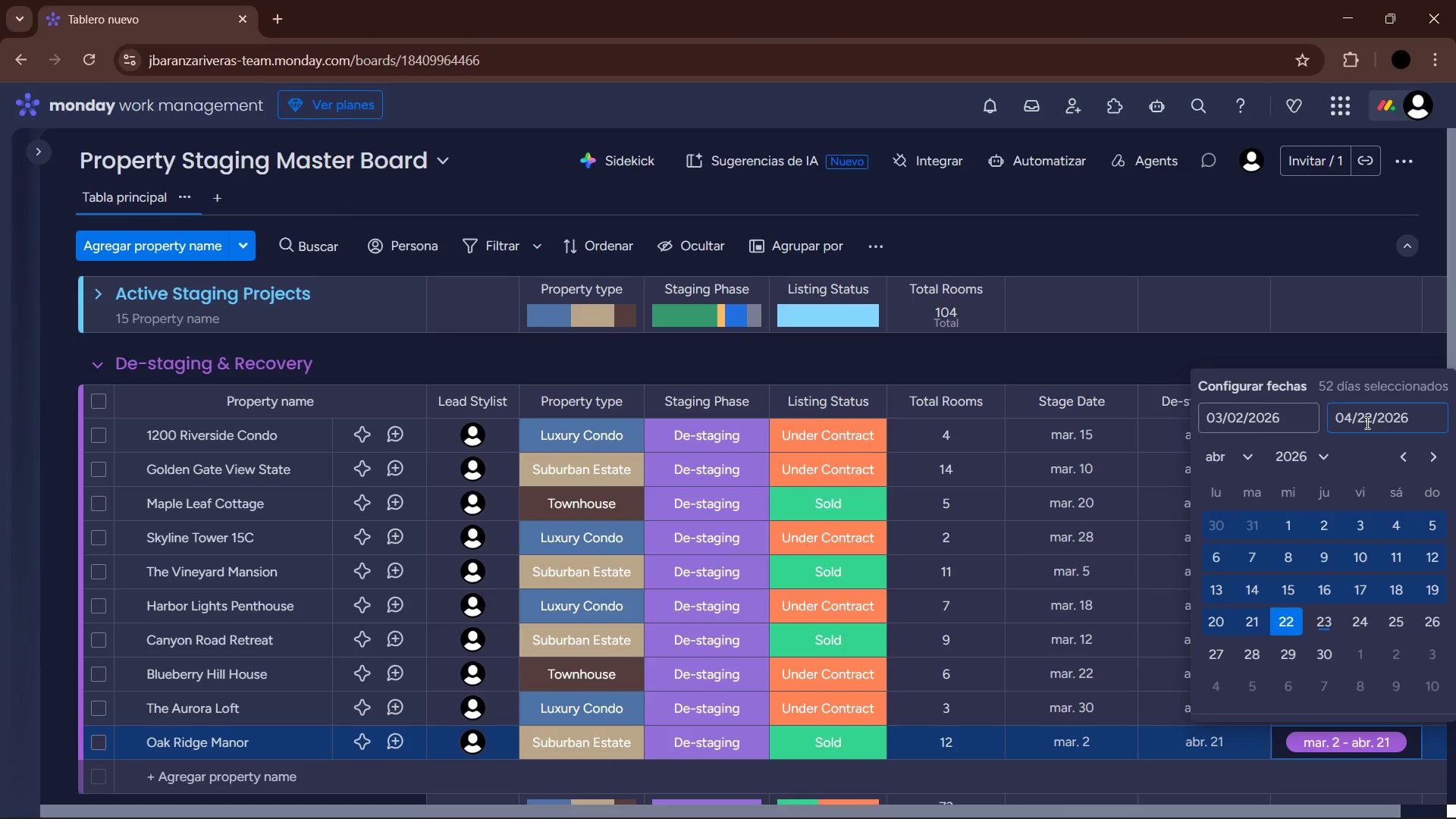 
key(Backspace)
 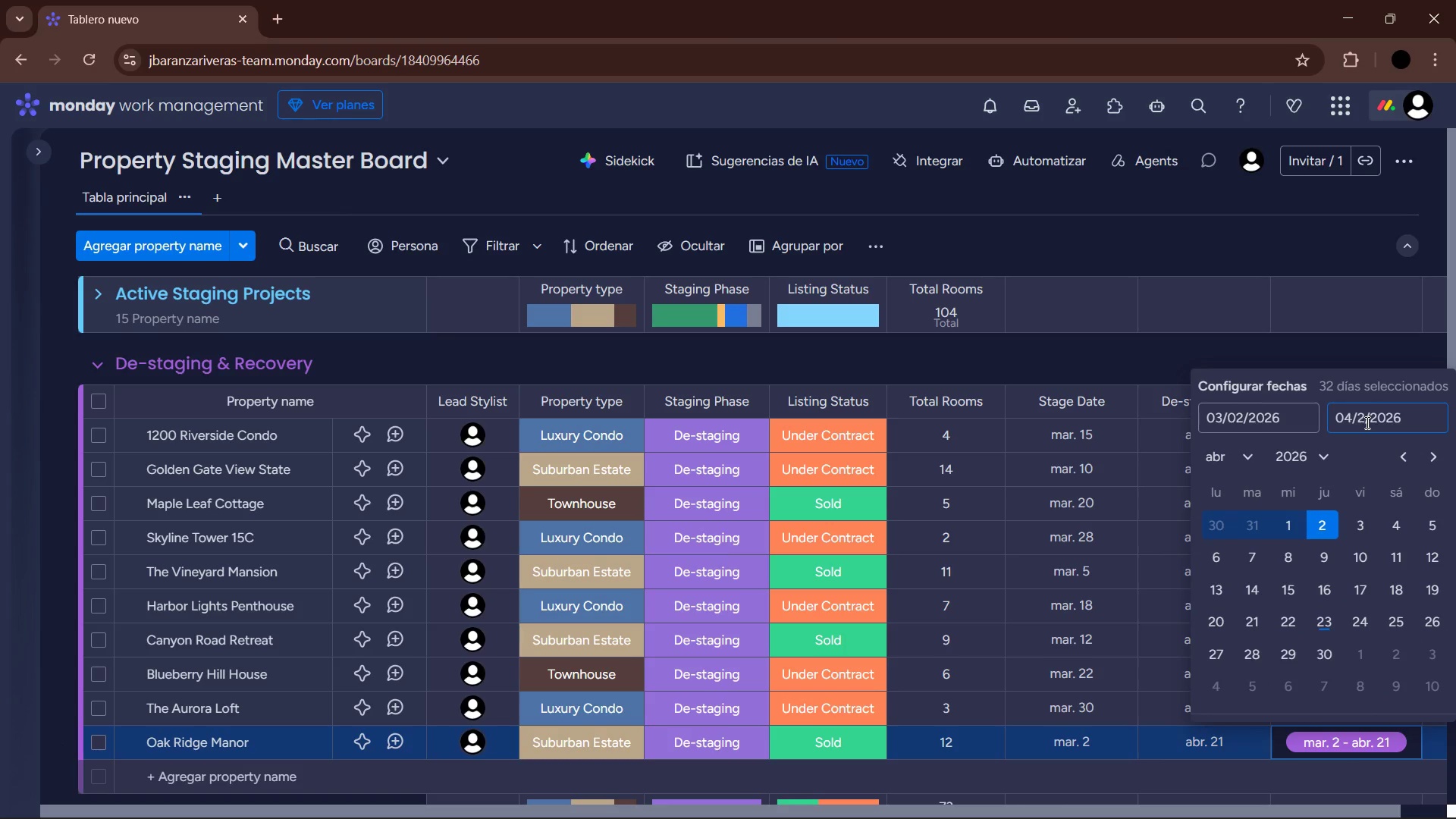 
key(Numpad6)
 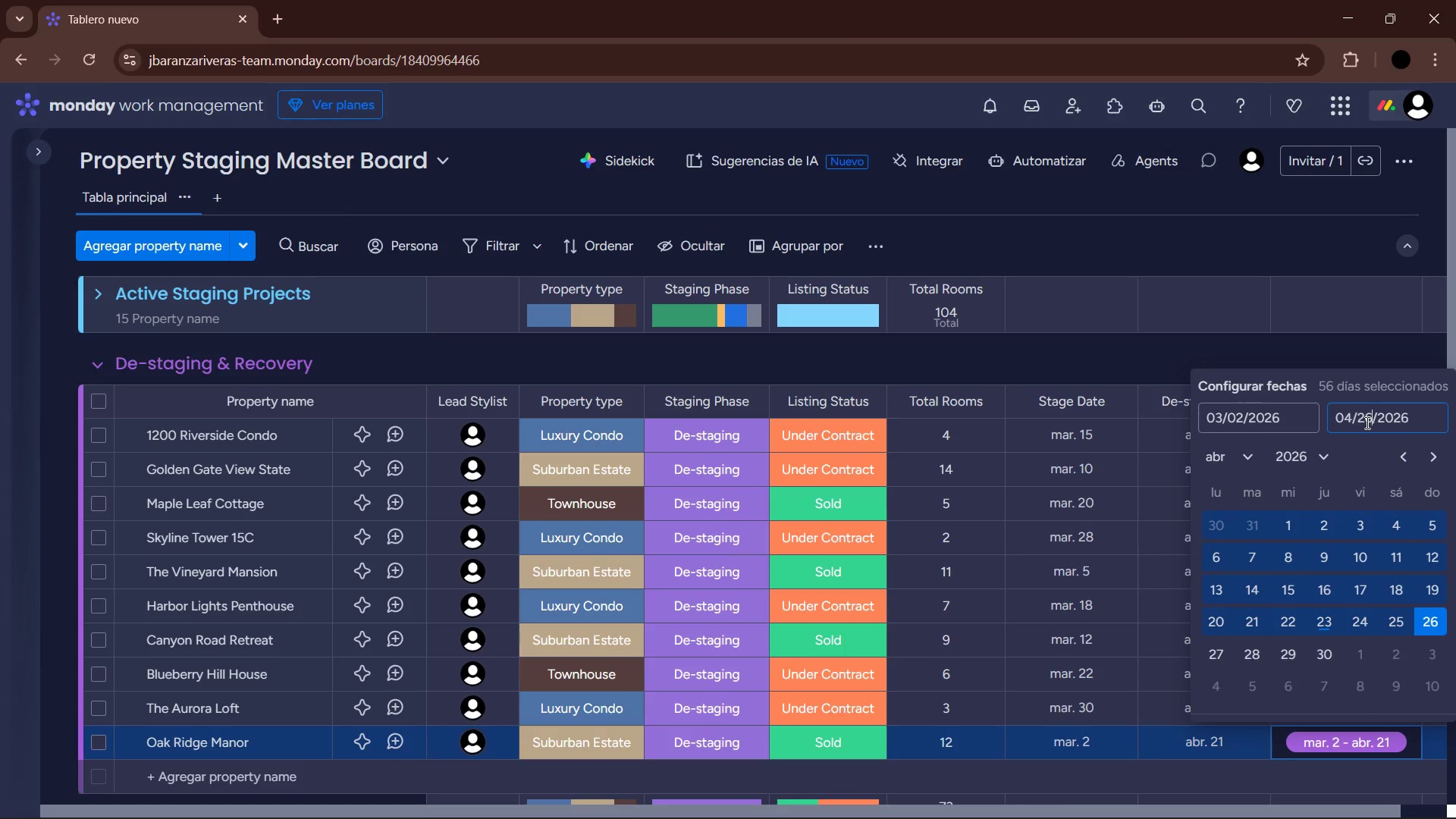 
key(Enter)
 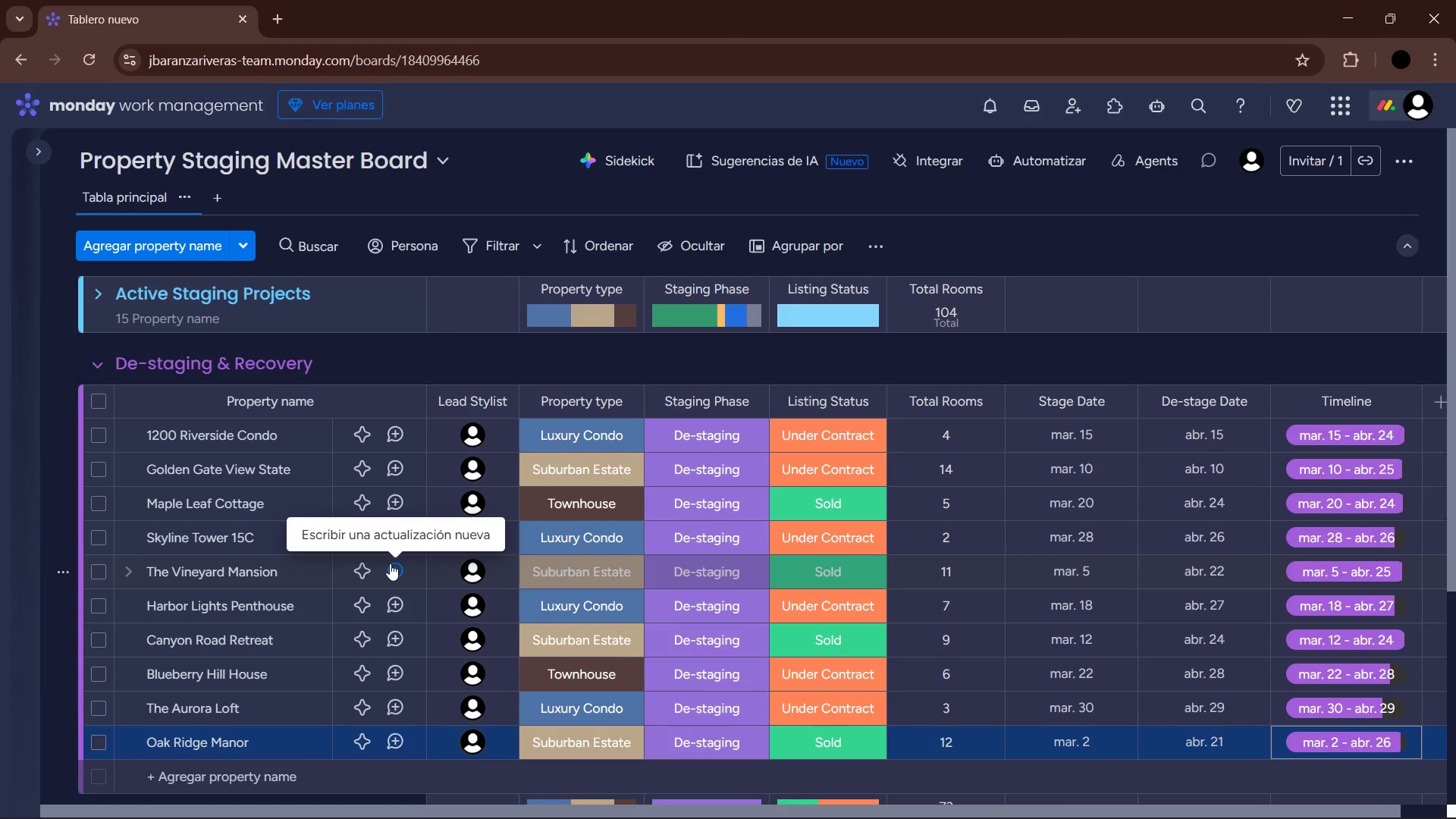 
wait(58.19)
 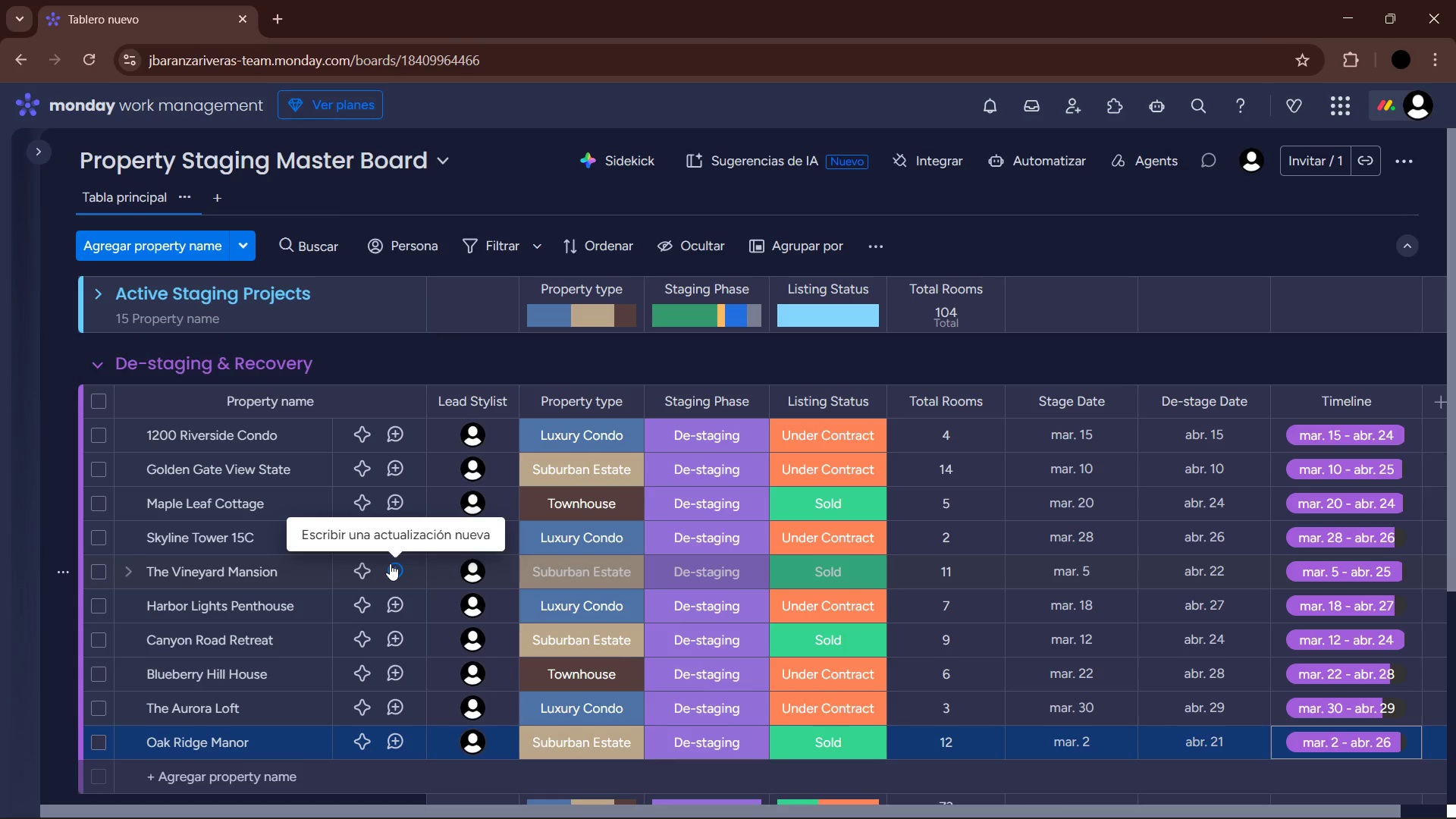 
scroll: coordinate [309, 634], scroll_direction: down, amount: 6.0
 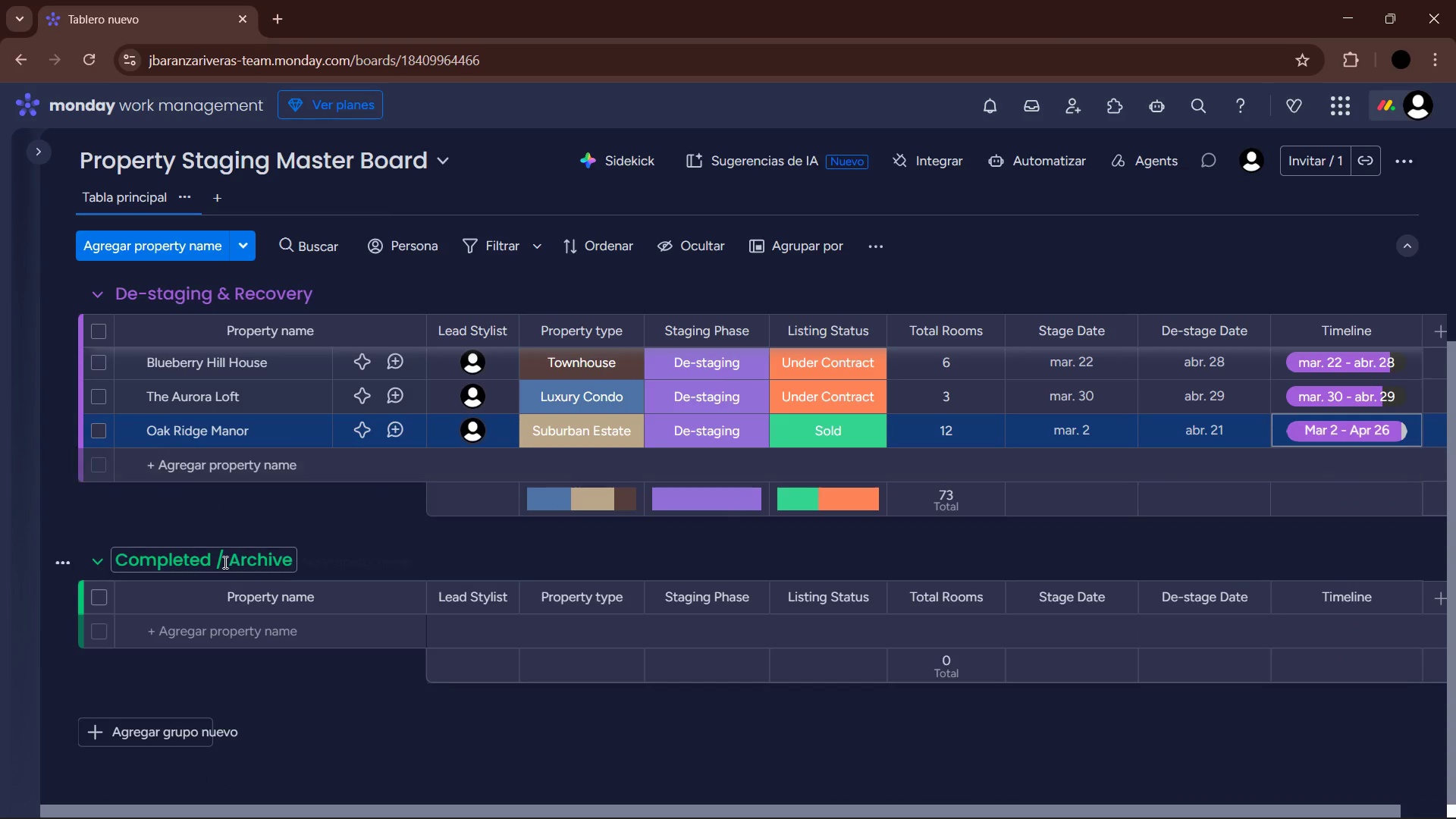 
scroll: coordinate [224, 566], scroll_direction: up, amount: 2.0
 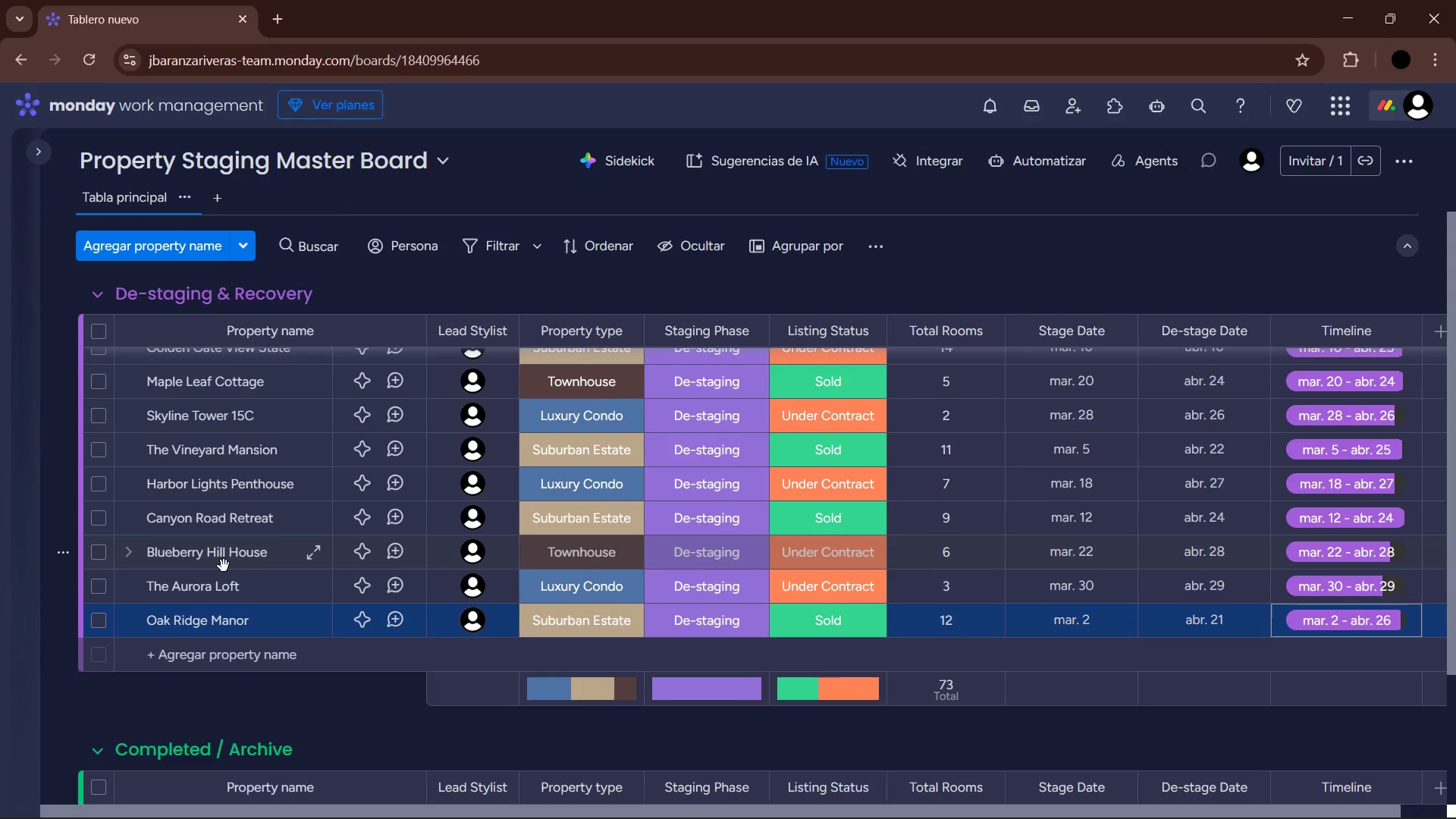 
wait(45.14)
 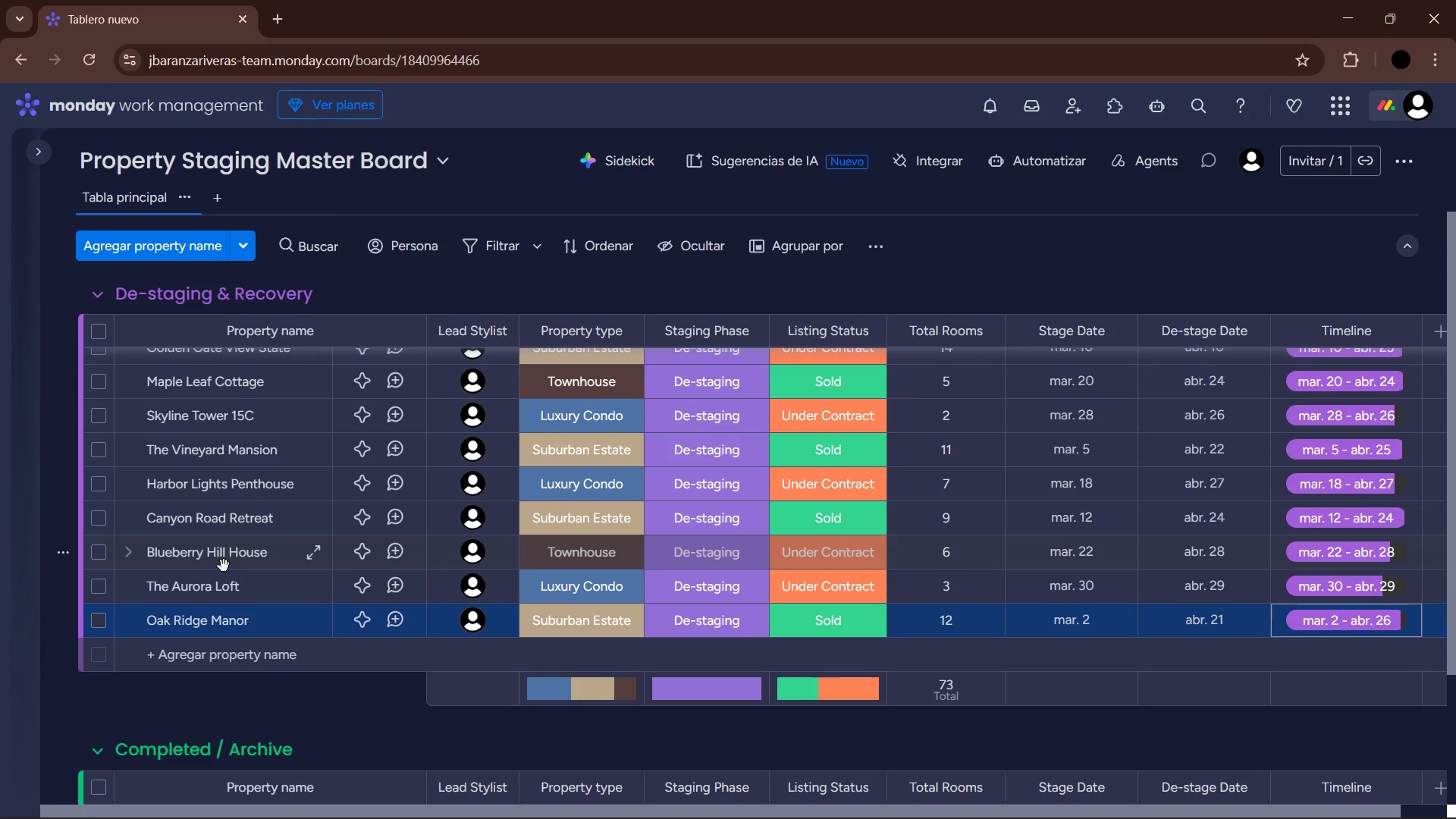 
left_click([98, 286])
 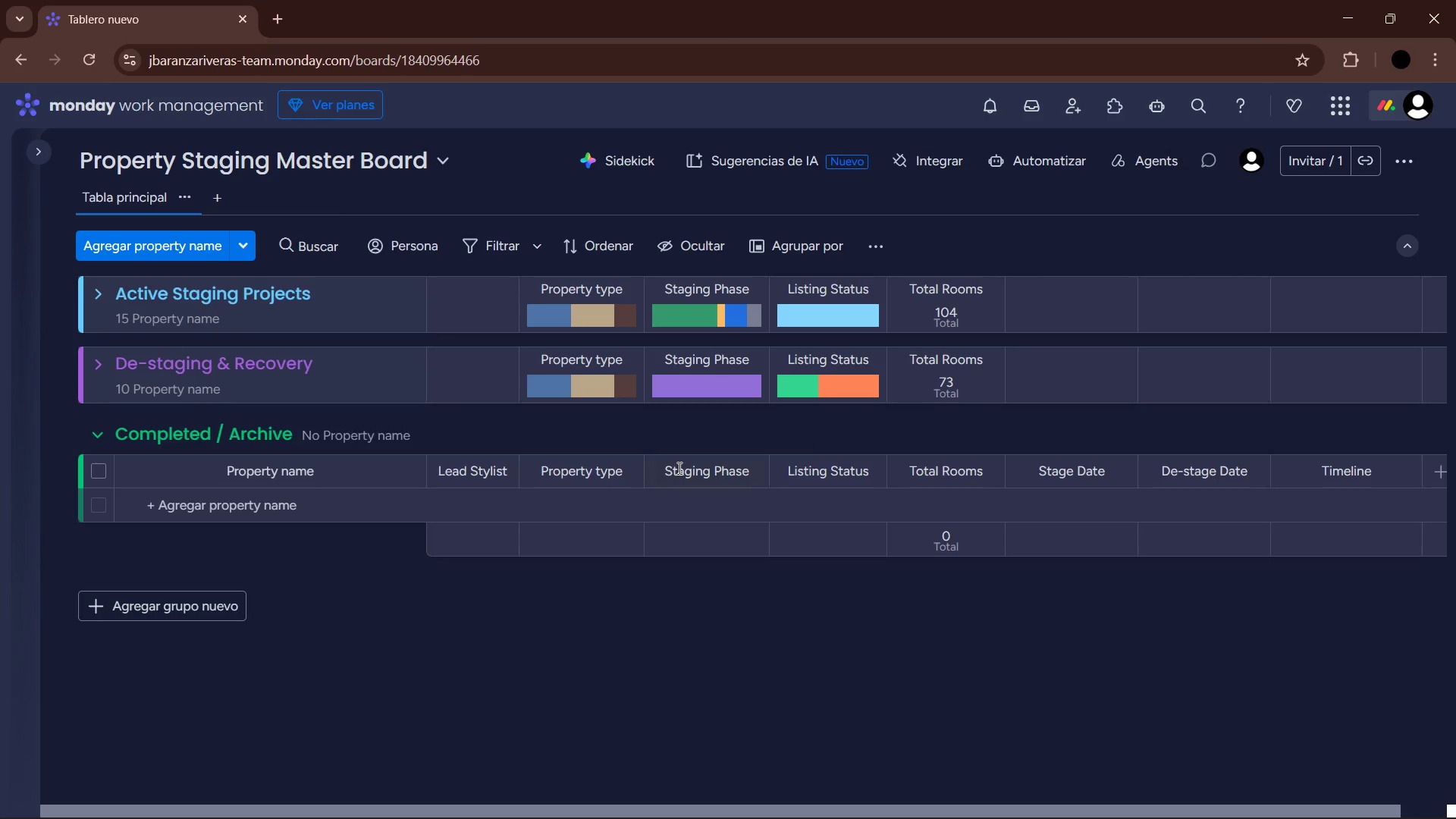 
left_click([173, 500])
 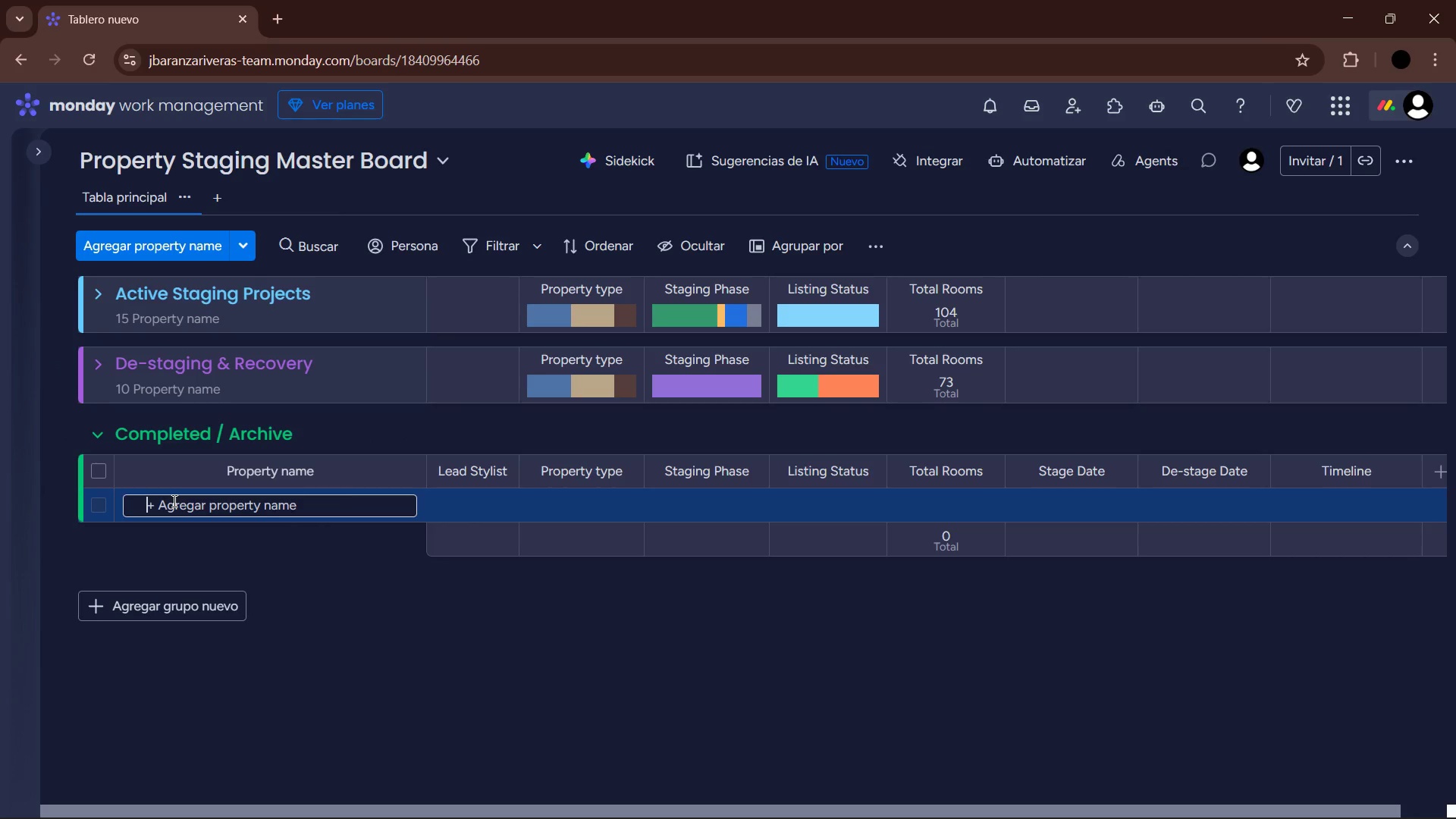 
type(Old Town Square SA)
key(Backspace)
type(A)
key(Backspace)
type(pt)
 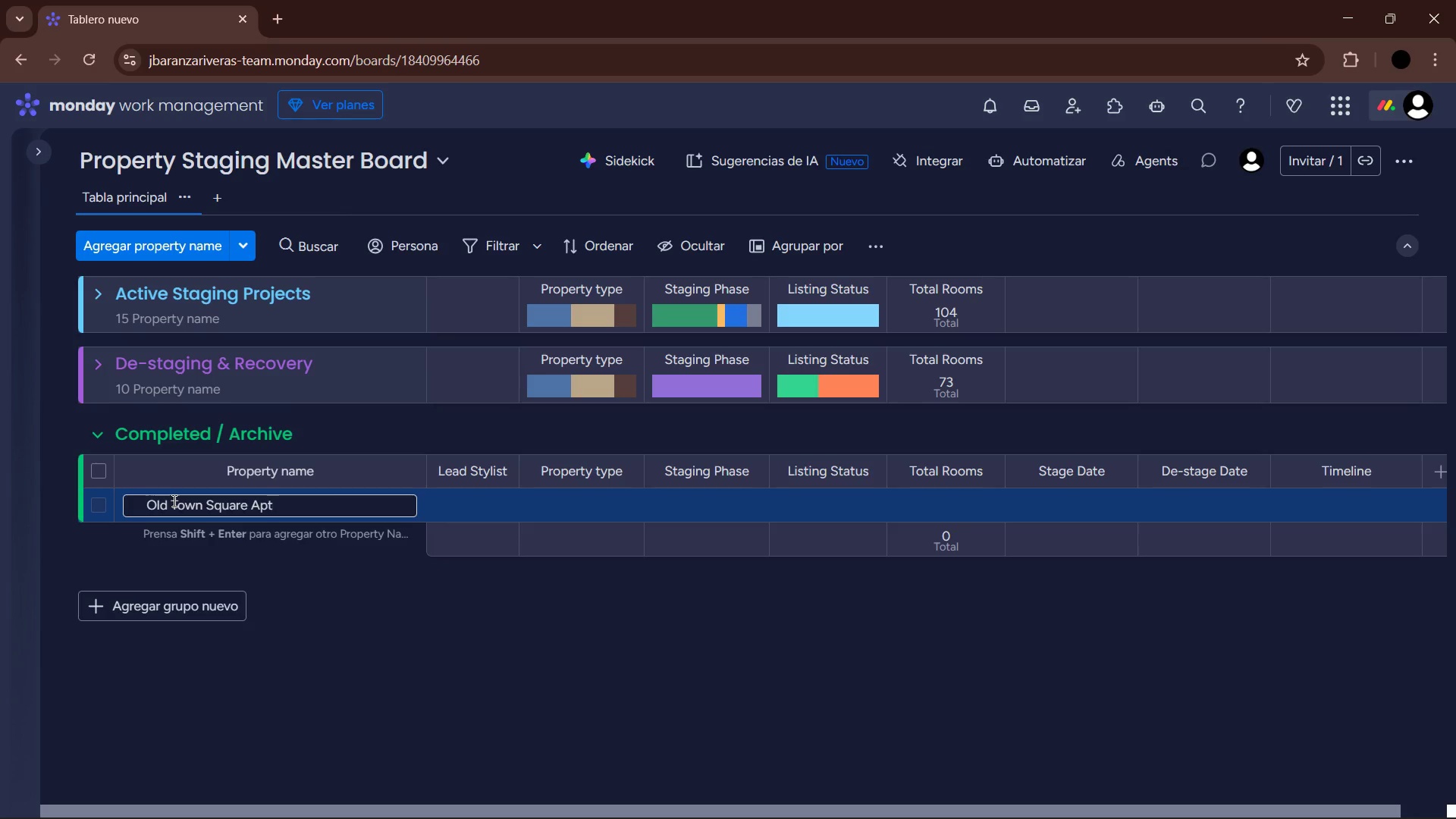 
key(Enter)
 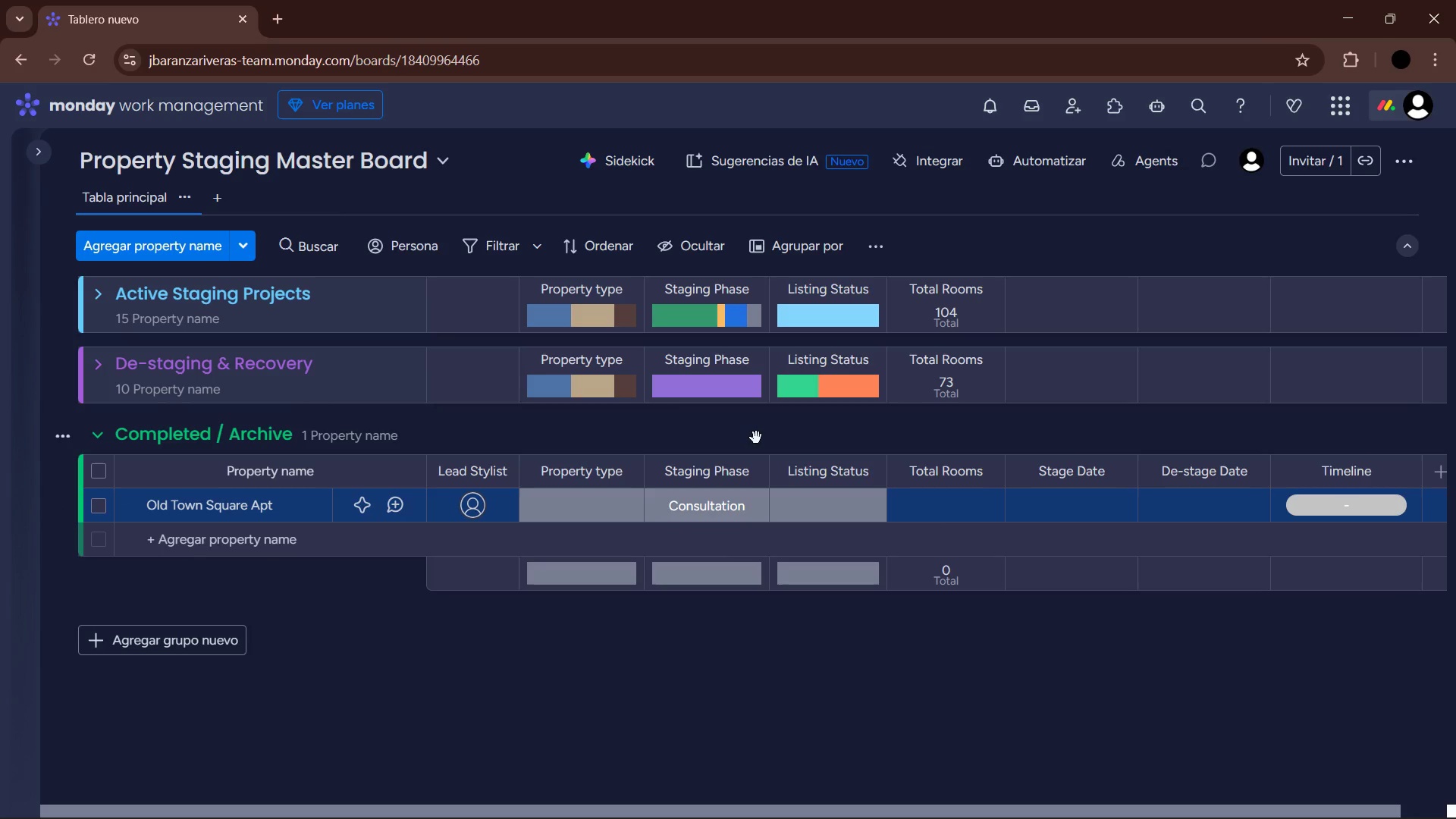 
wait(74.68)
 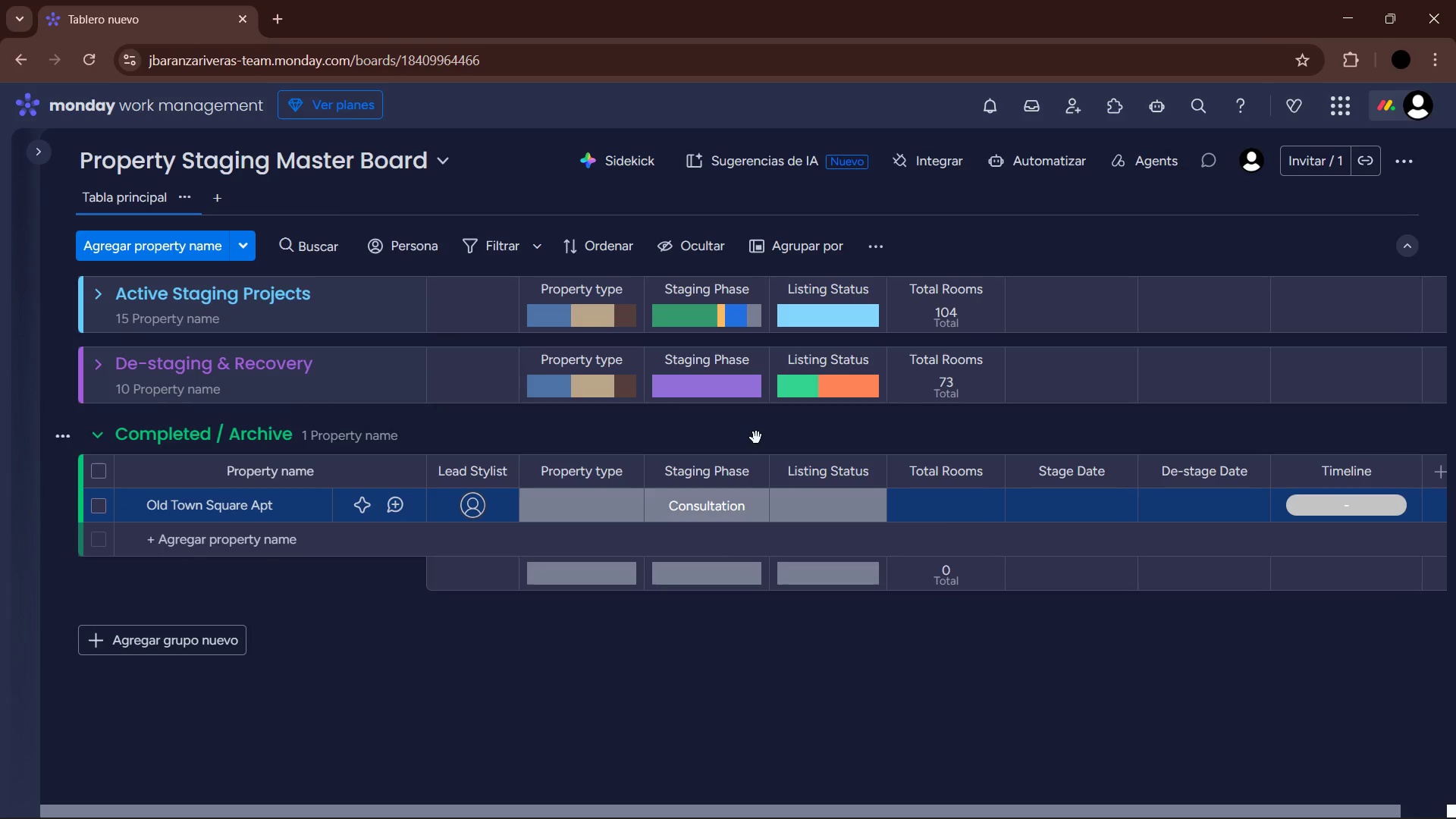 
mouse_move([668, 516])
 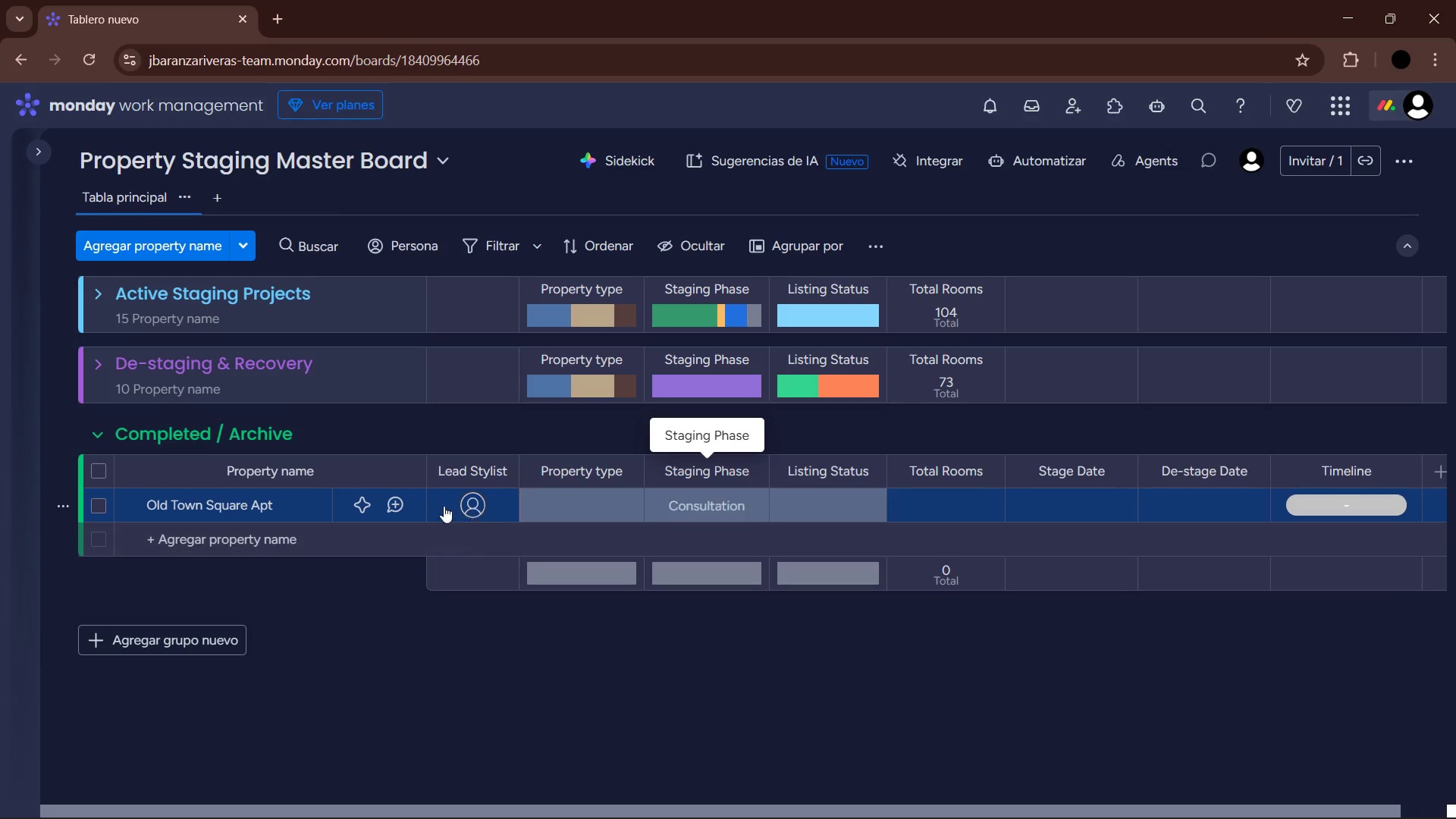 
left_click([468, 500])
 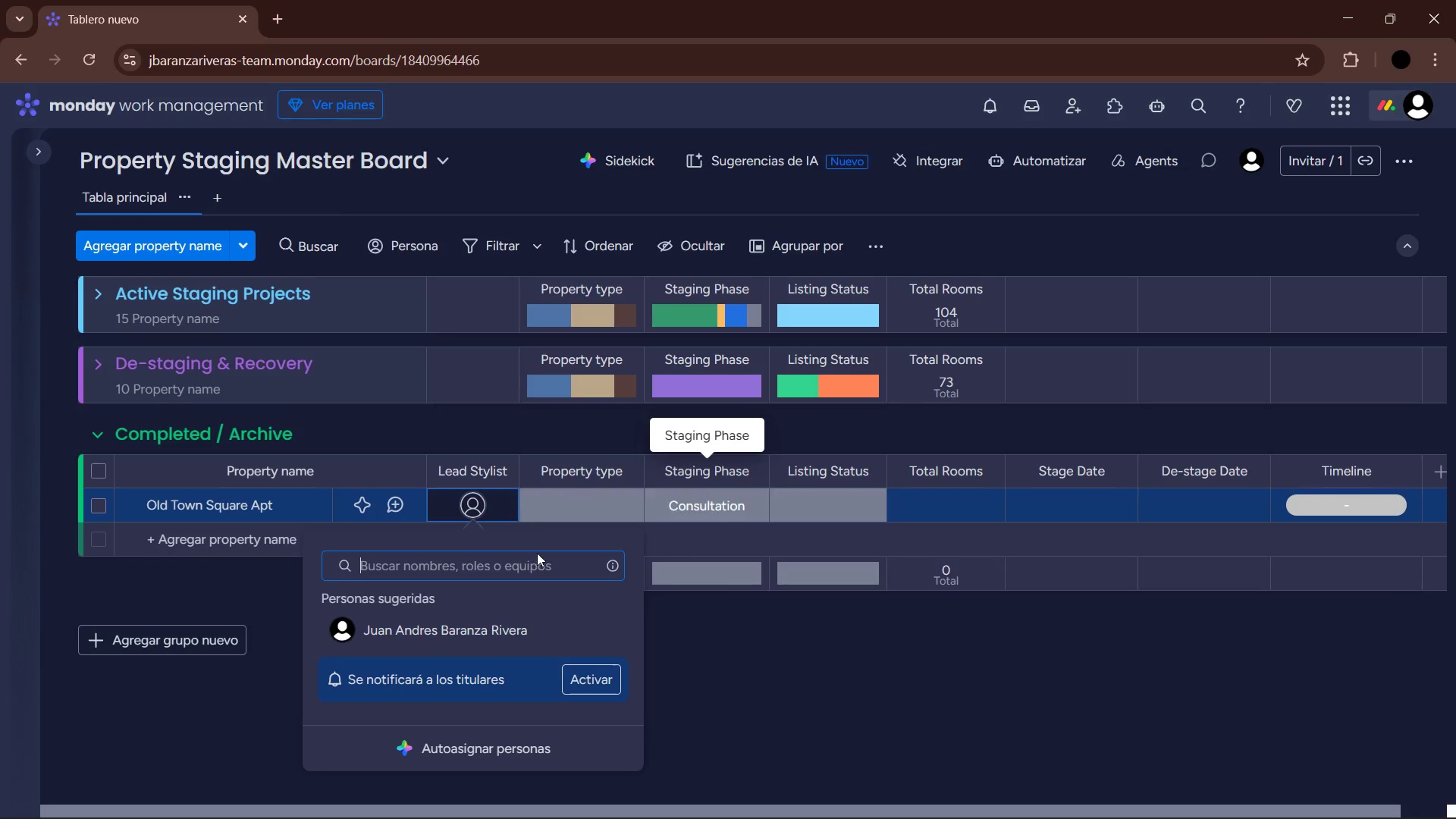 
left_click([475, 614])
 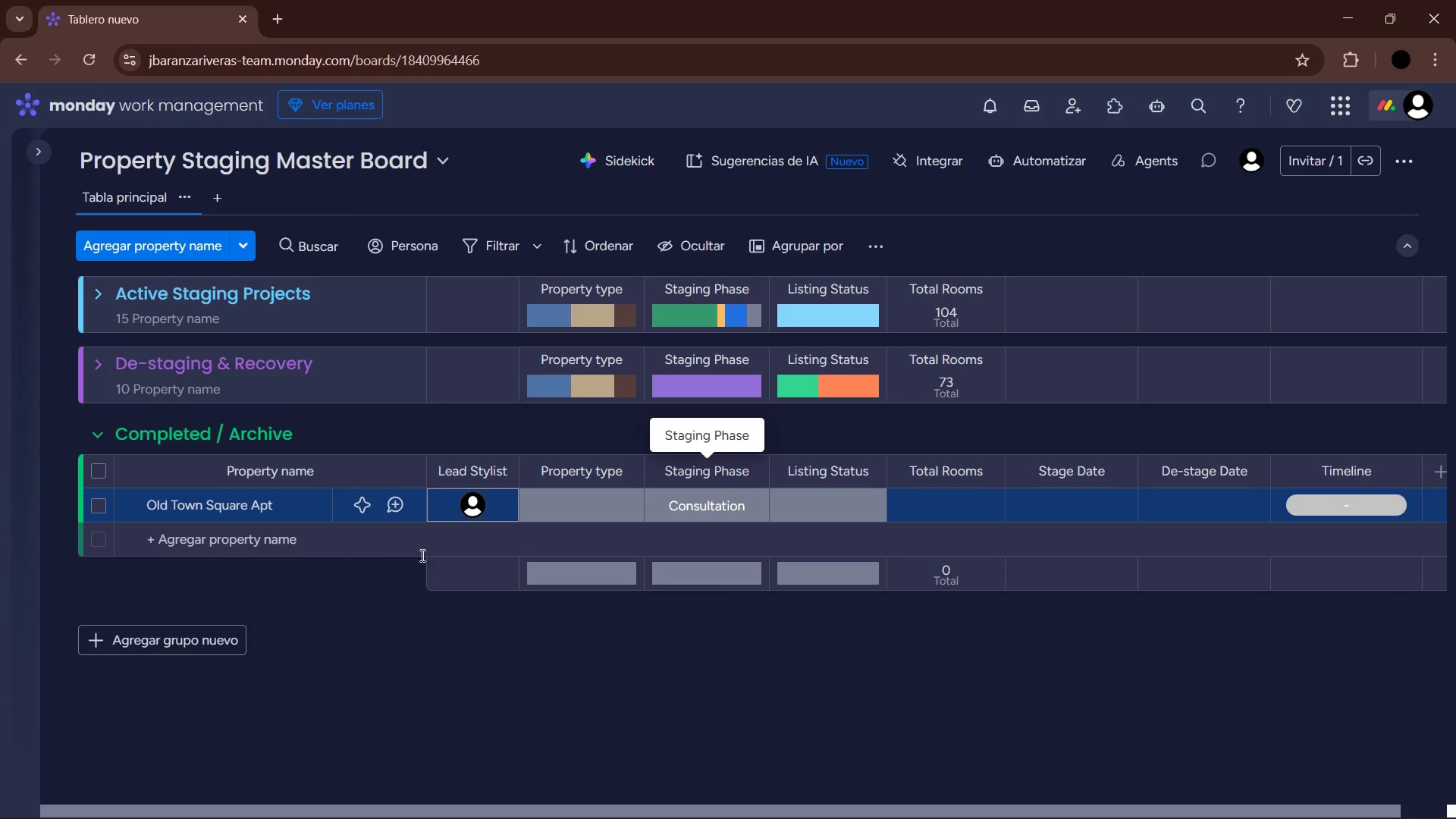 
left_click([598, 510])
 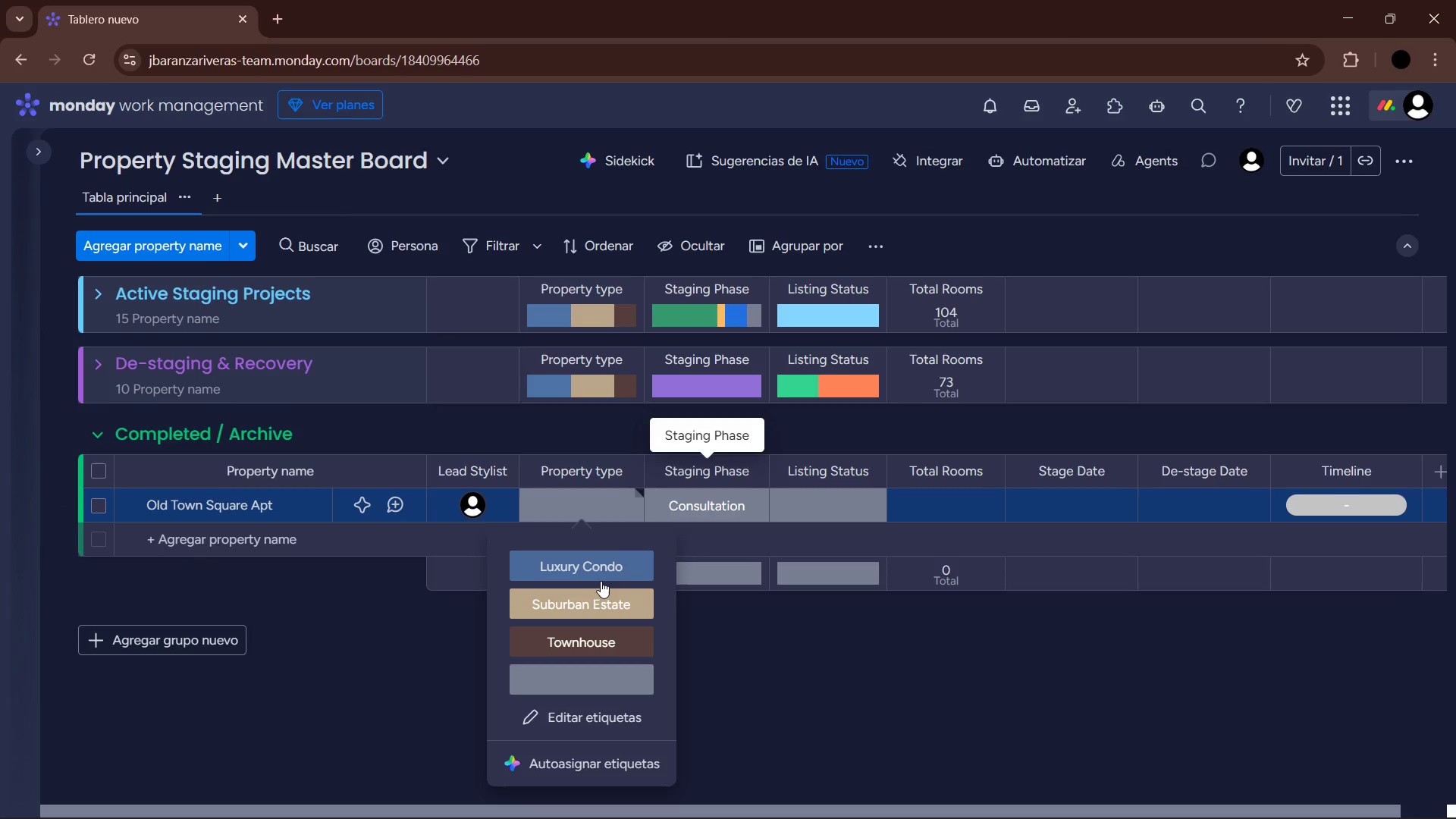 
left_click([605, 568])
 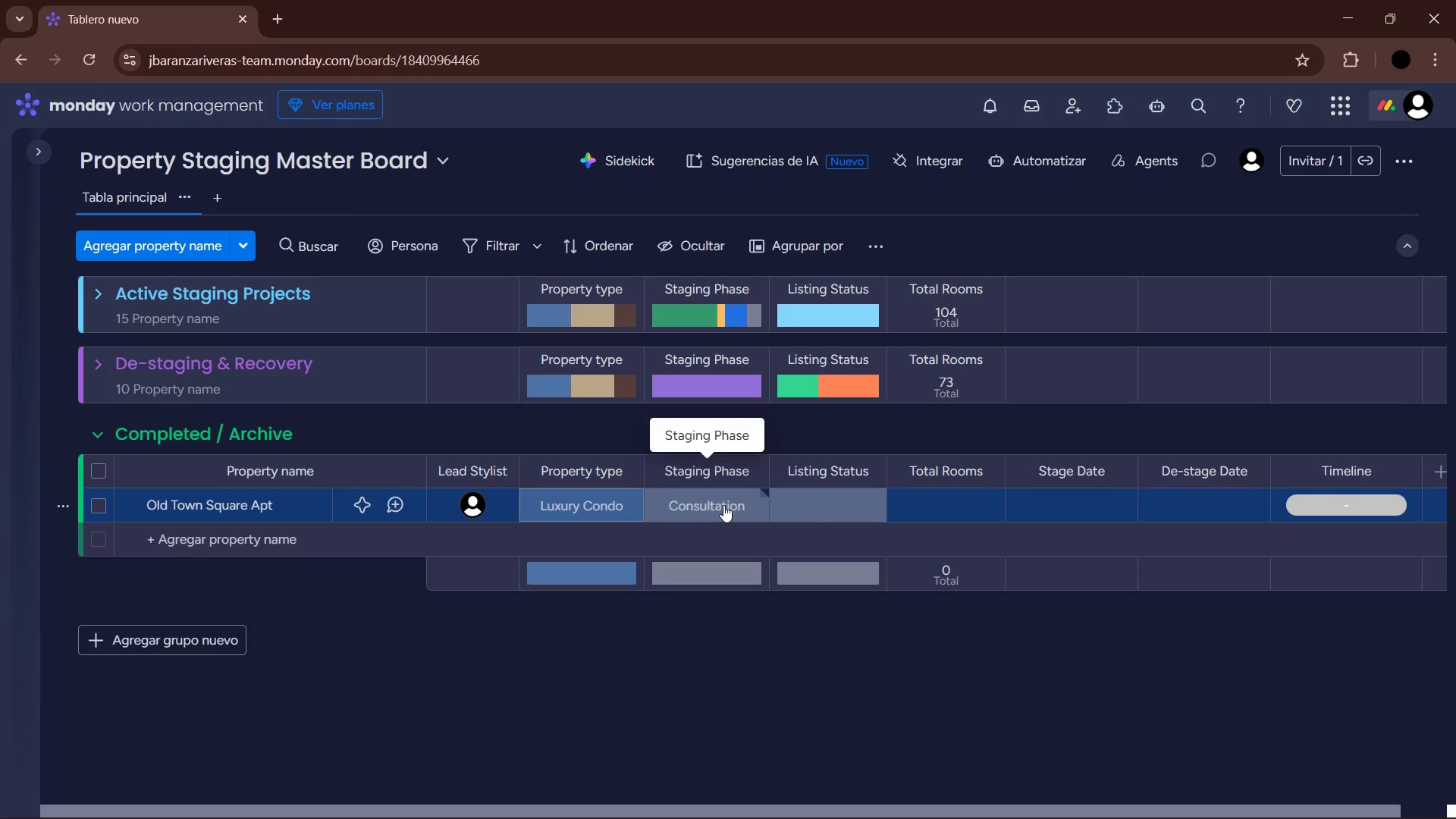 
left_click([723, 505])
 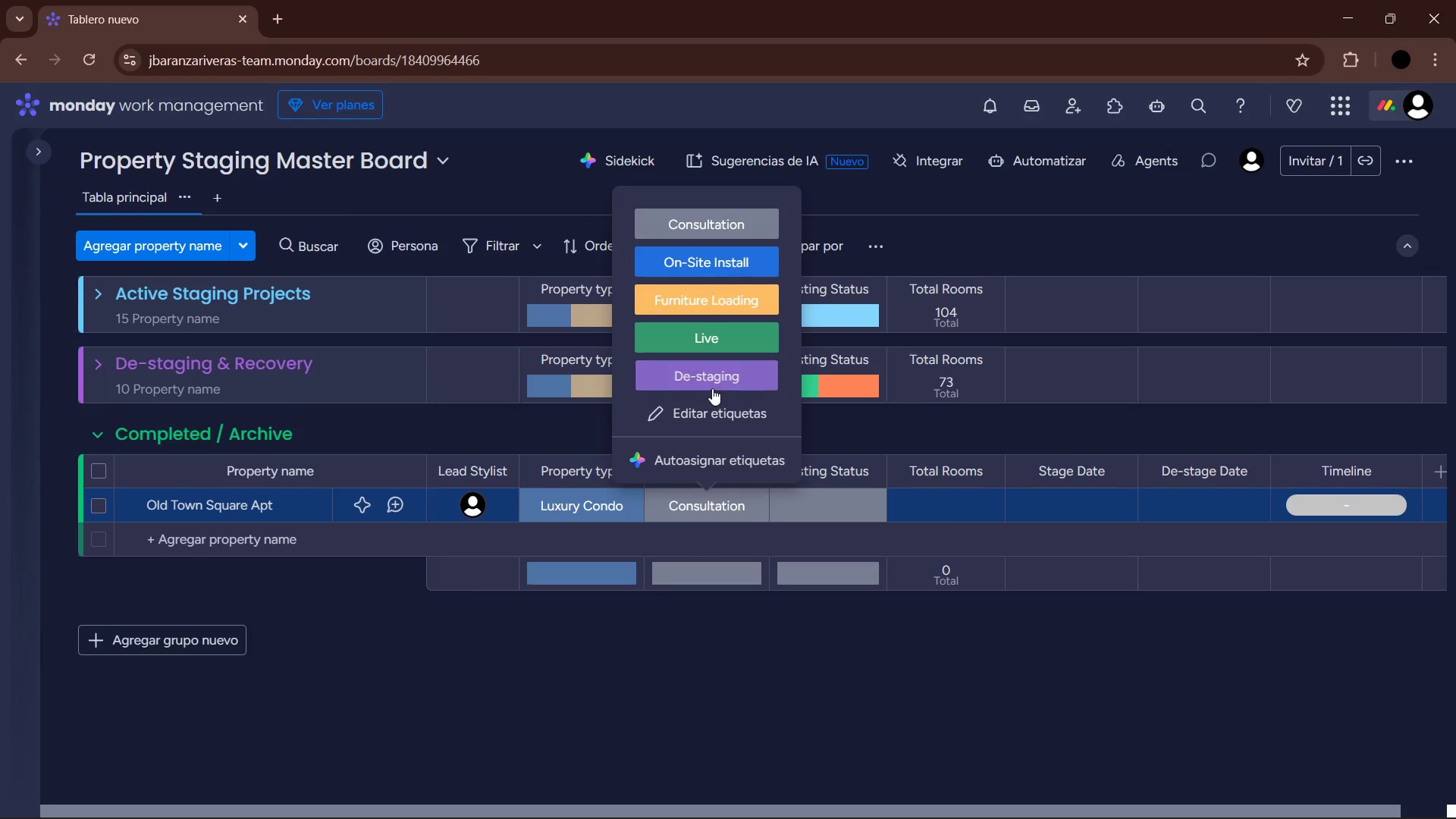 
double_click([815, 525])
 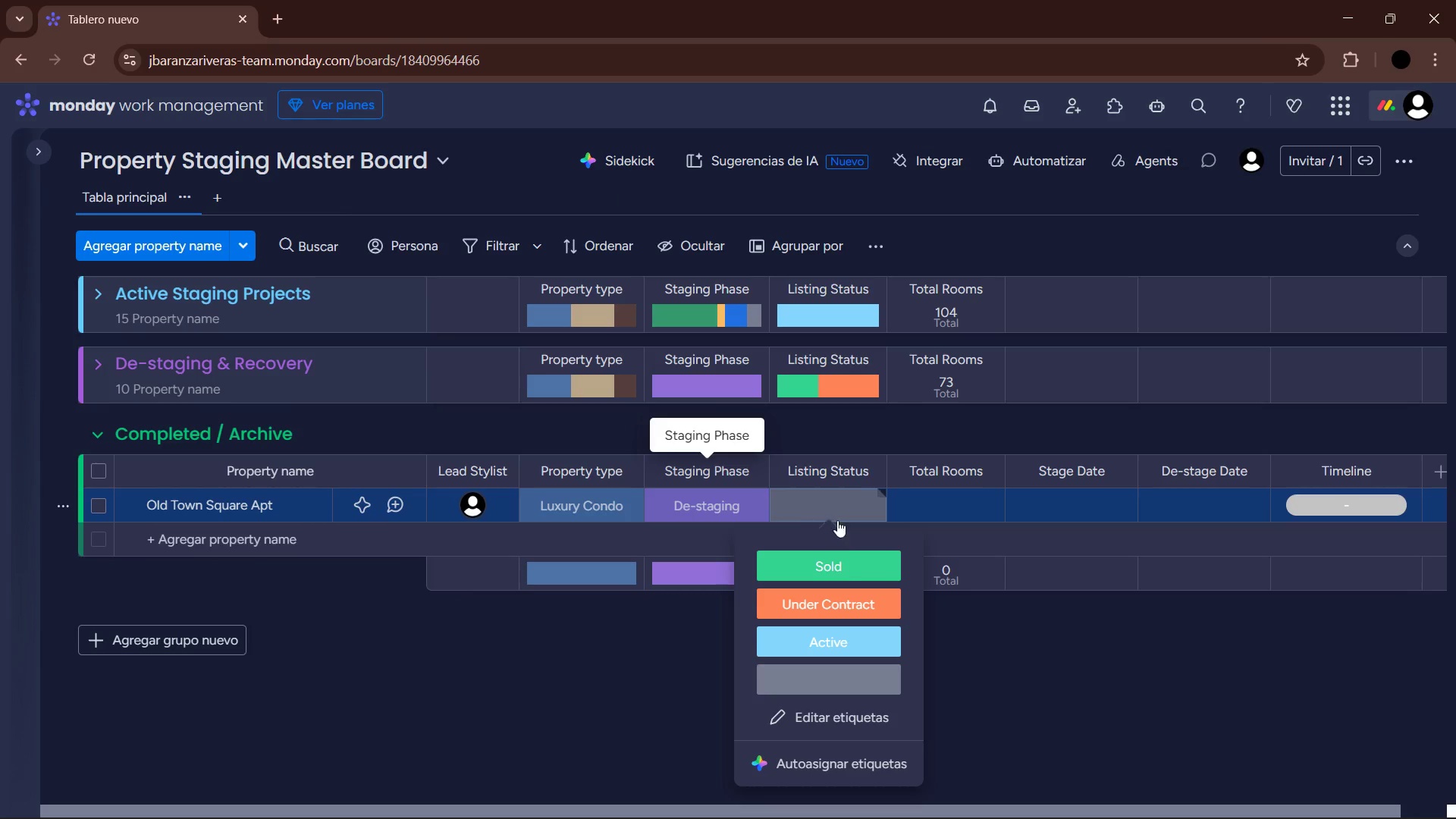 
left_click([844, 563])
 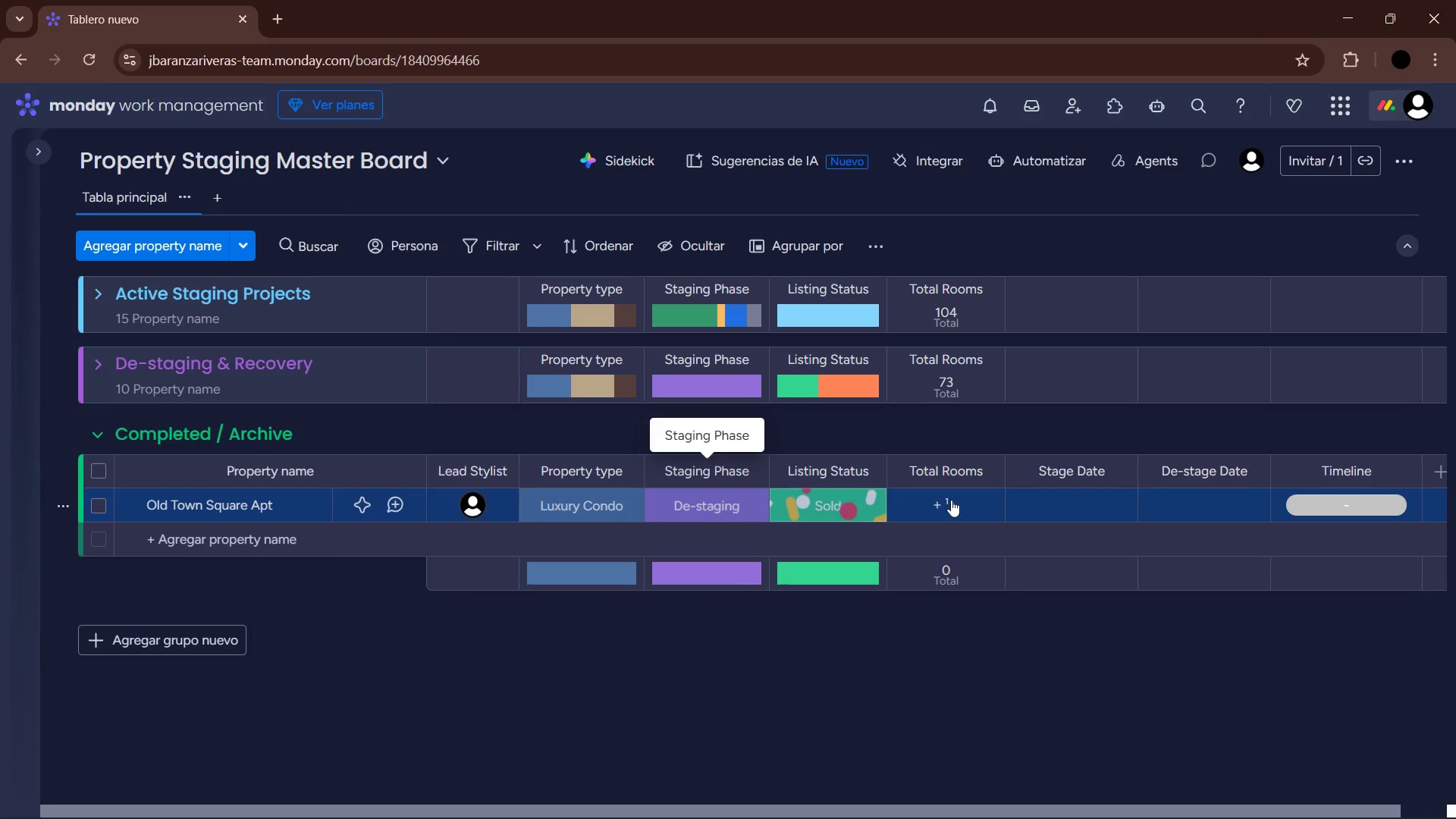 
left_click([951, 500])
 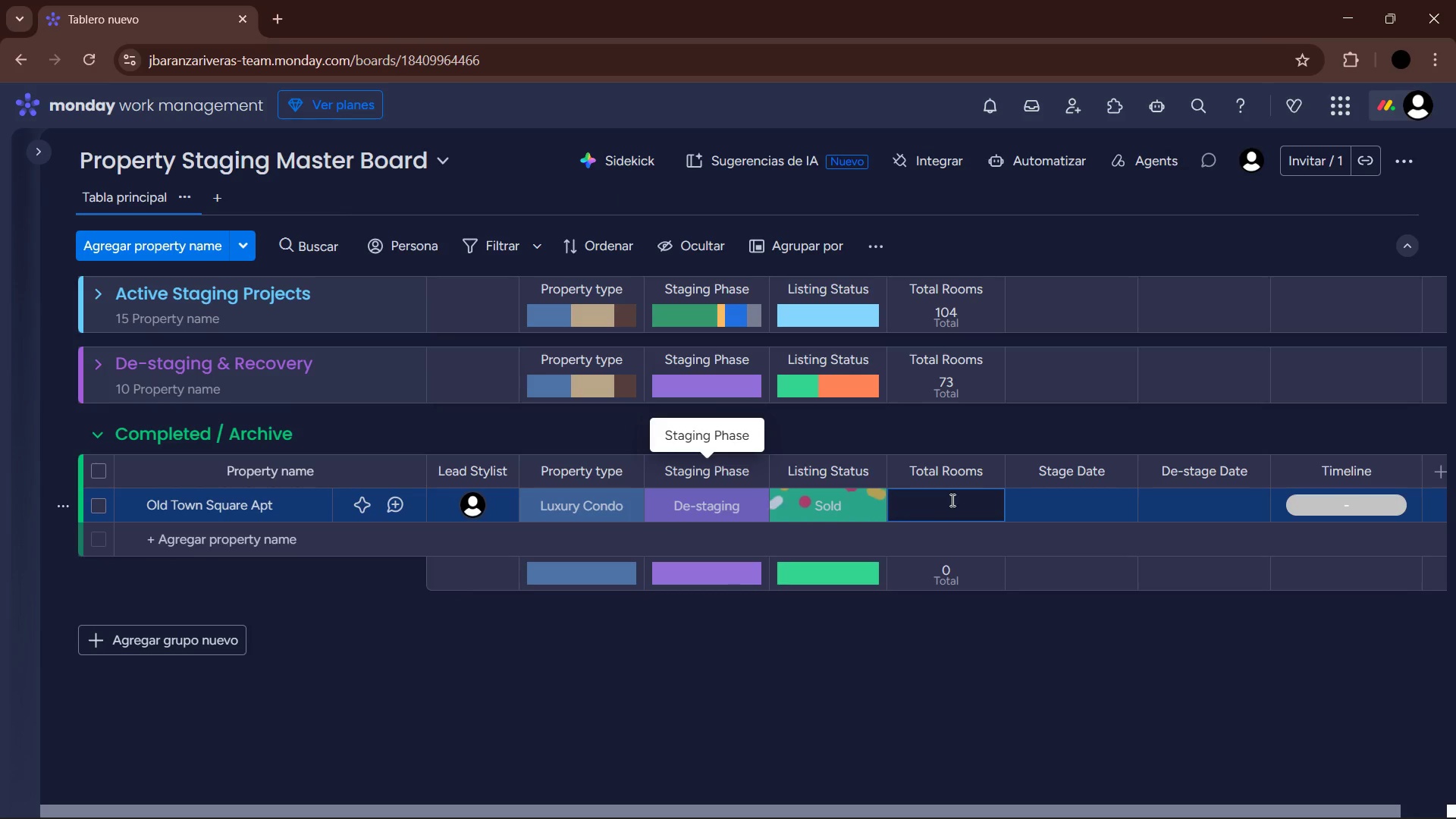 
key(Numpad2)
 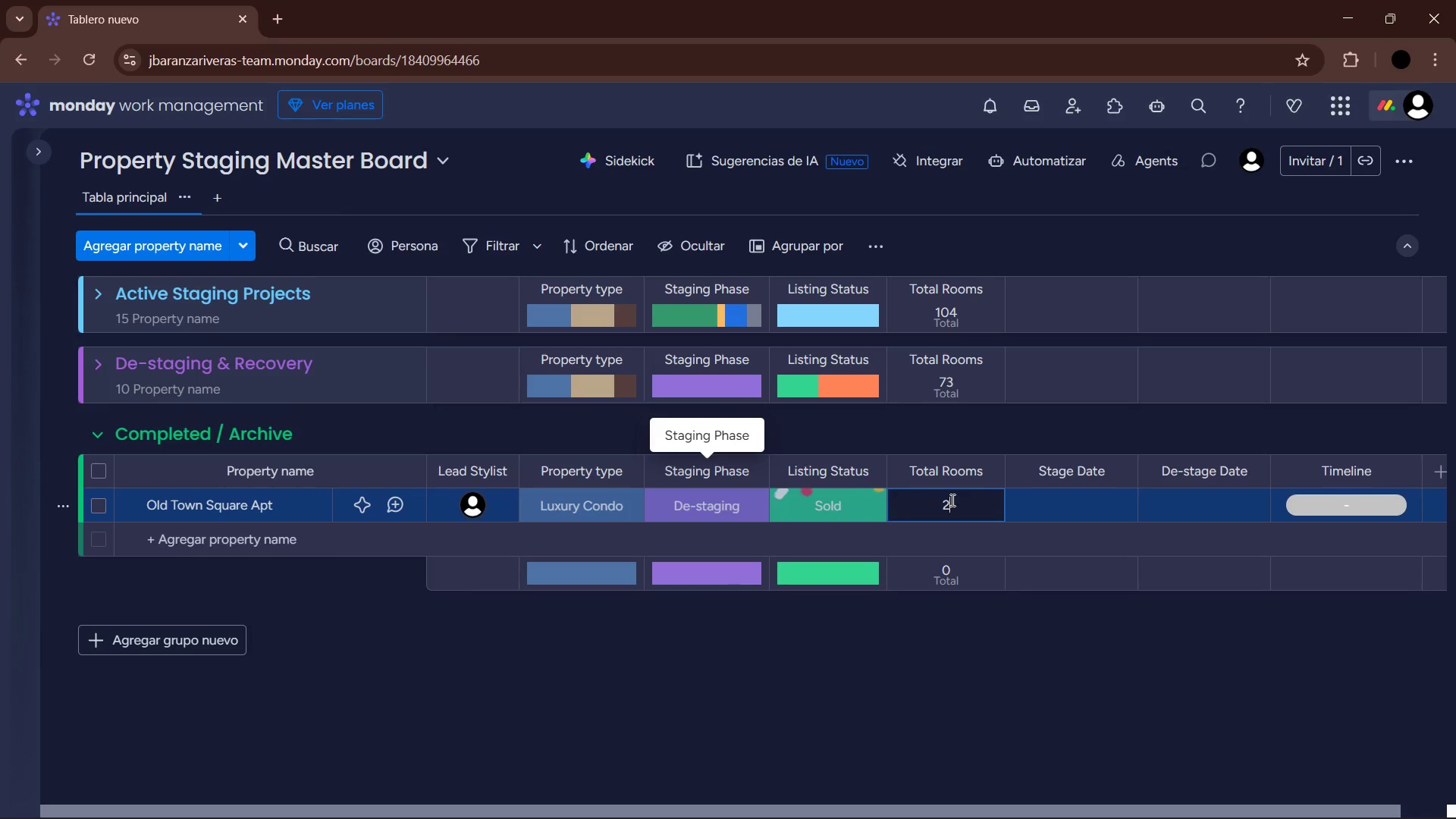 
key(Enter)
 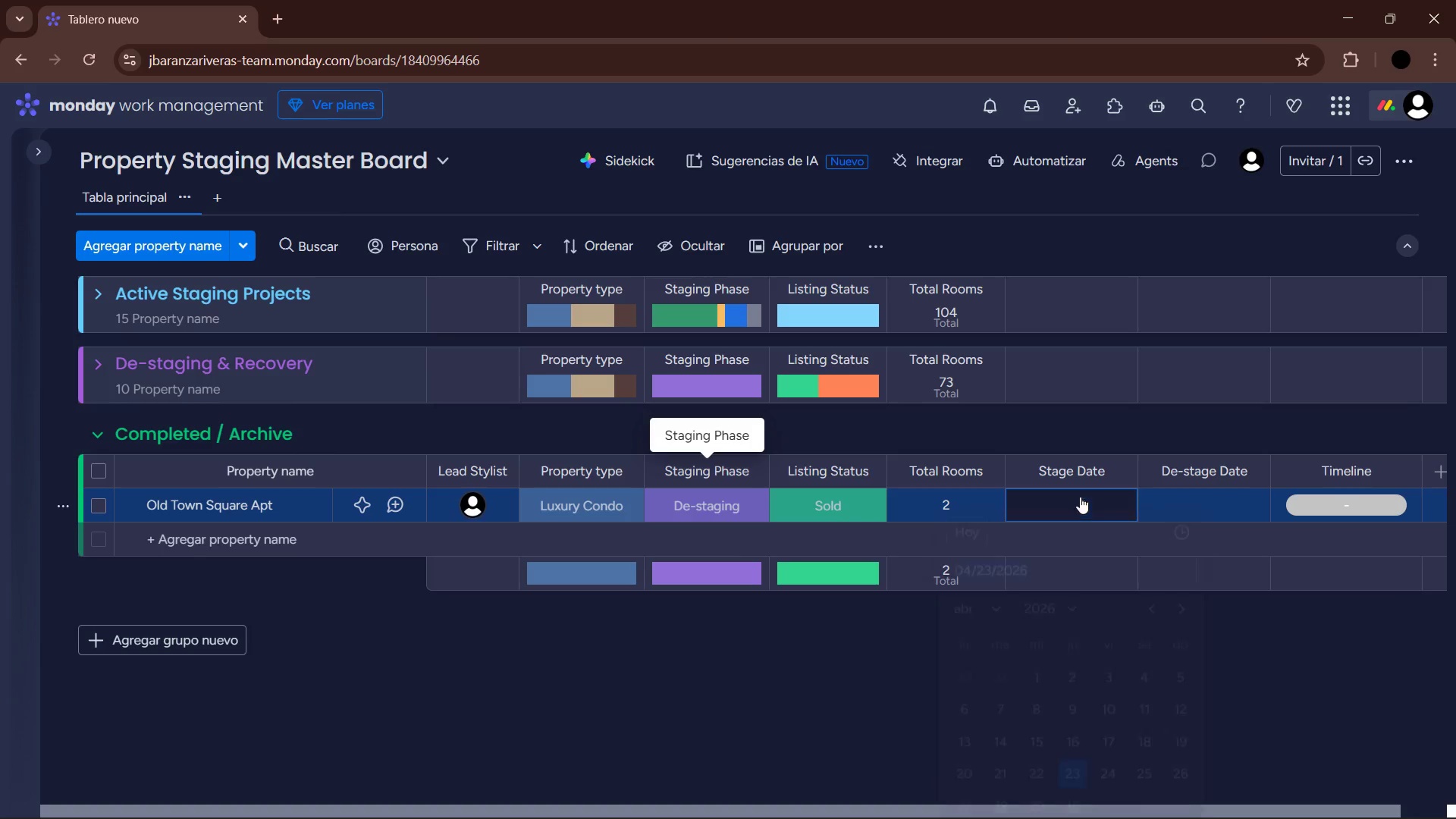 
left_click([970, 616])
 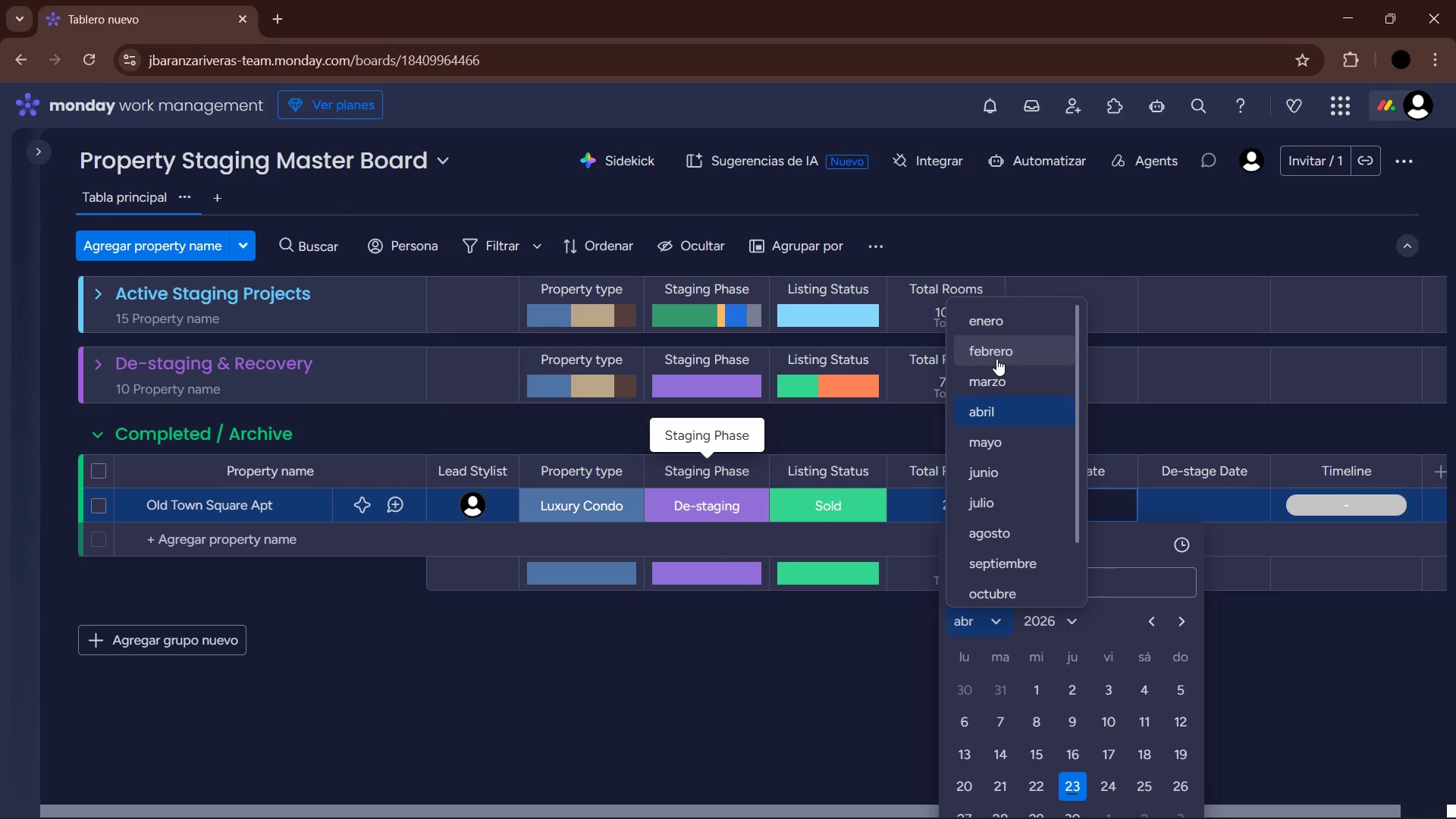 
left_click([1004, 321])
 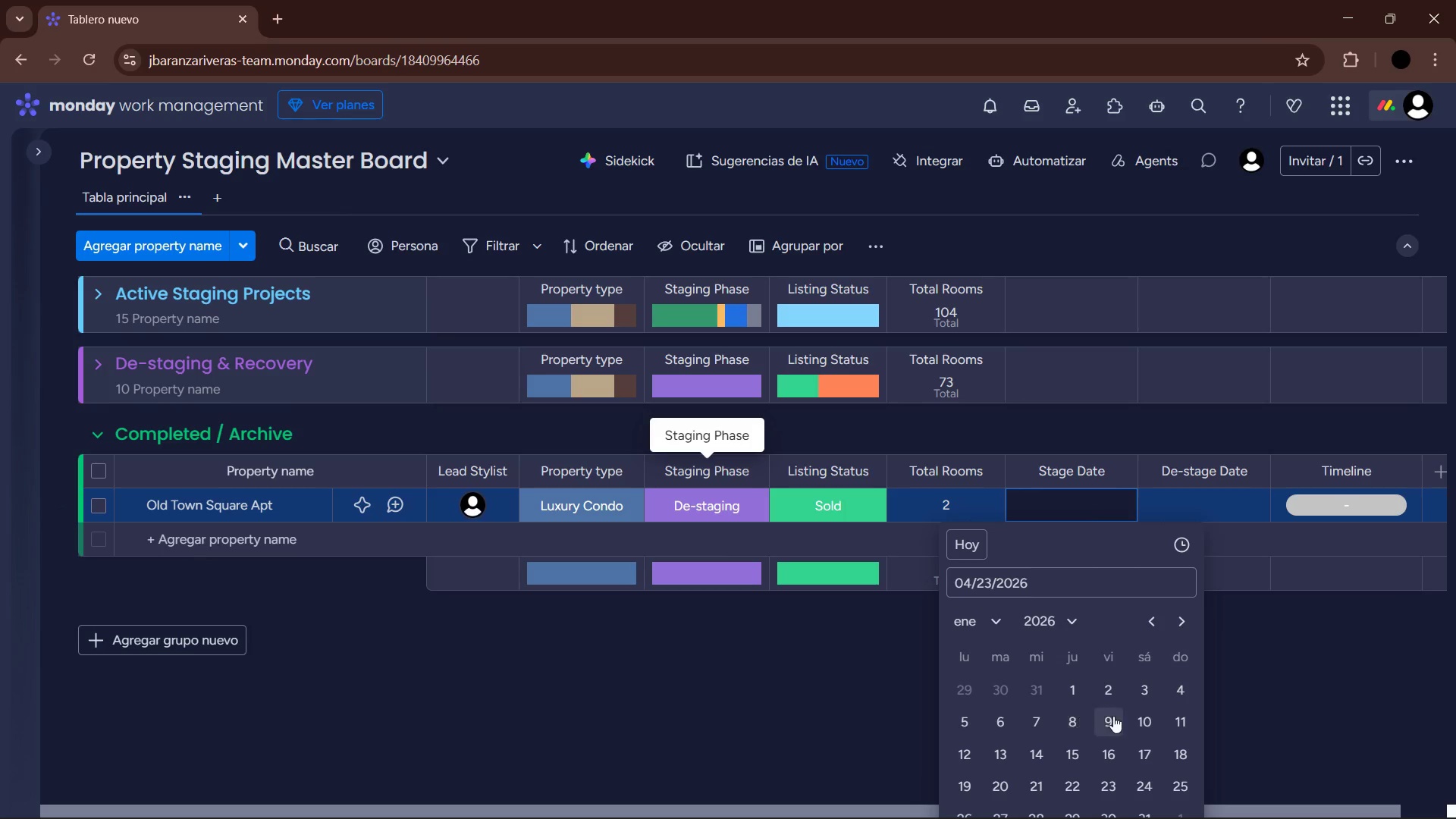 
left_click([1141, 713])
 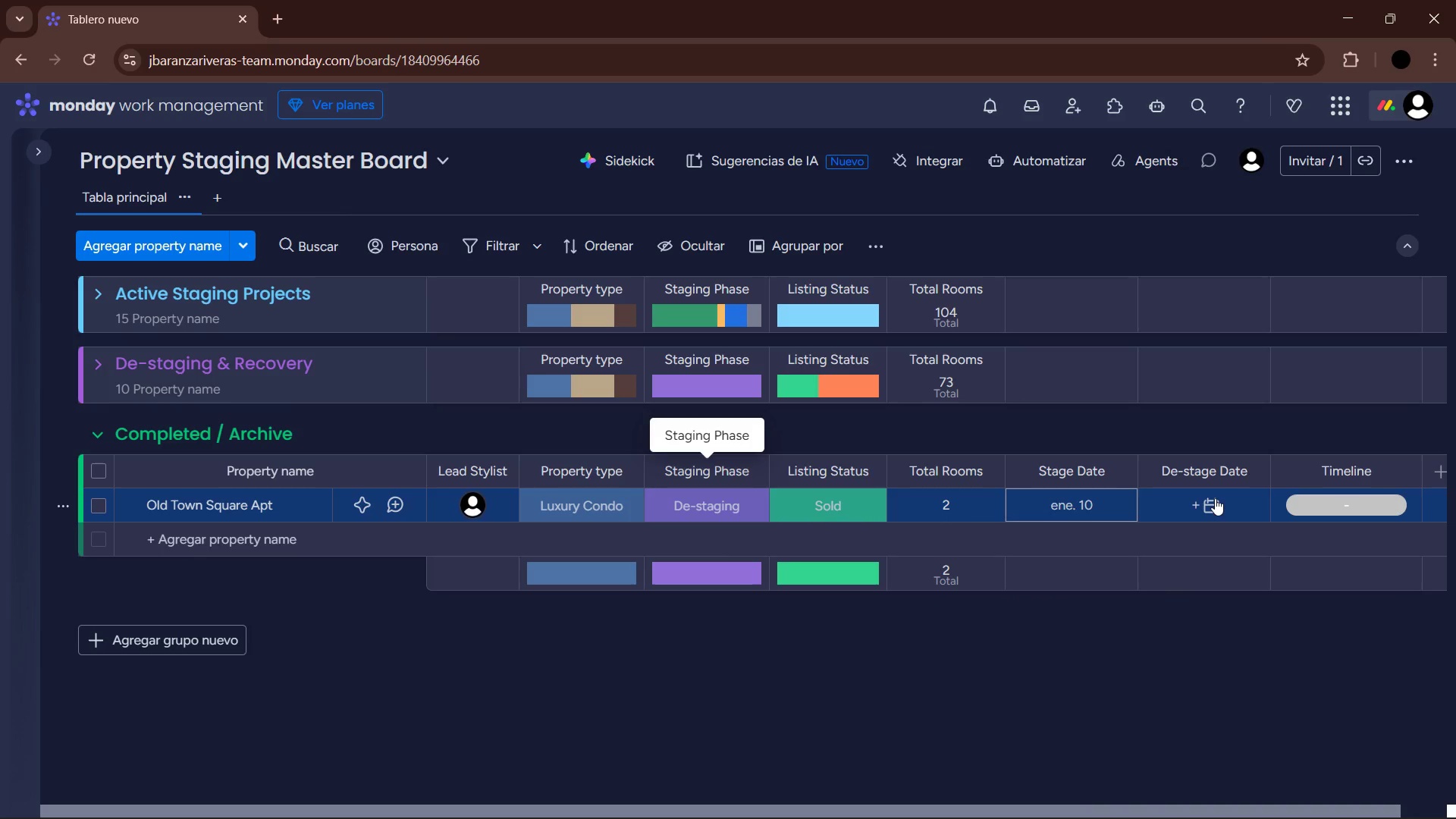 
left_click([1198, 506])
 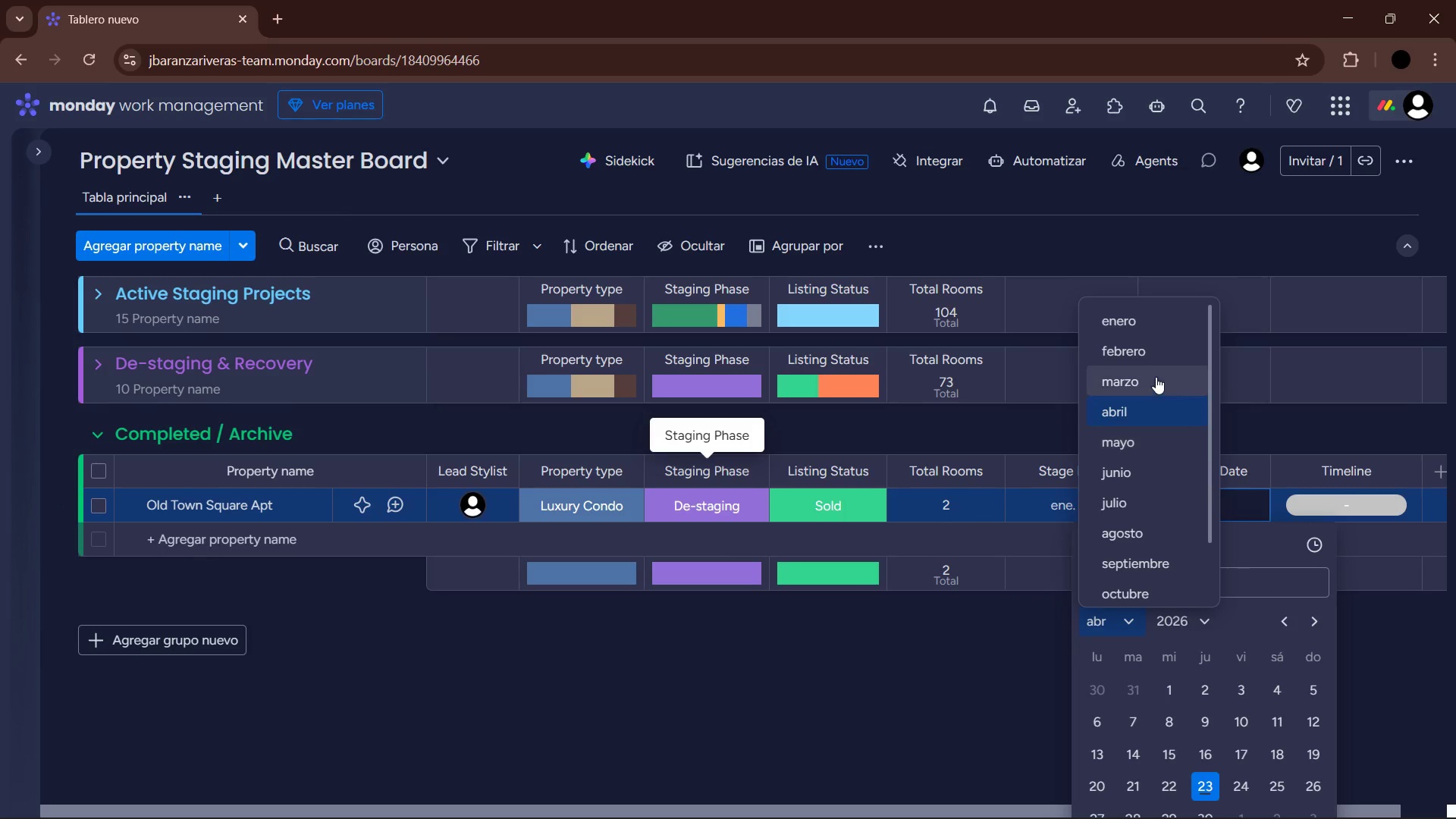 
left_click([1156, 361])
 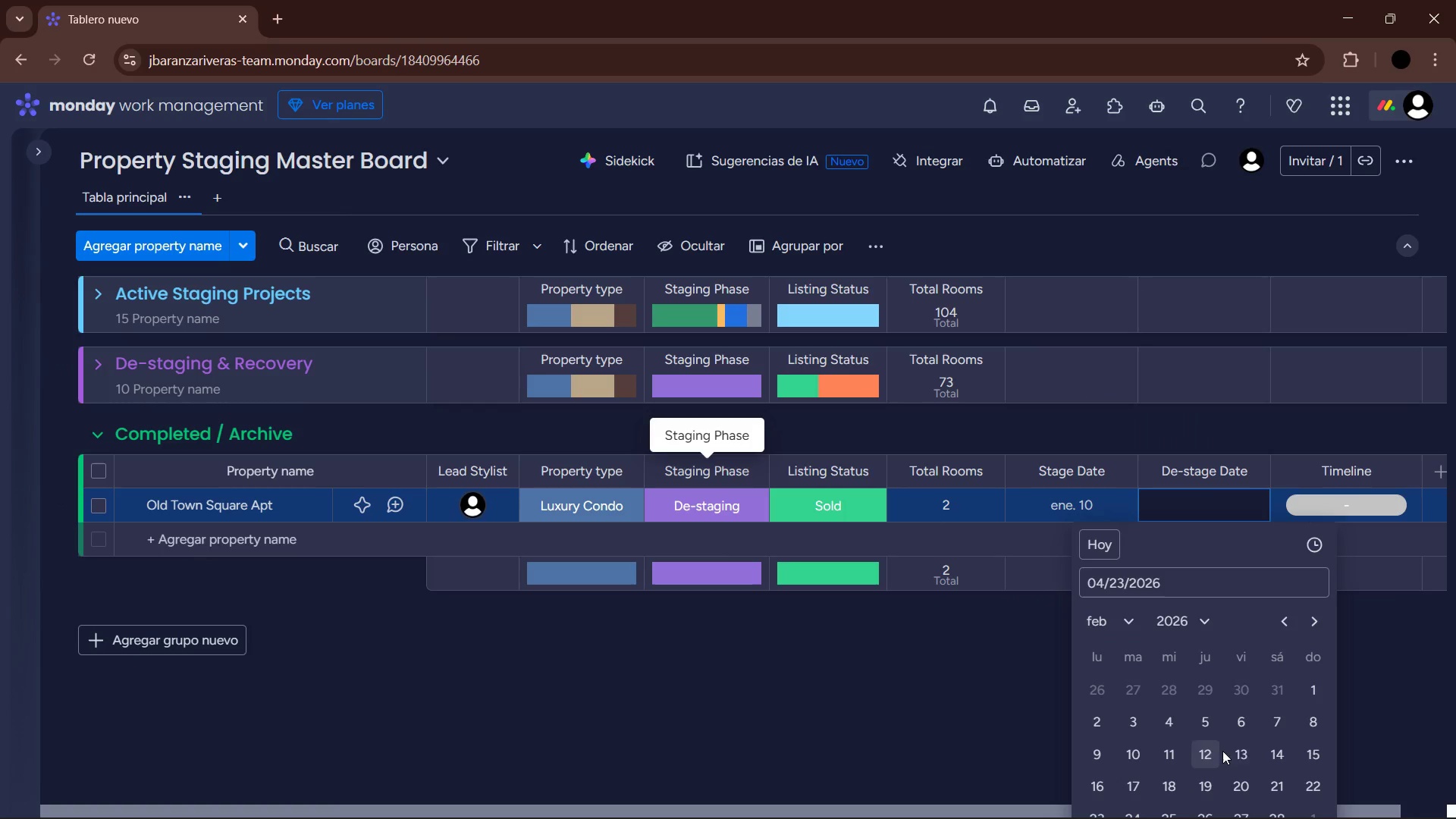 
left_click([1321, 756])
 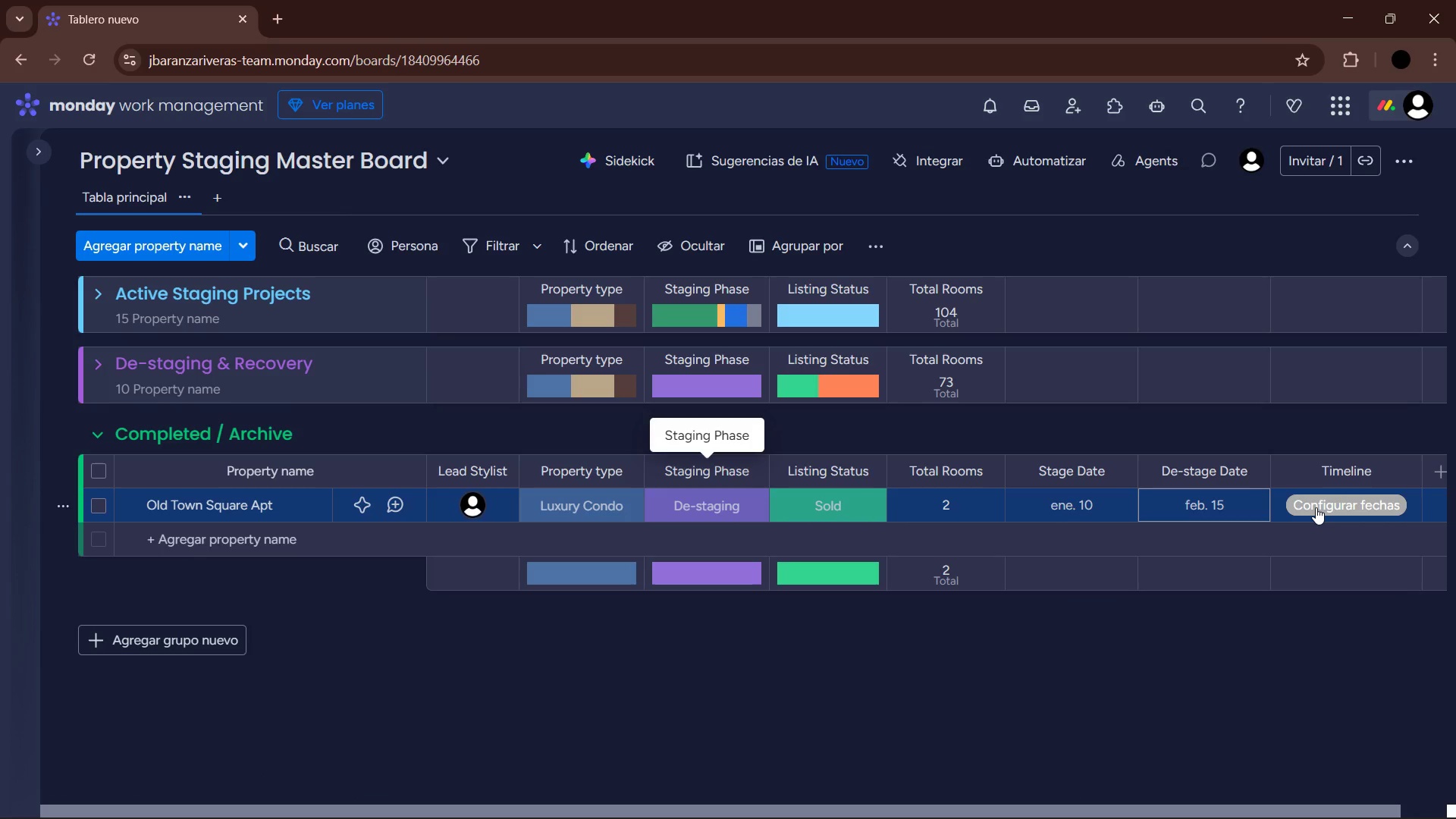 
left_click([1316, 507])
 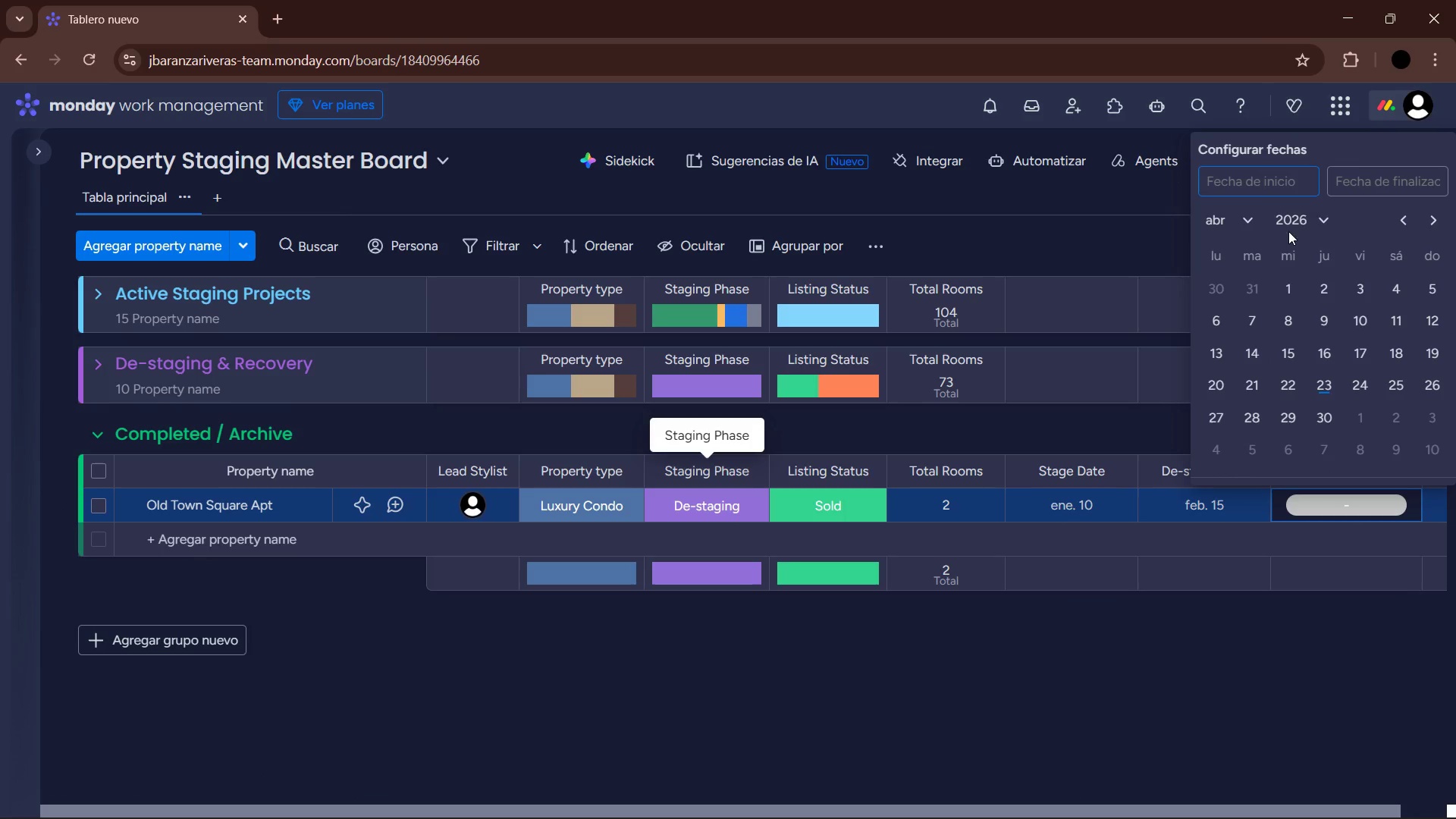 
left_click([1241, 220])
 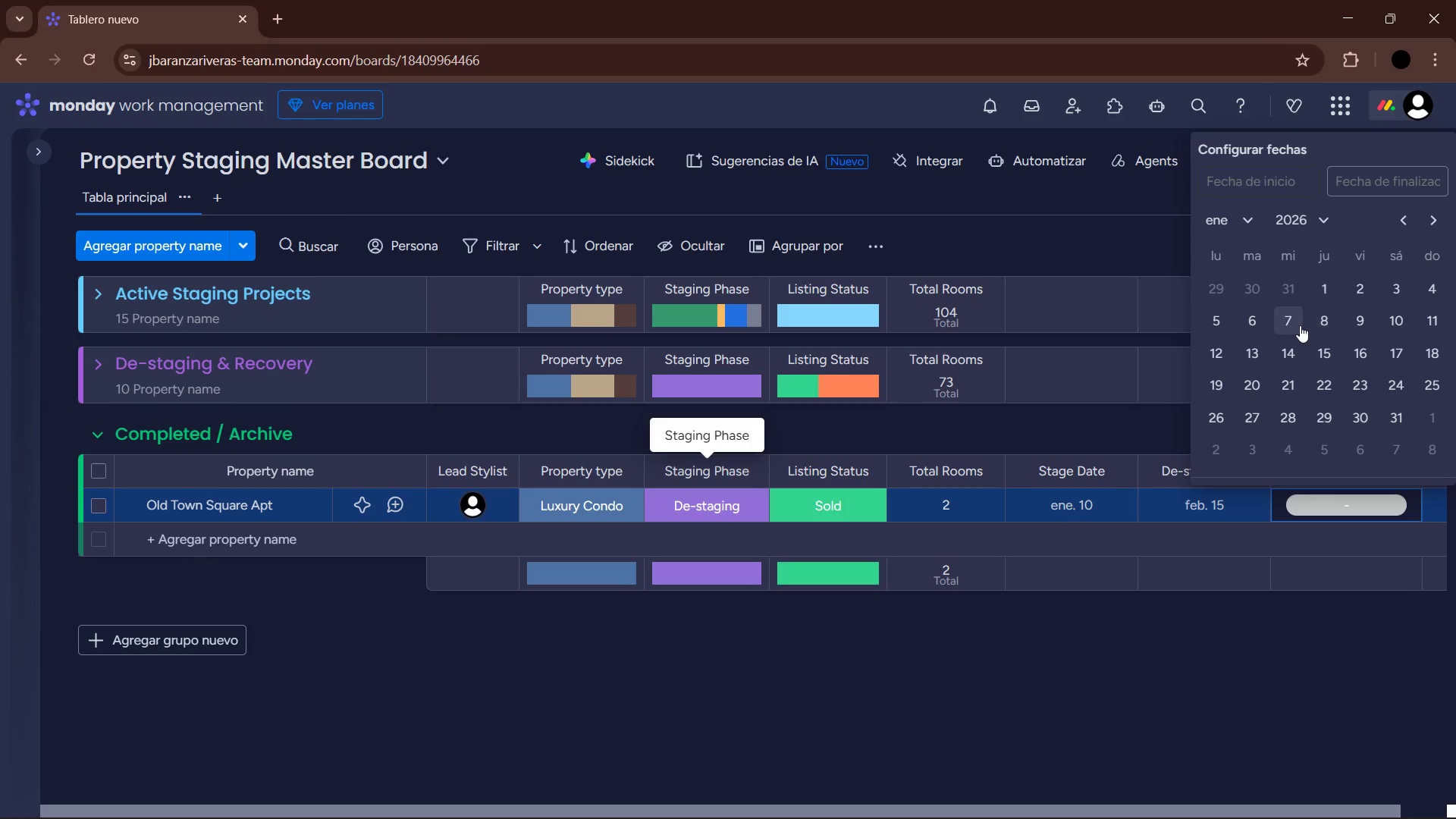 
left_click([1407, 323])
 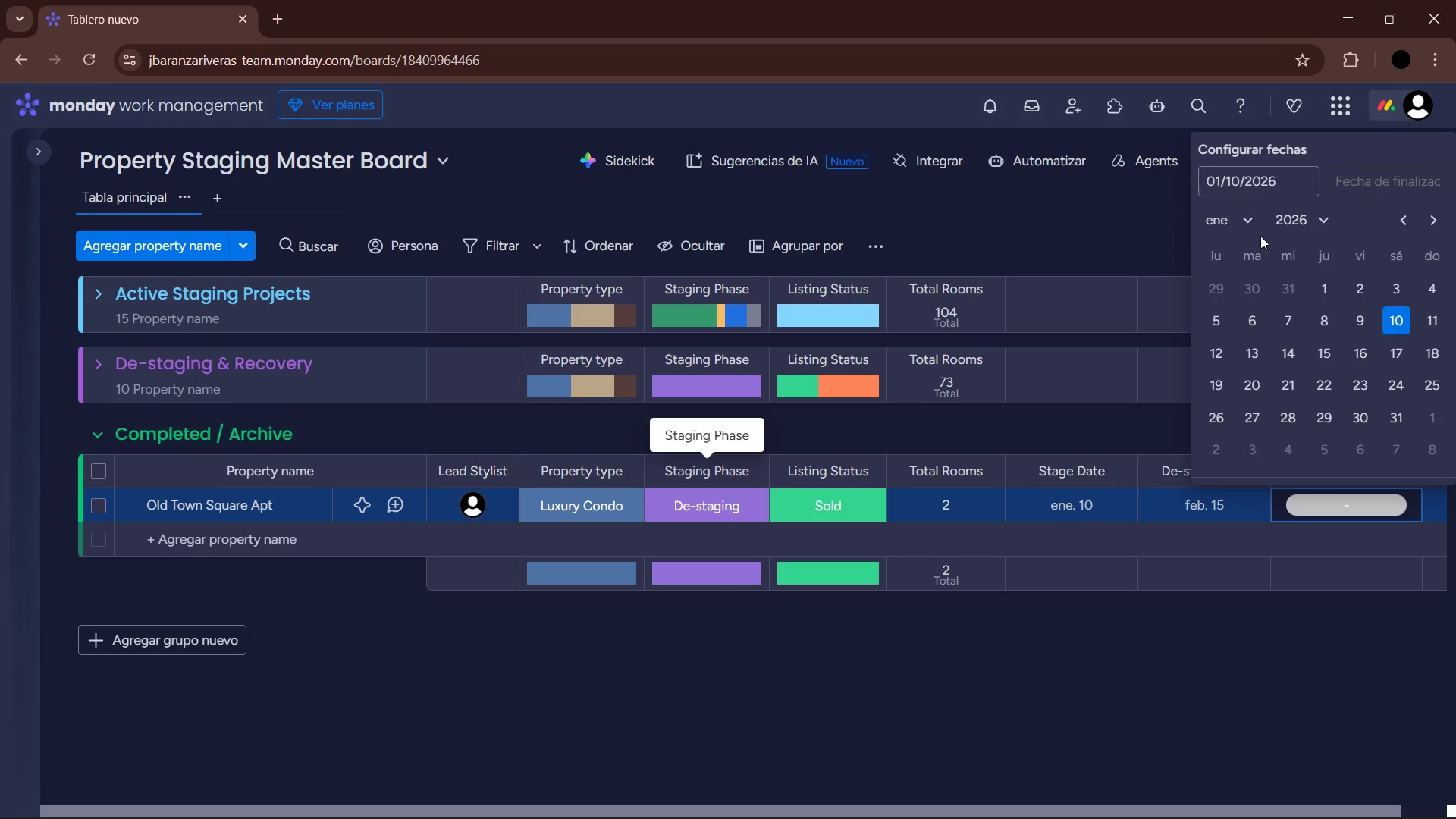 
left_click([1254, 224])
 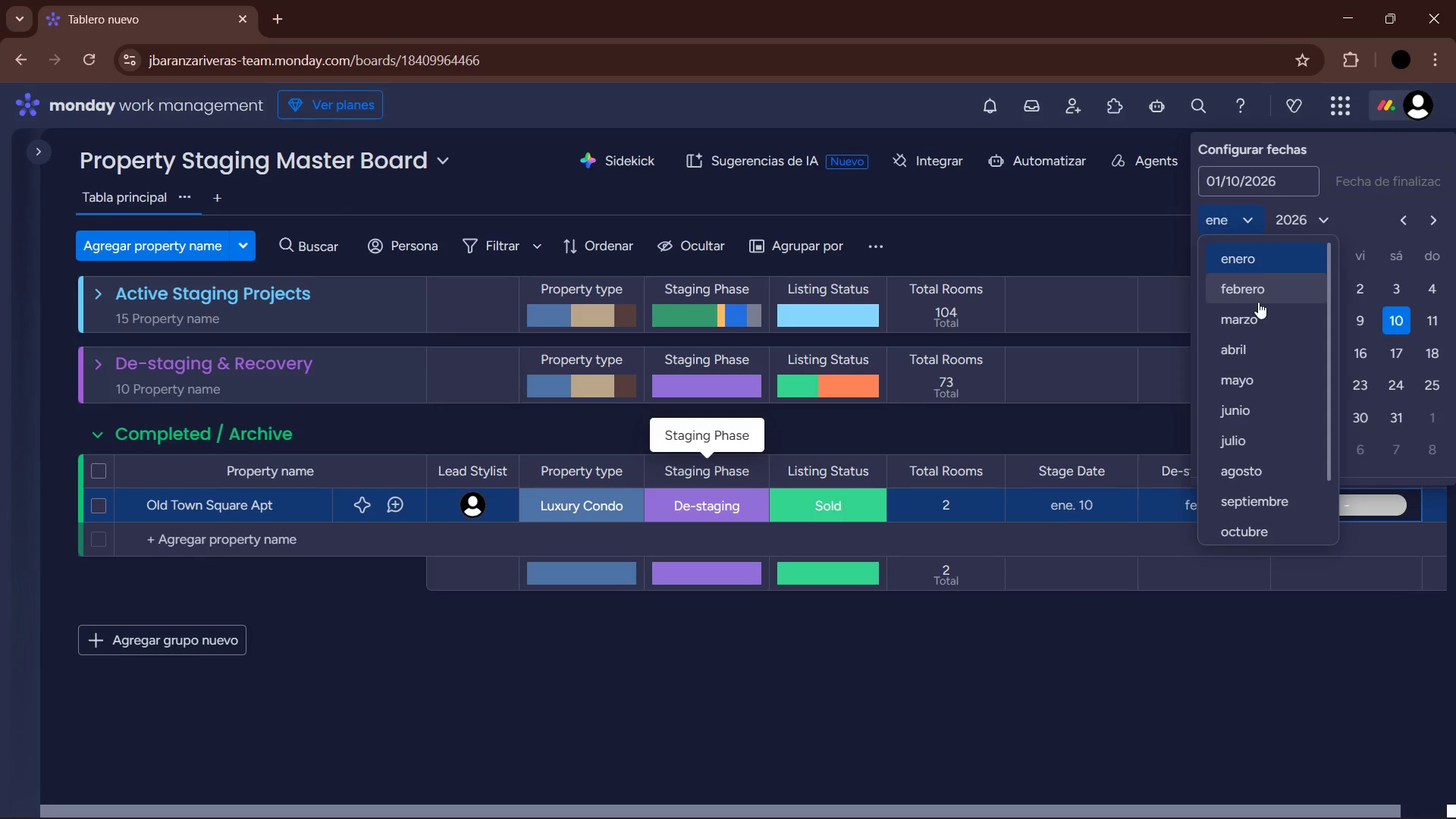 
left_click([1258, 297])
 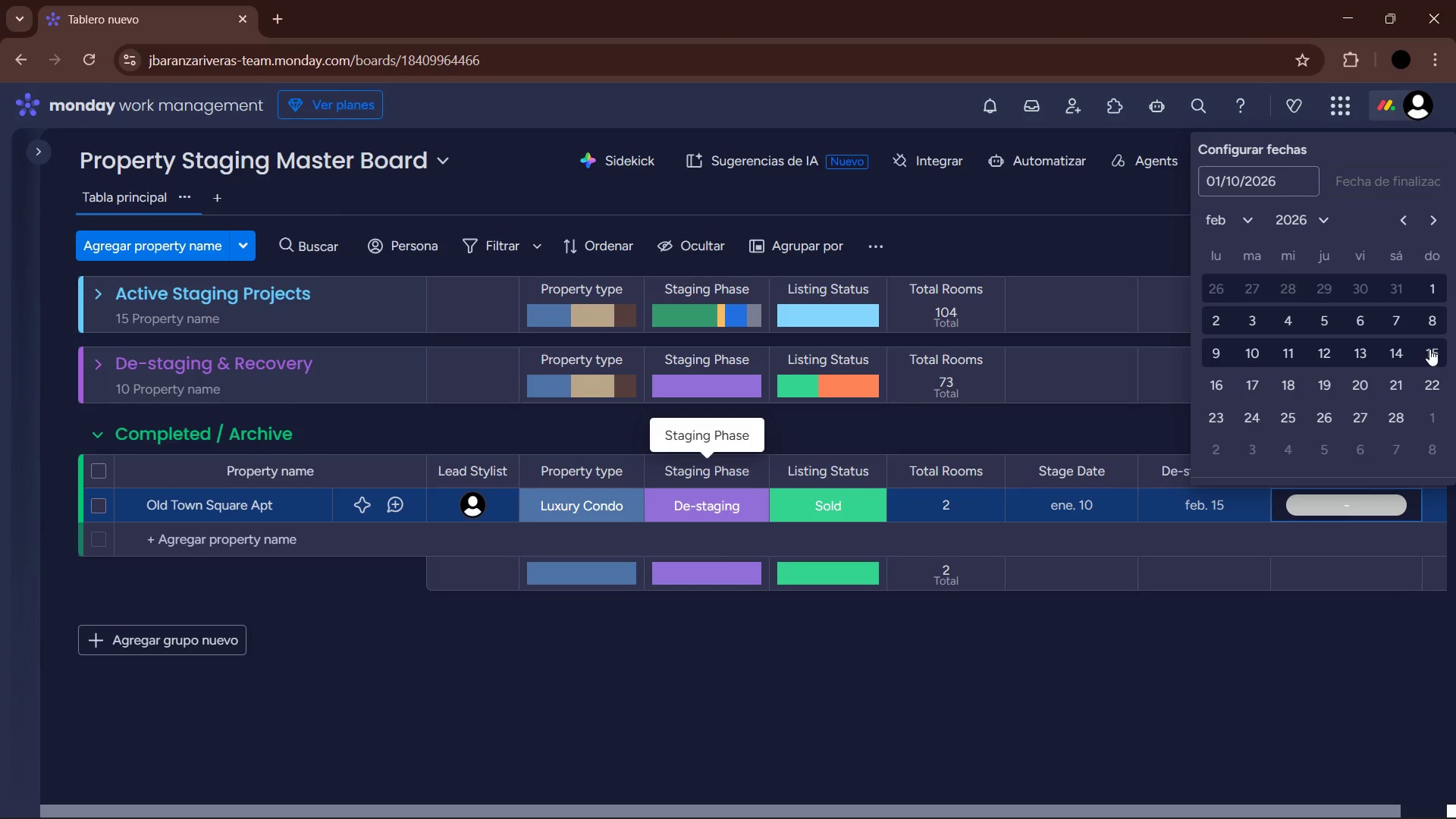 
left_click([1427, 353])
 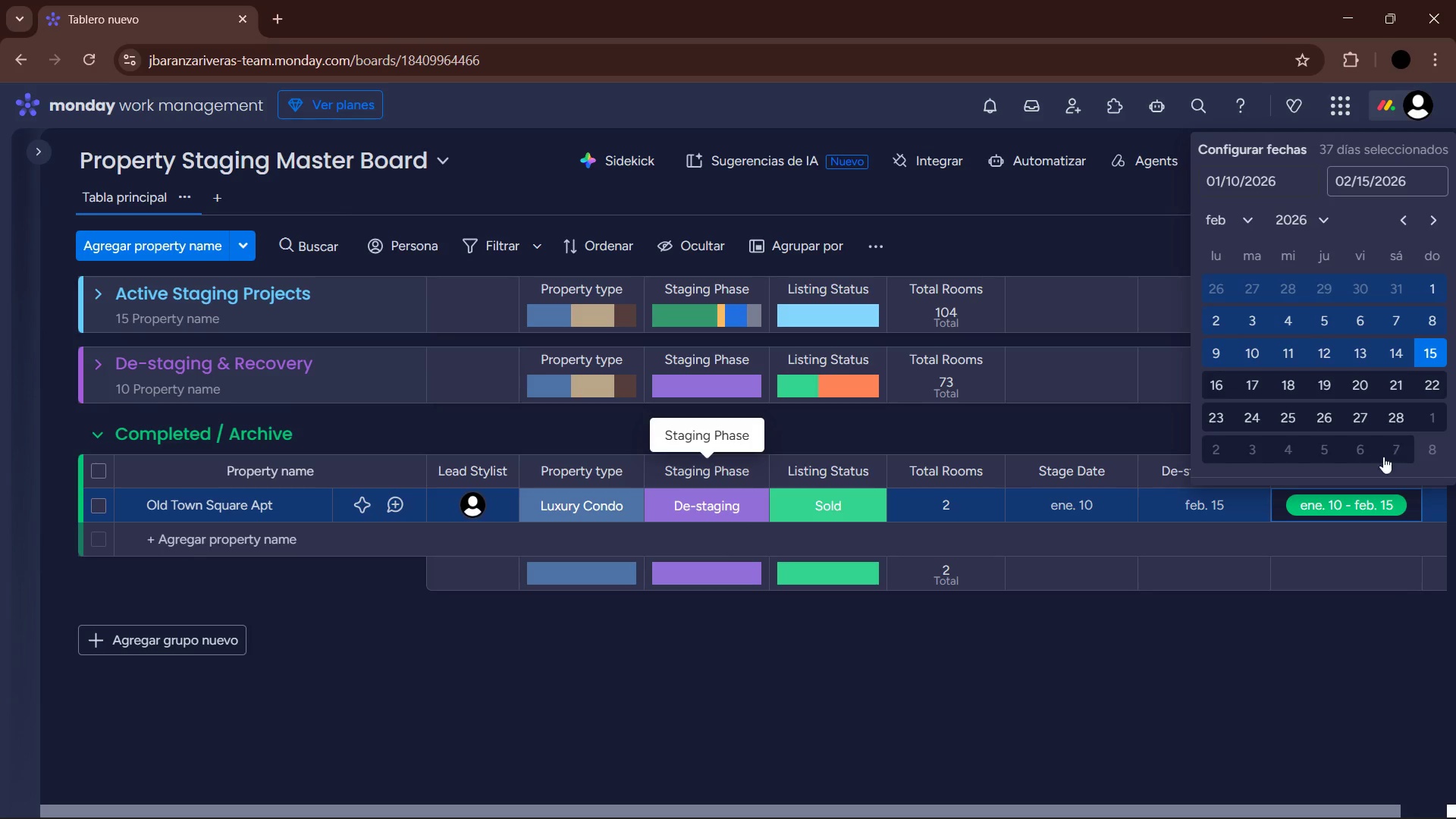 
left_click([1213, 627])
 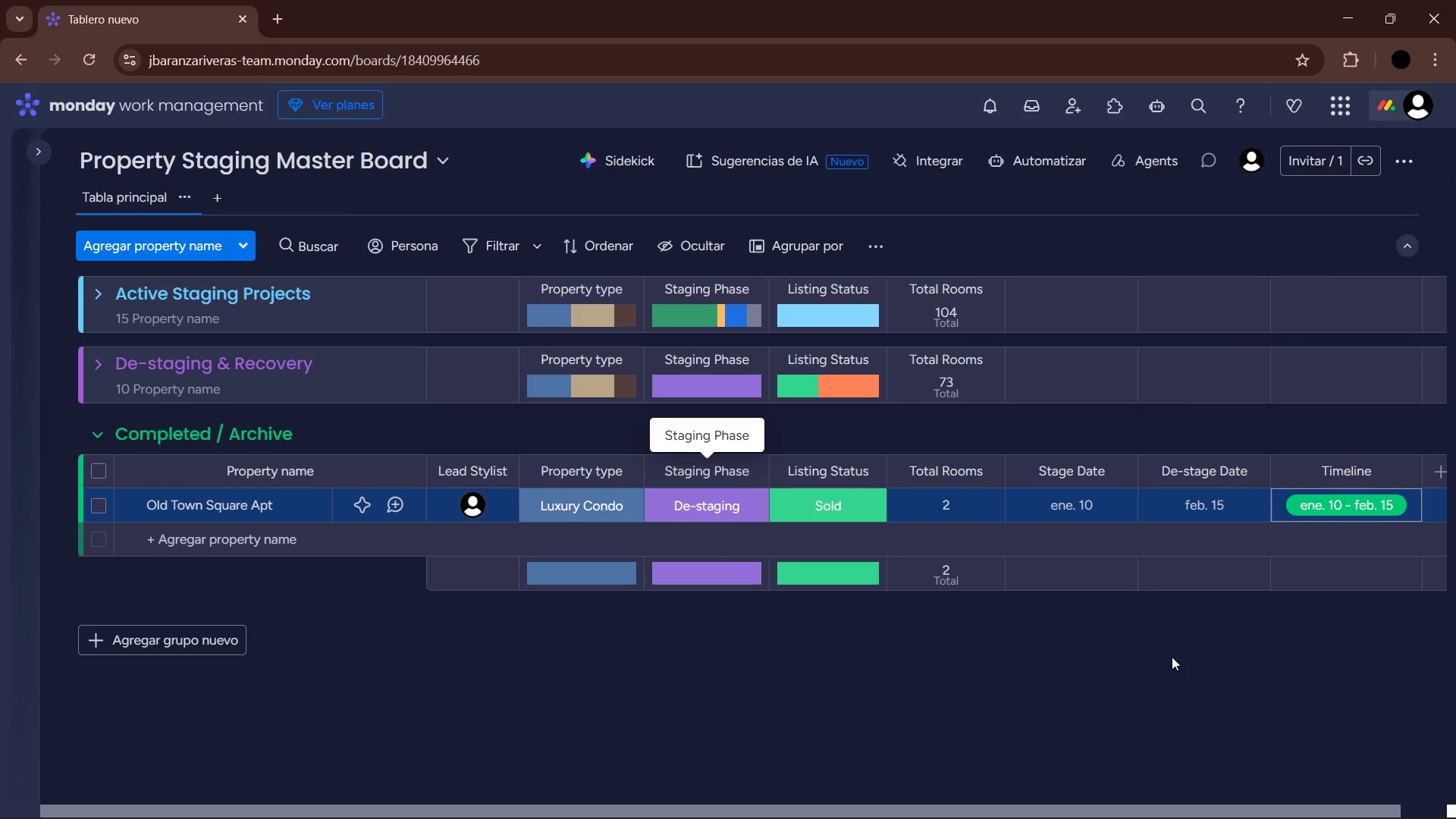 
left_click([918, 684])
 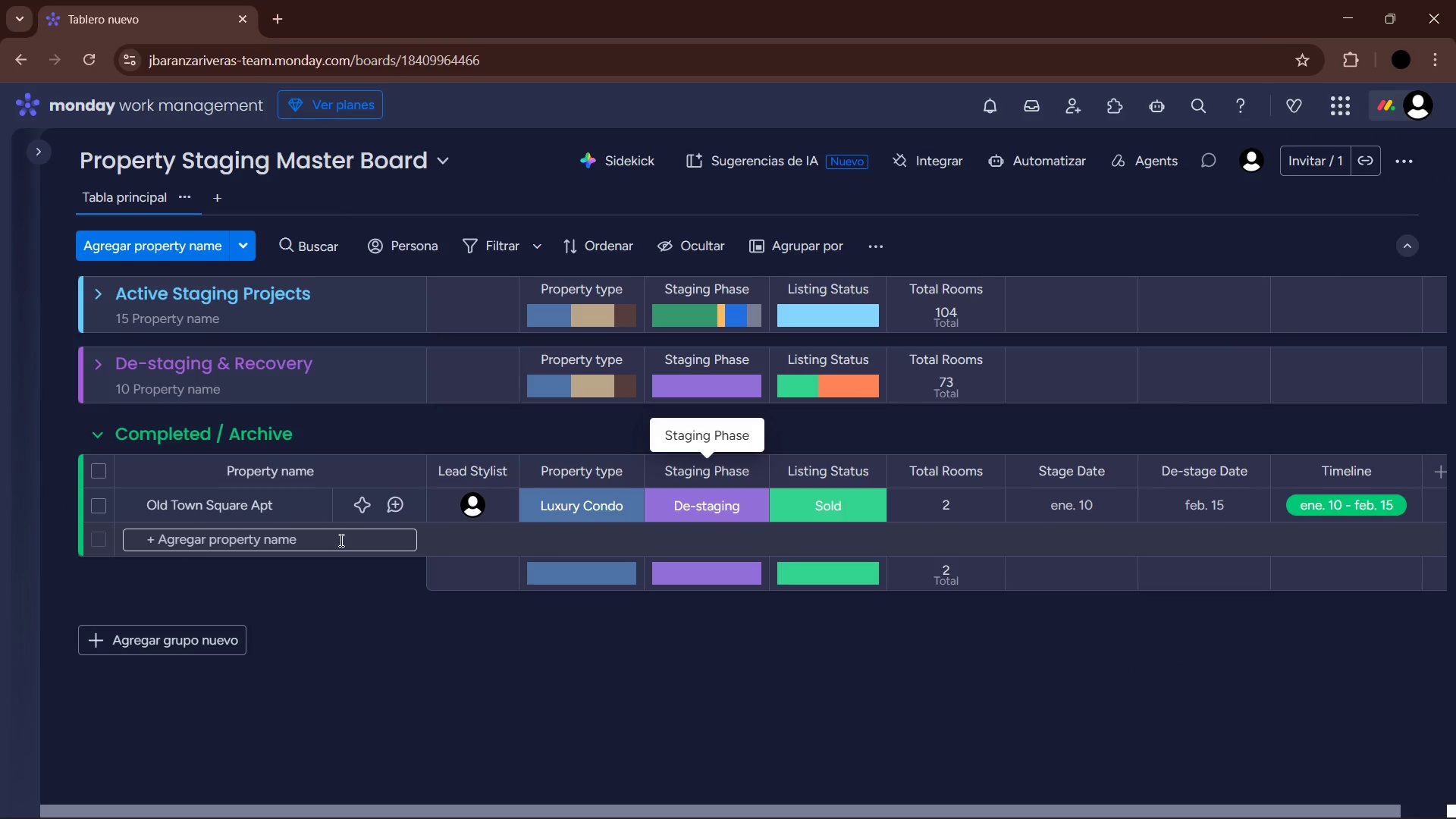 
left_click([340, 540])
 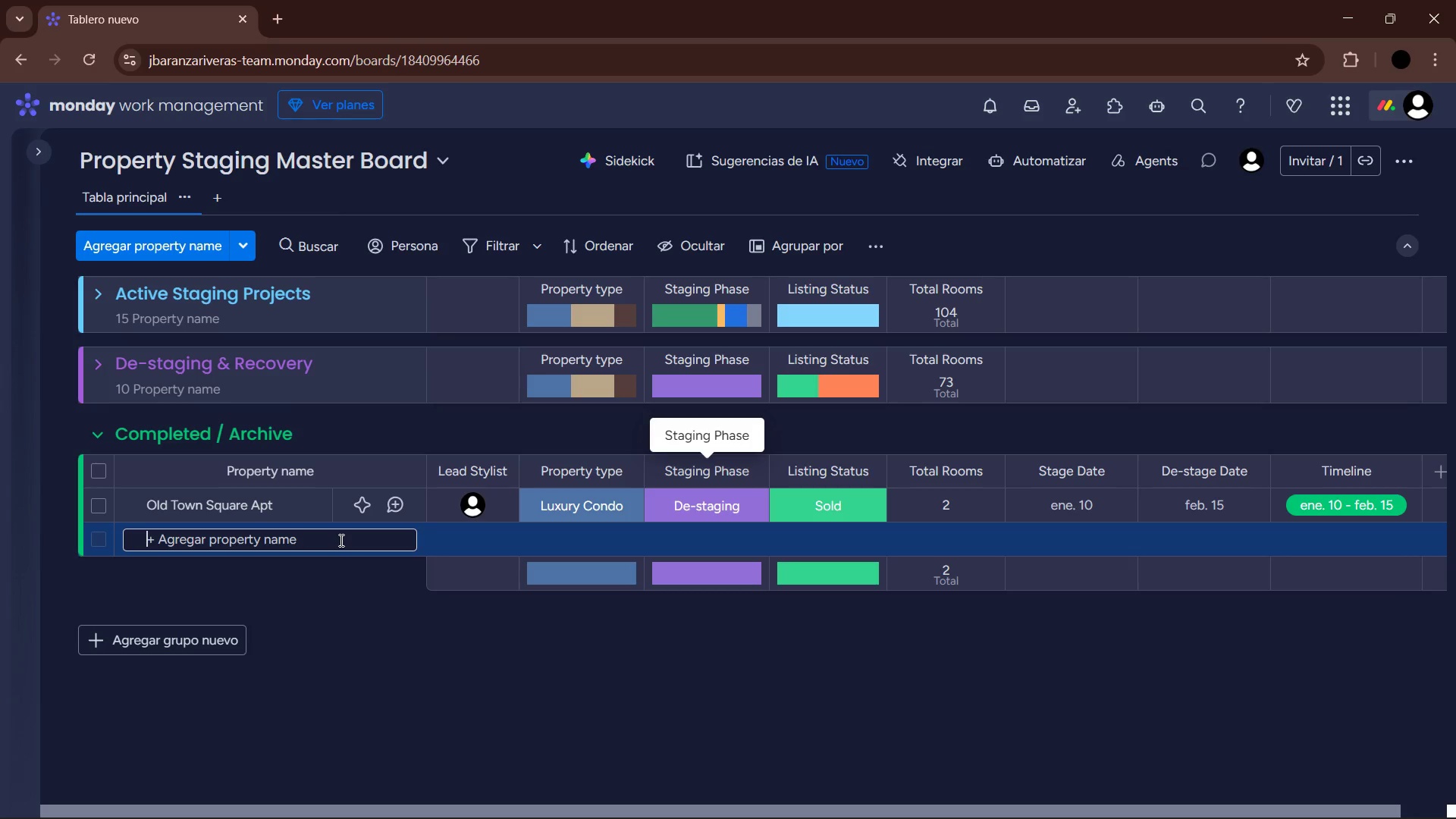 
type(Sunset Wa)
key(Backspace)
key(Backspace)
key(Backspace)
type( Valley Ranch )
 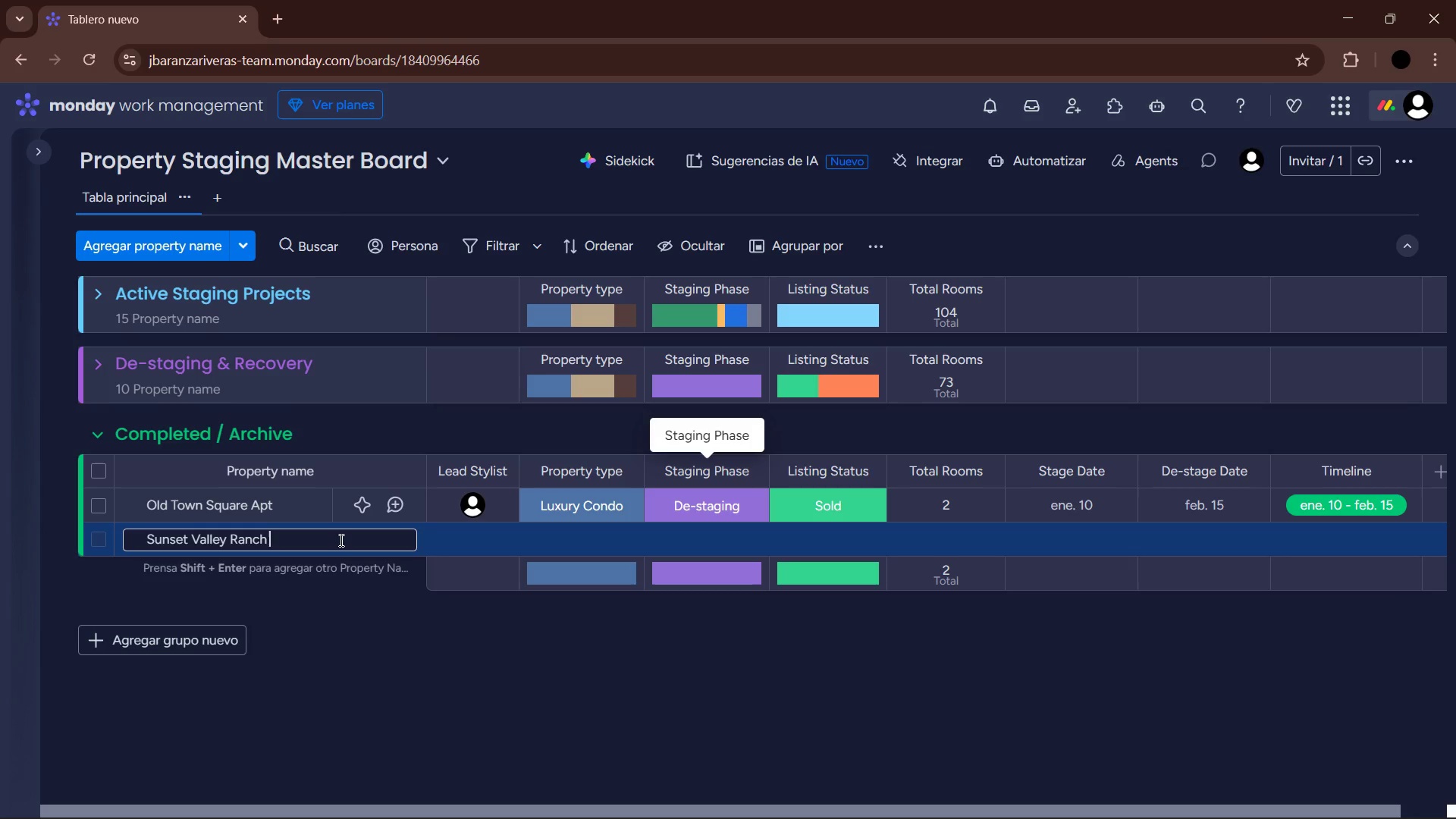 
key(Enter)
 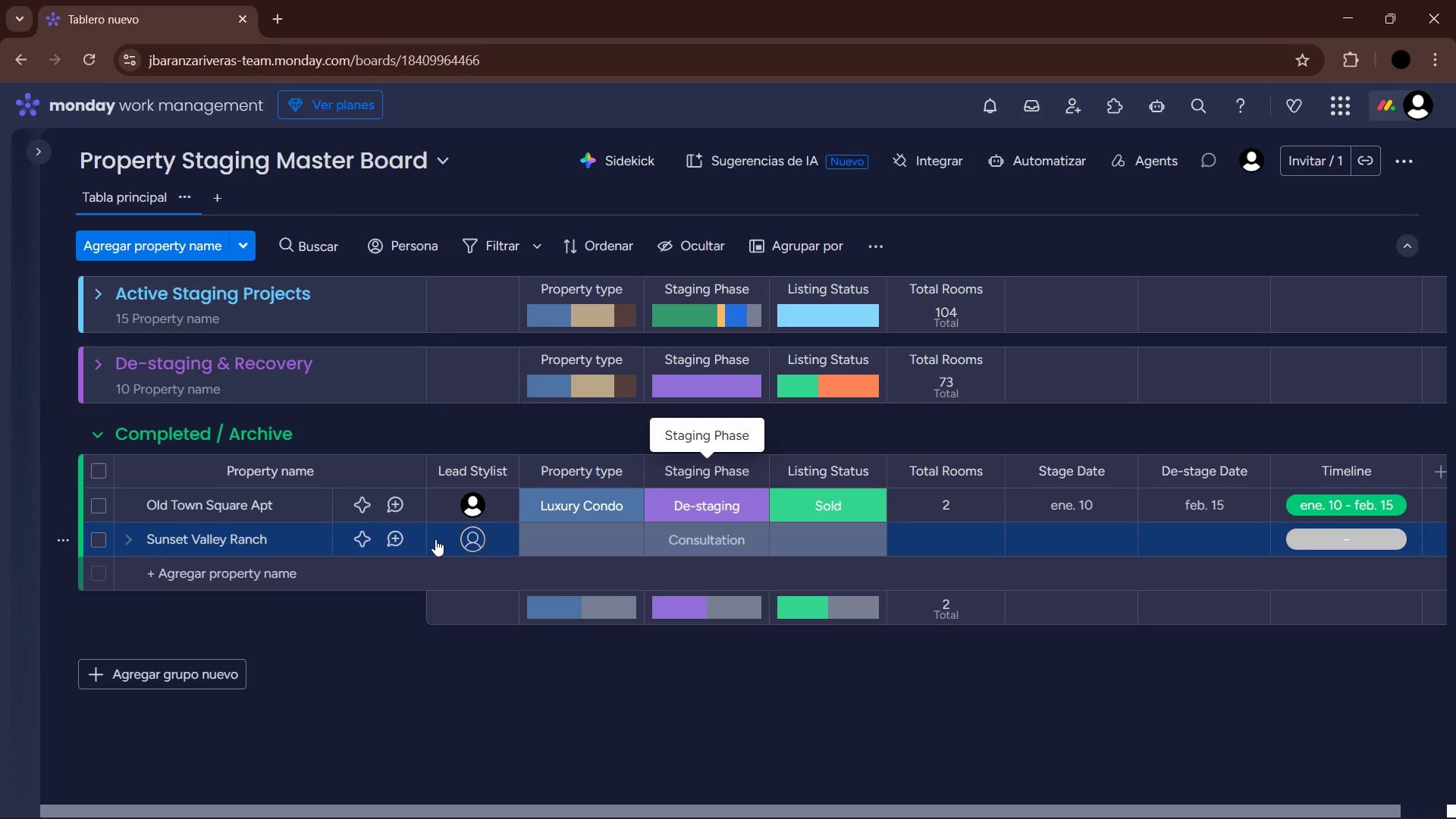 
left_click([469, 546])
 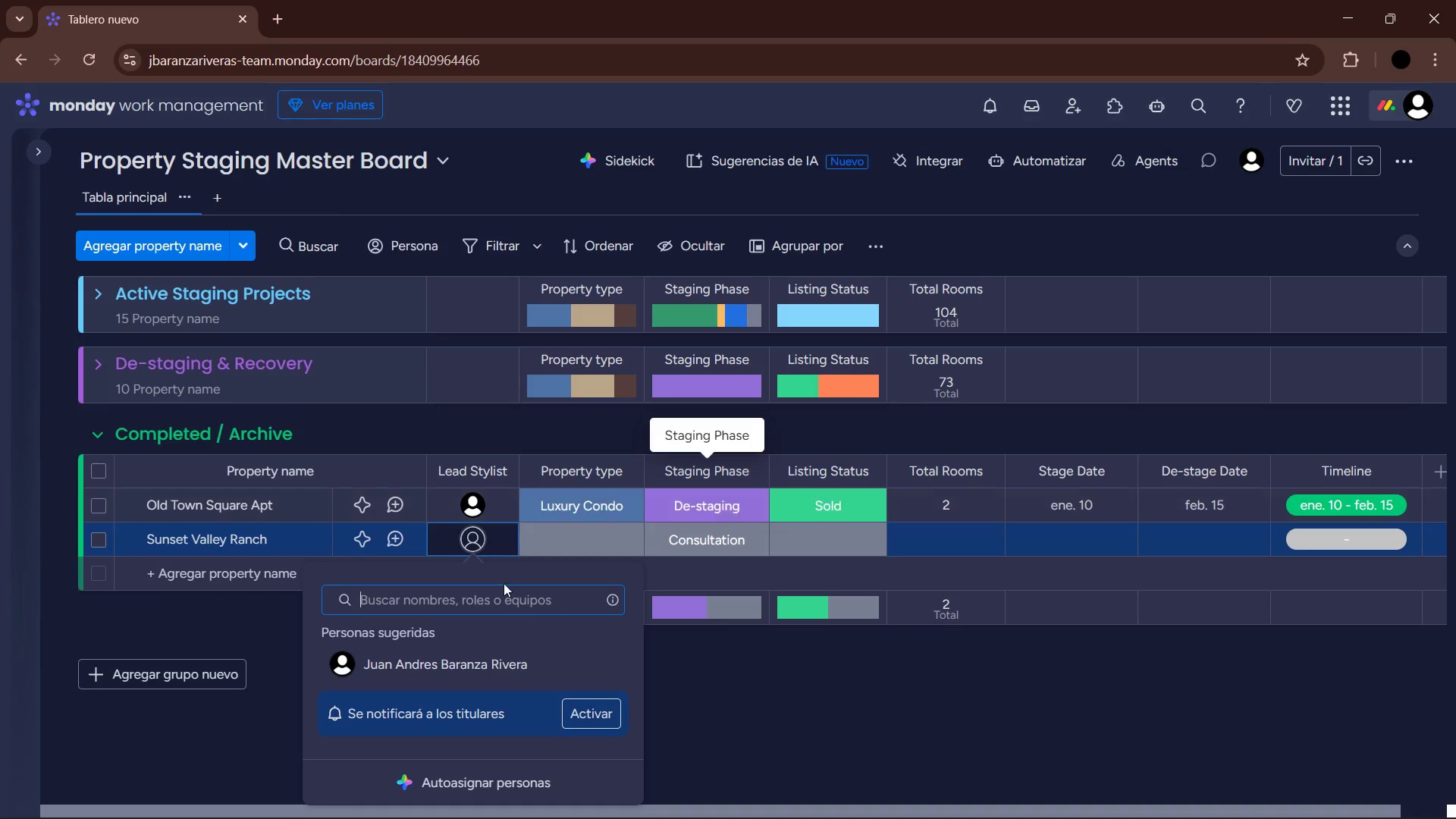 
left_click([488, 651])
 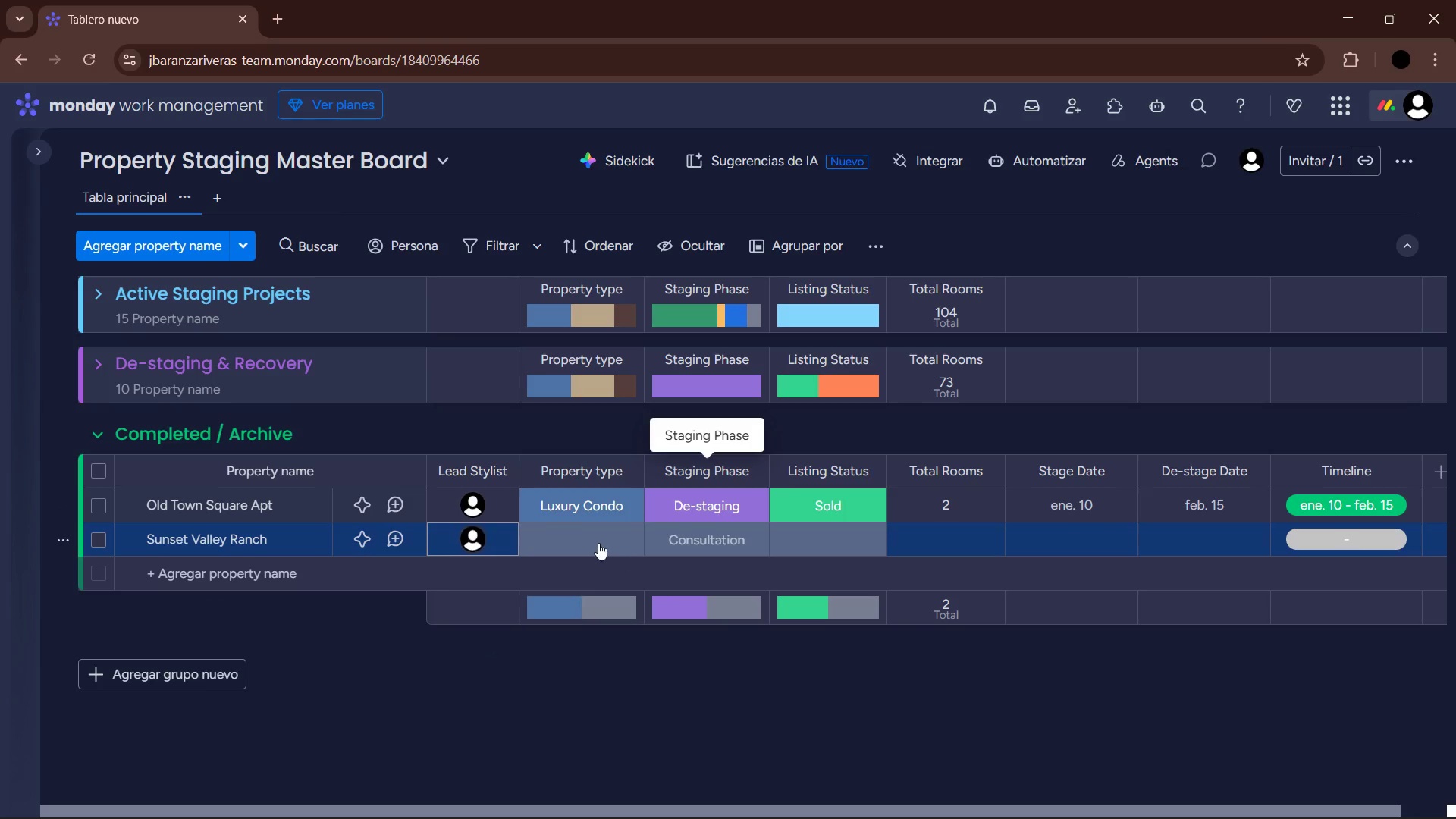 
left_click([596, 542])
 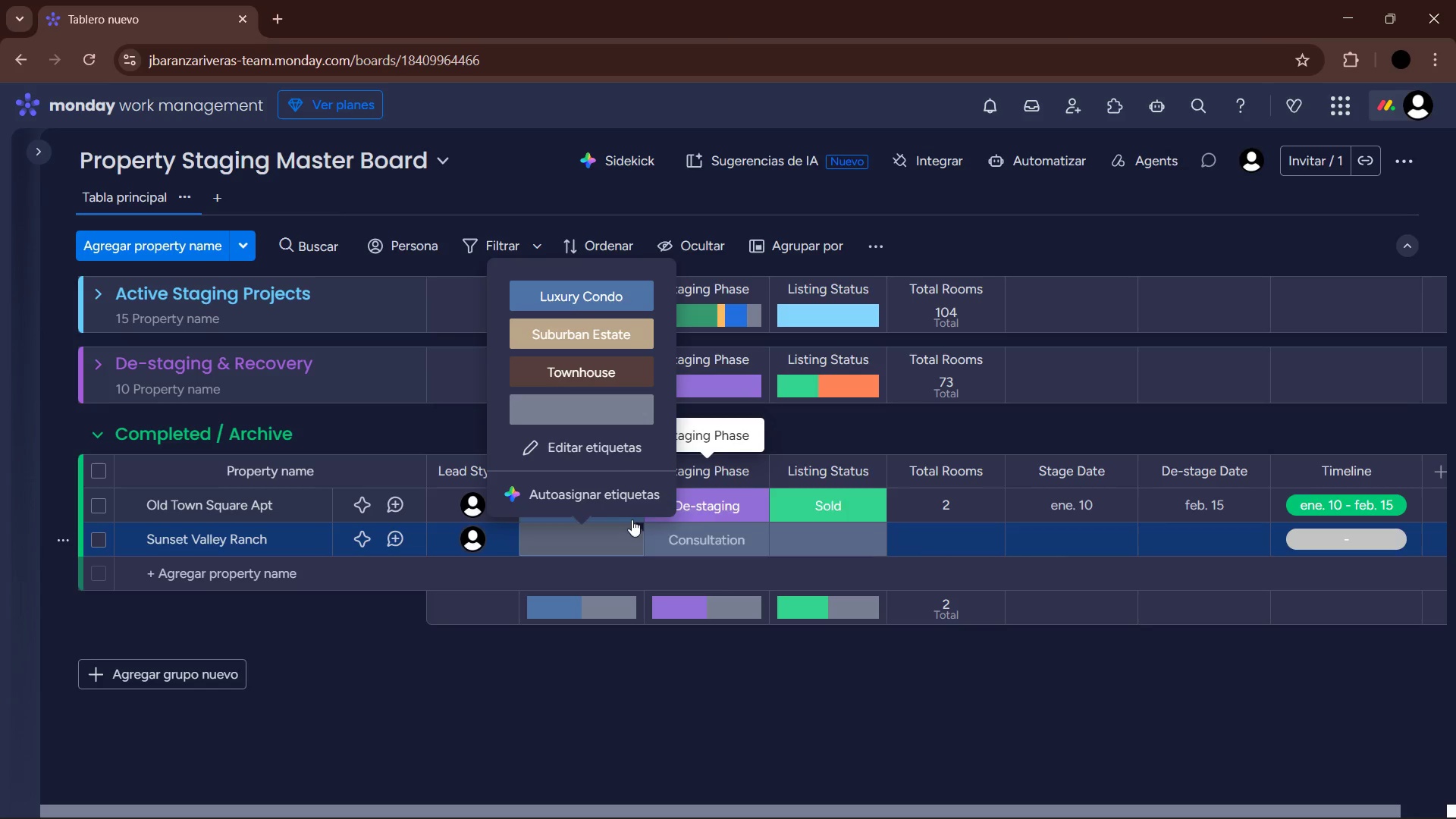 
left_click([617, 322])
 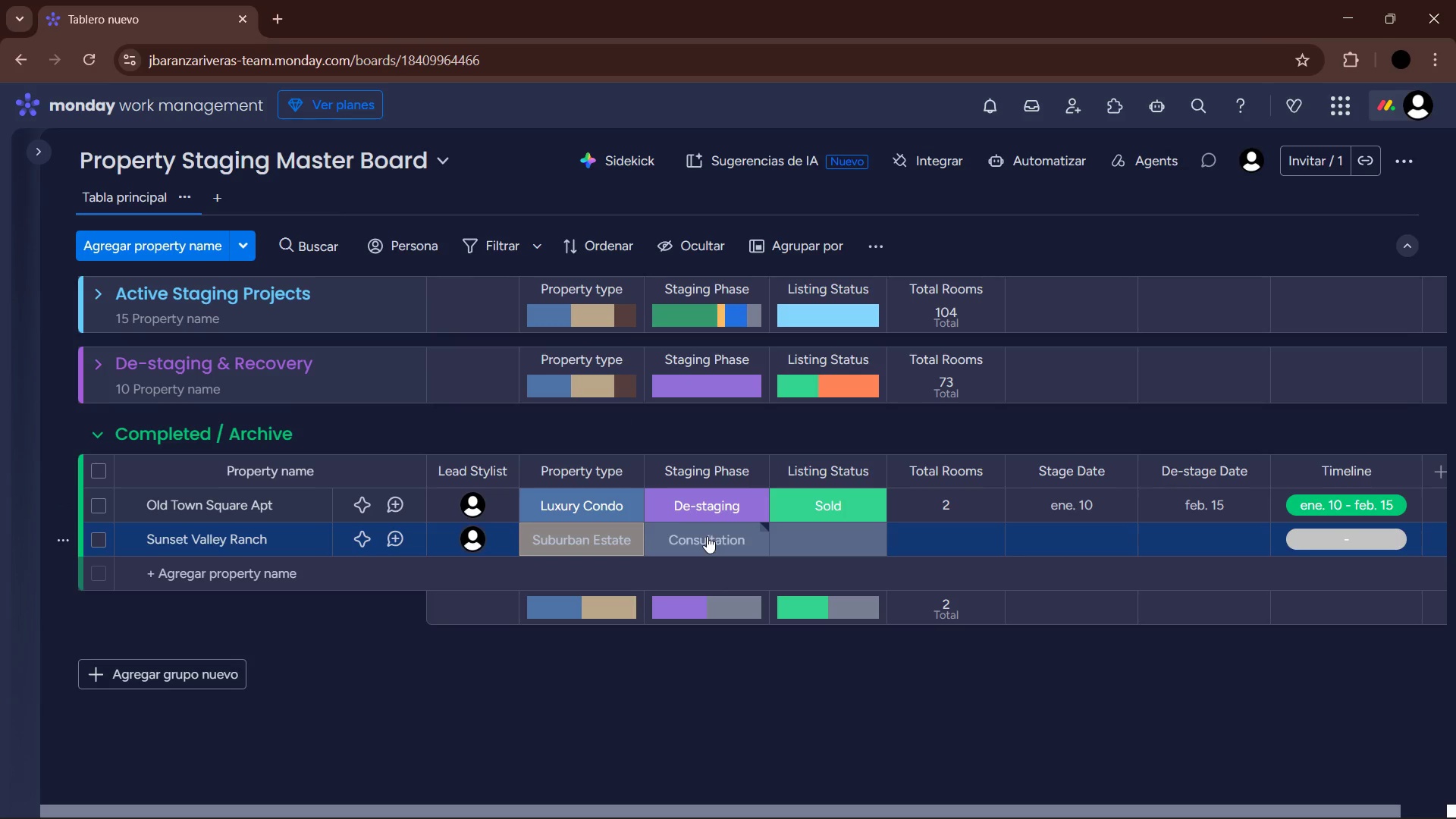 
left_click([707, 536])
 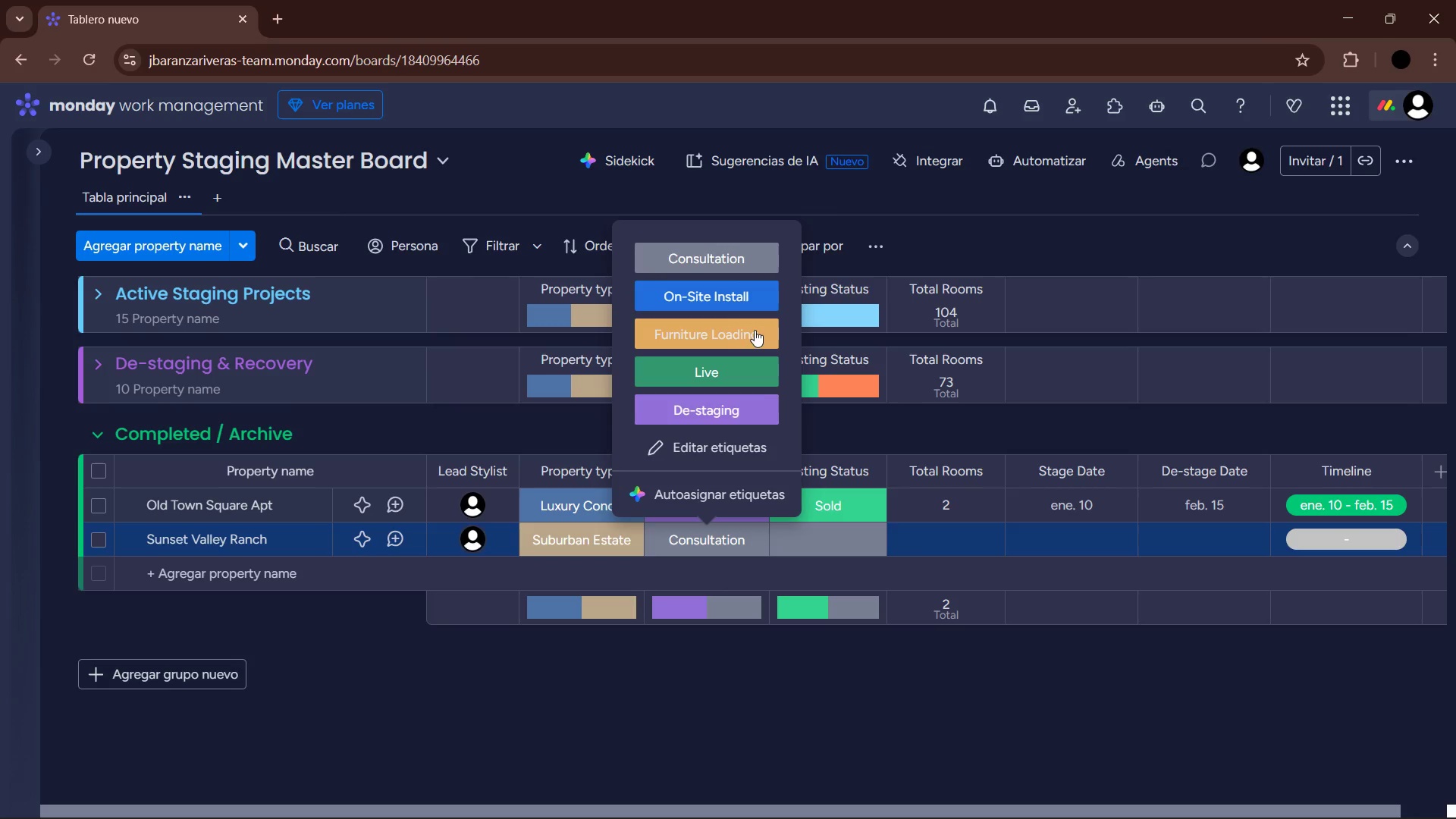 
left_click([752, 396])
 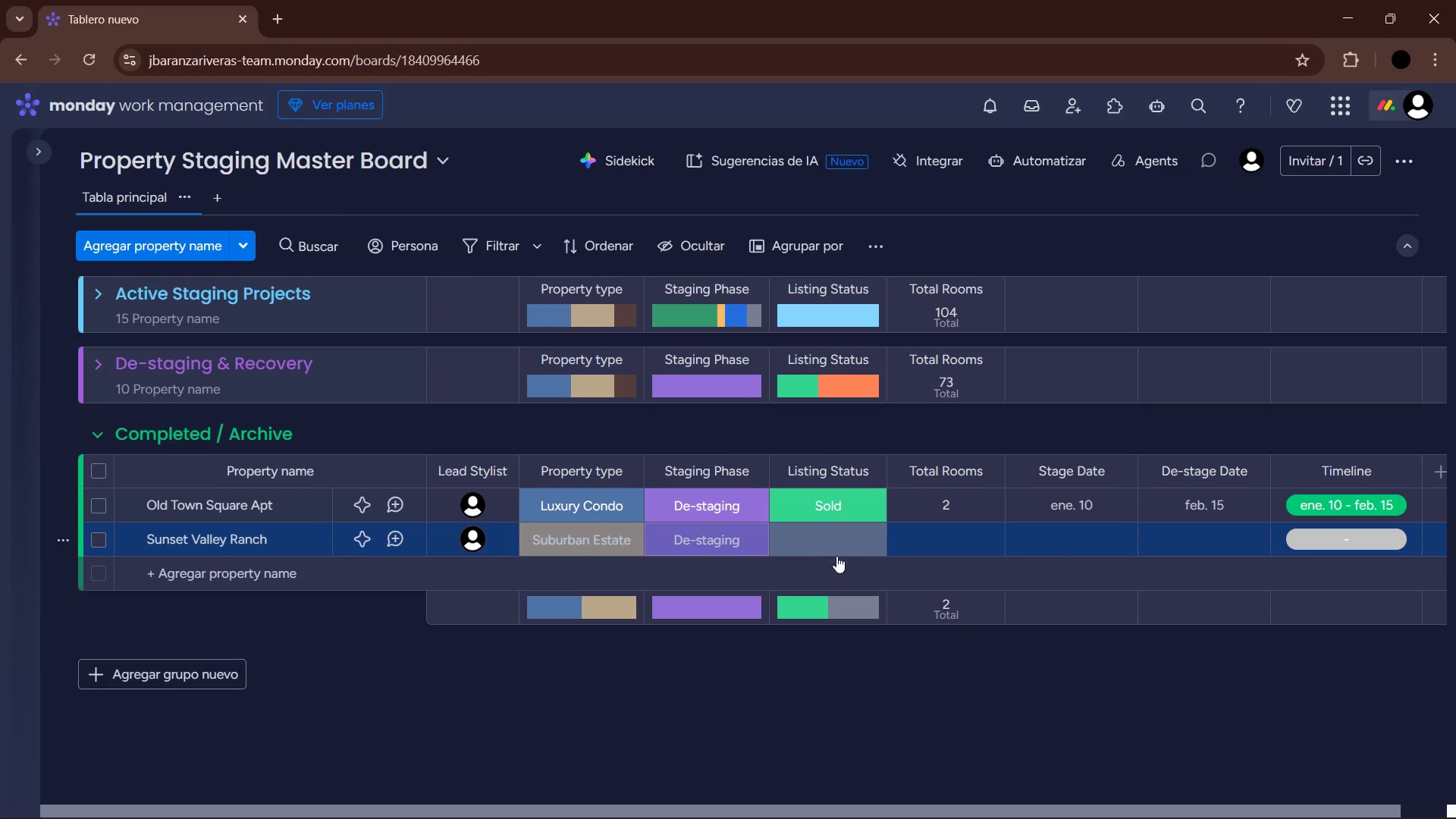 
left_click([836, 555])
 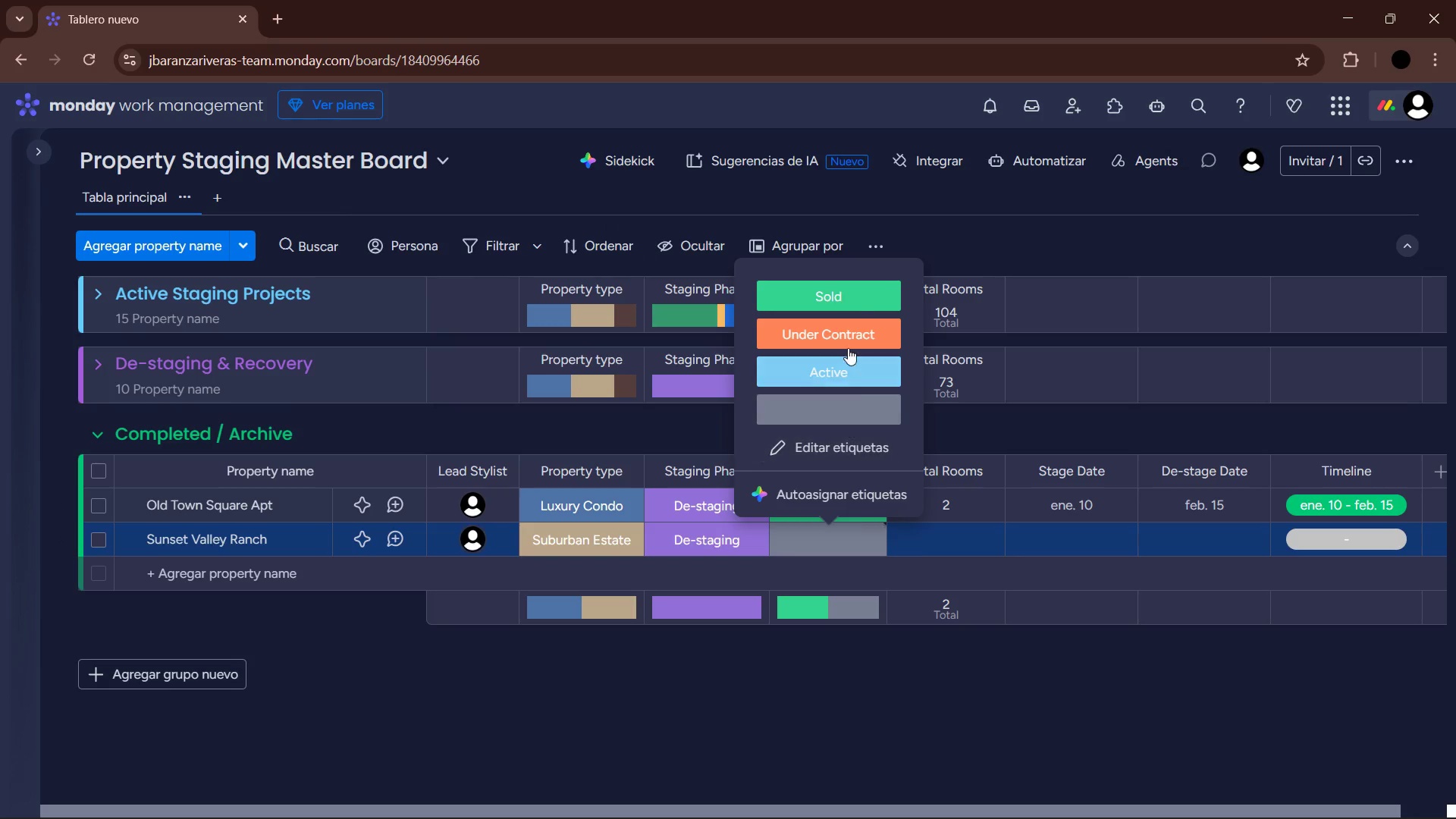 
left_click([852, 301])
 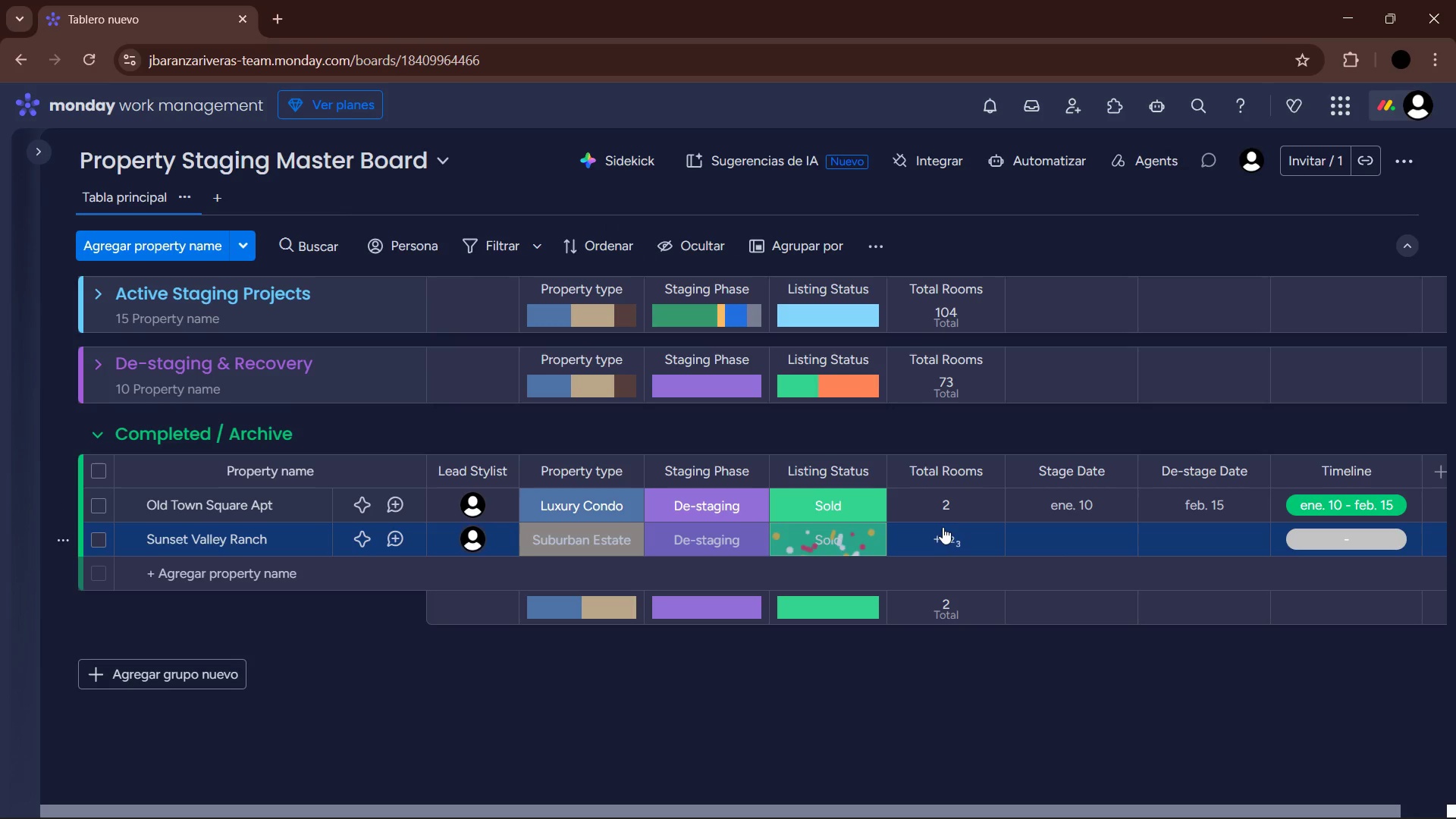 
left_click([943, 530])
 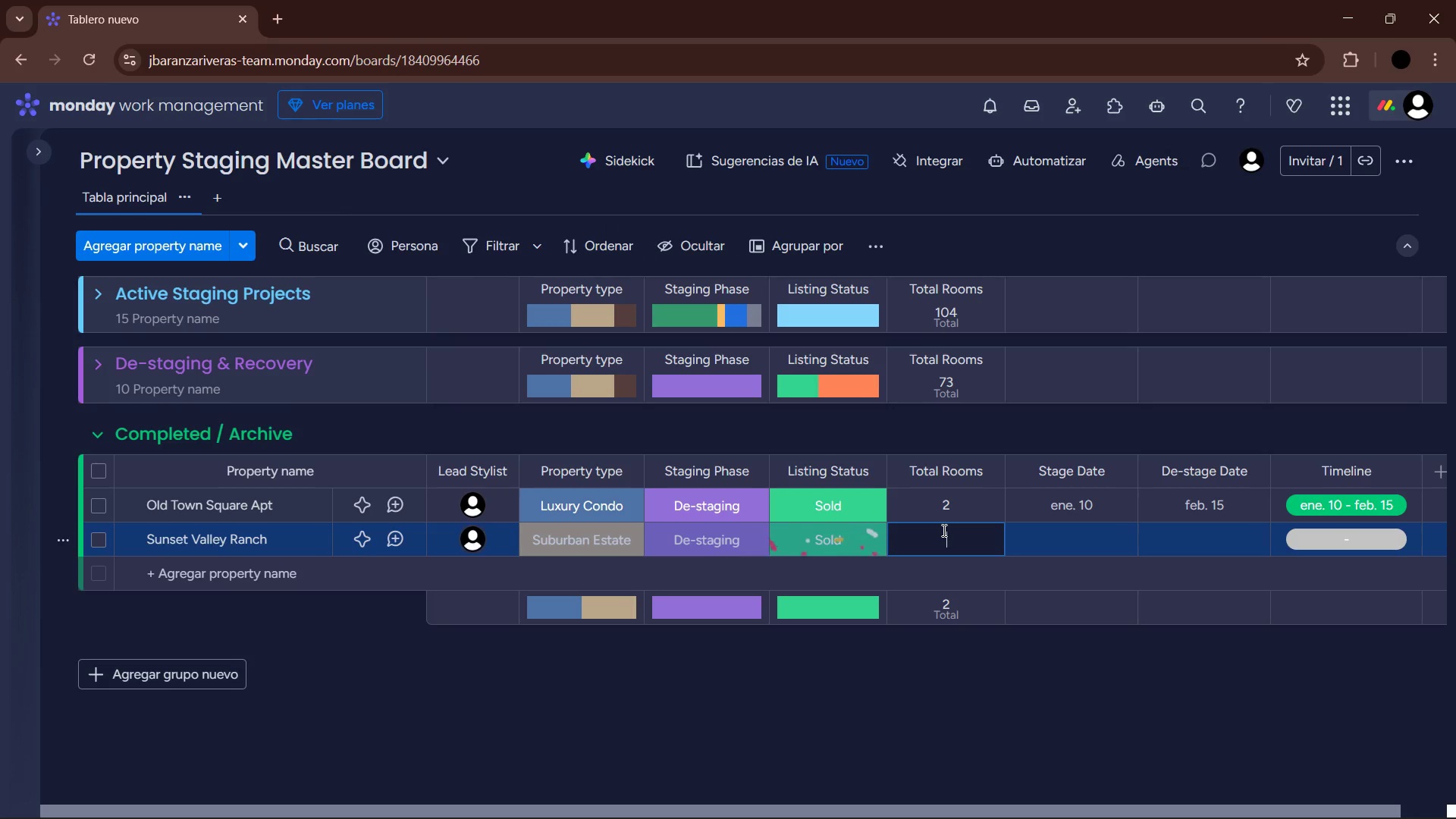 
key(Numpad1)
 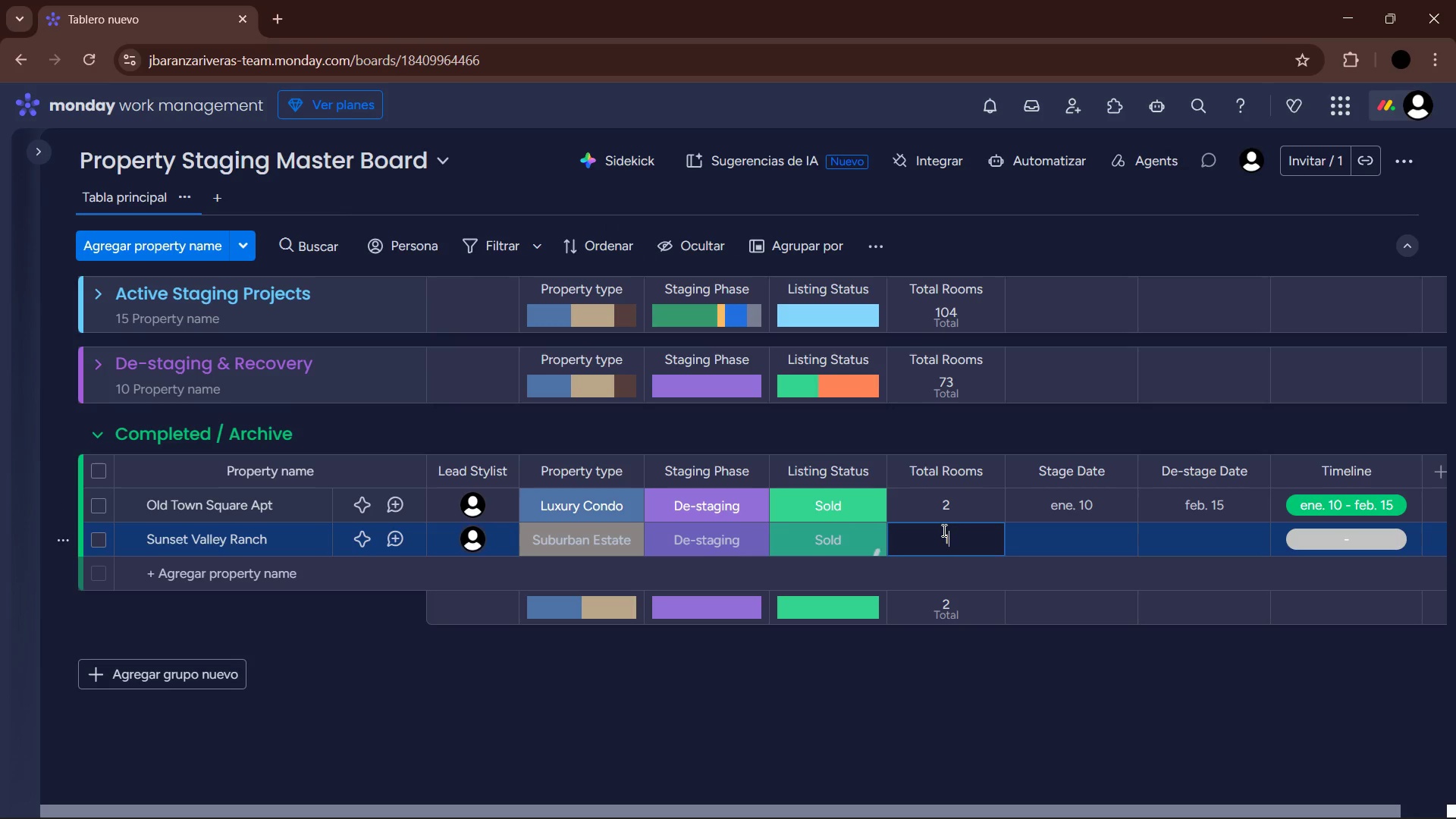 
key(Numpad0)
 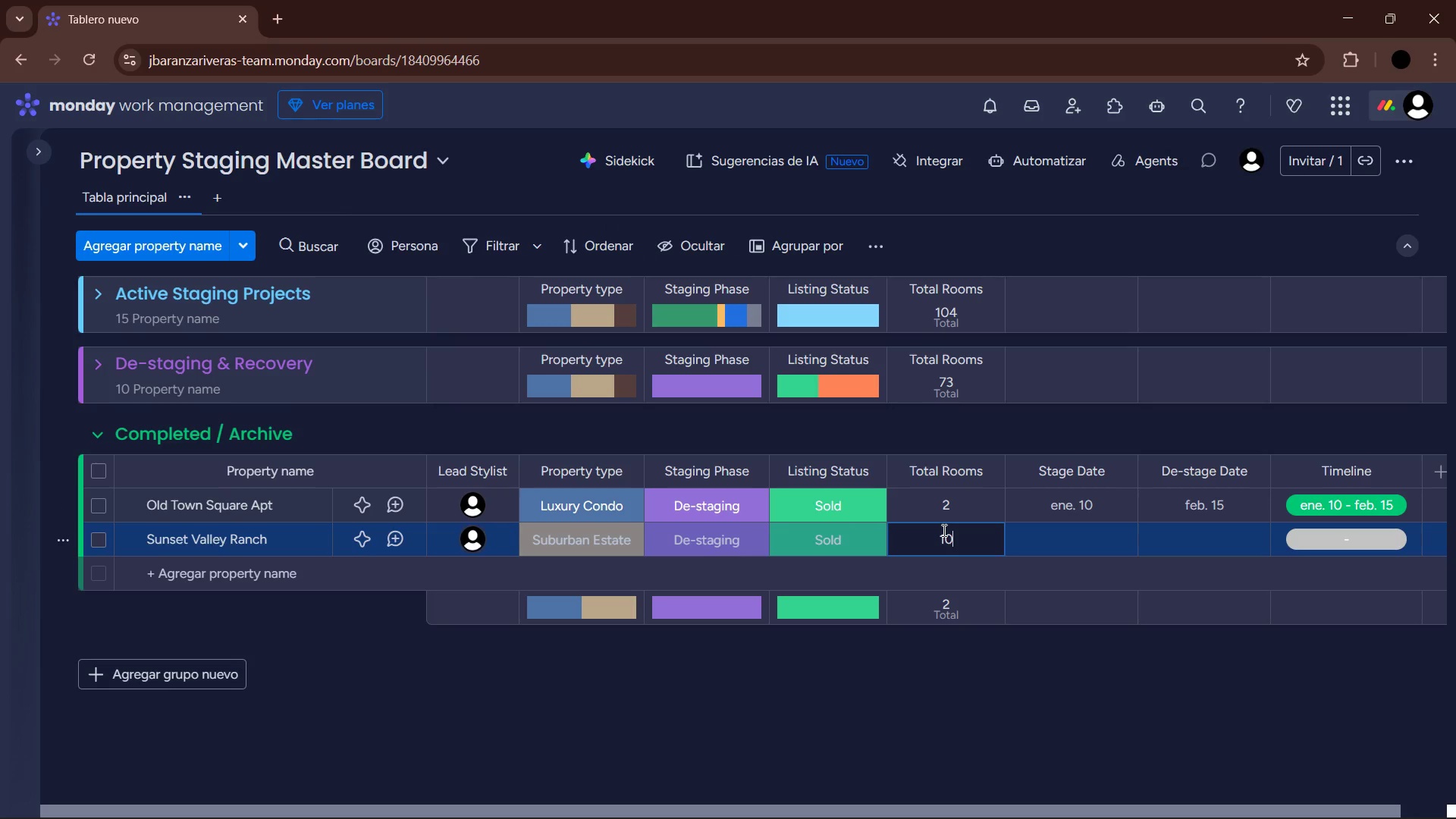 
key(NumpadEnter)
 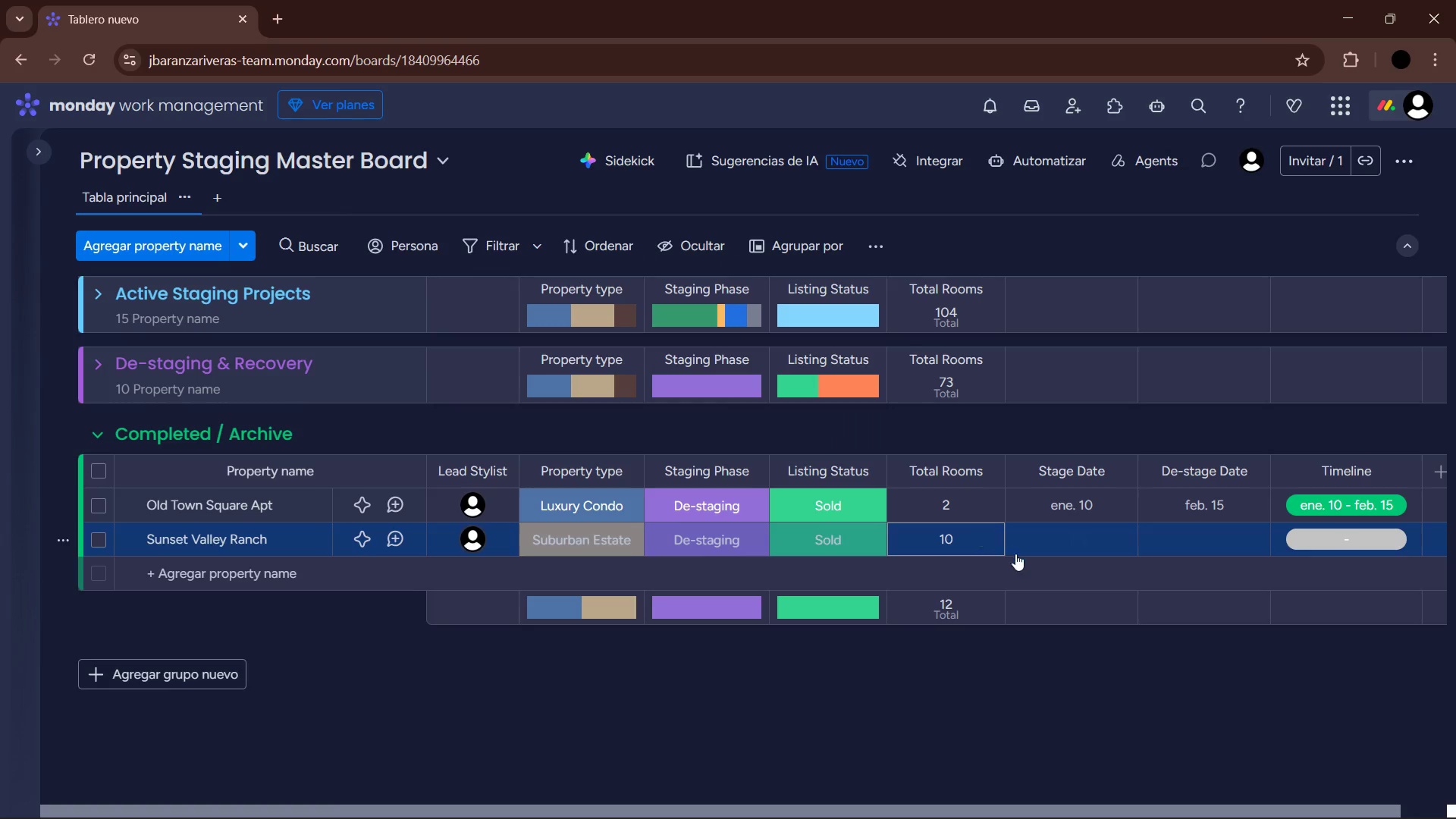 
left_click([1053, 544])
 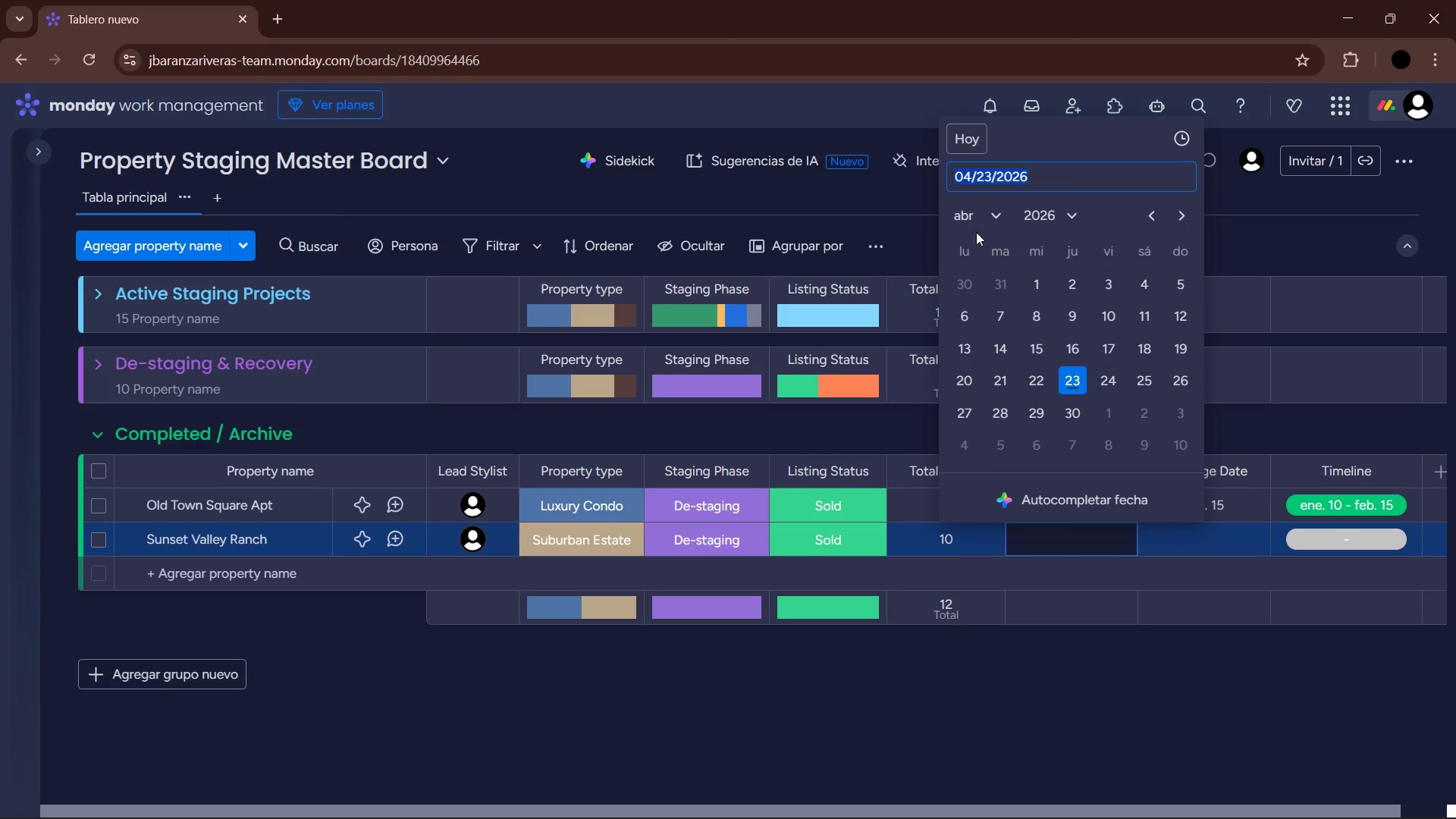 
left_click([974, 221])
 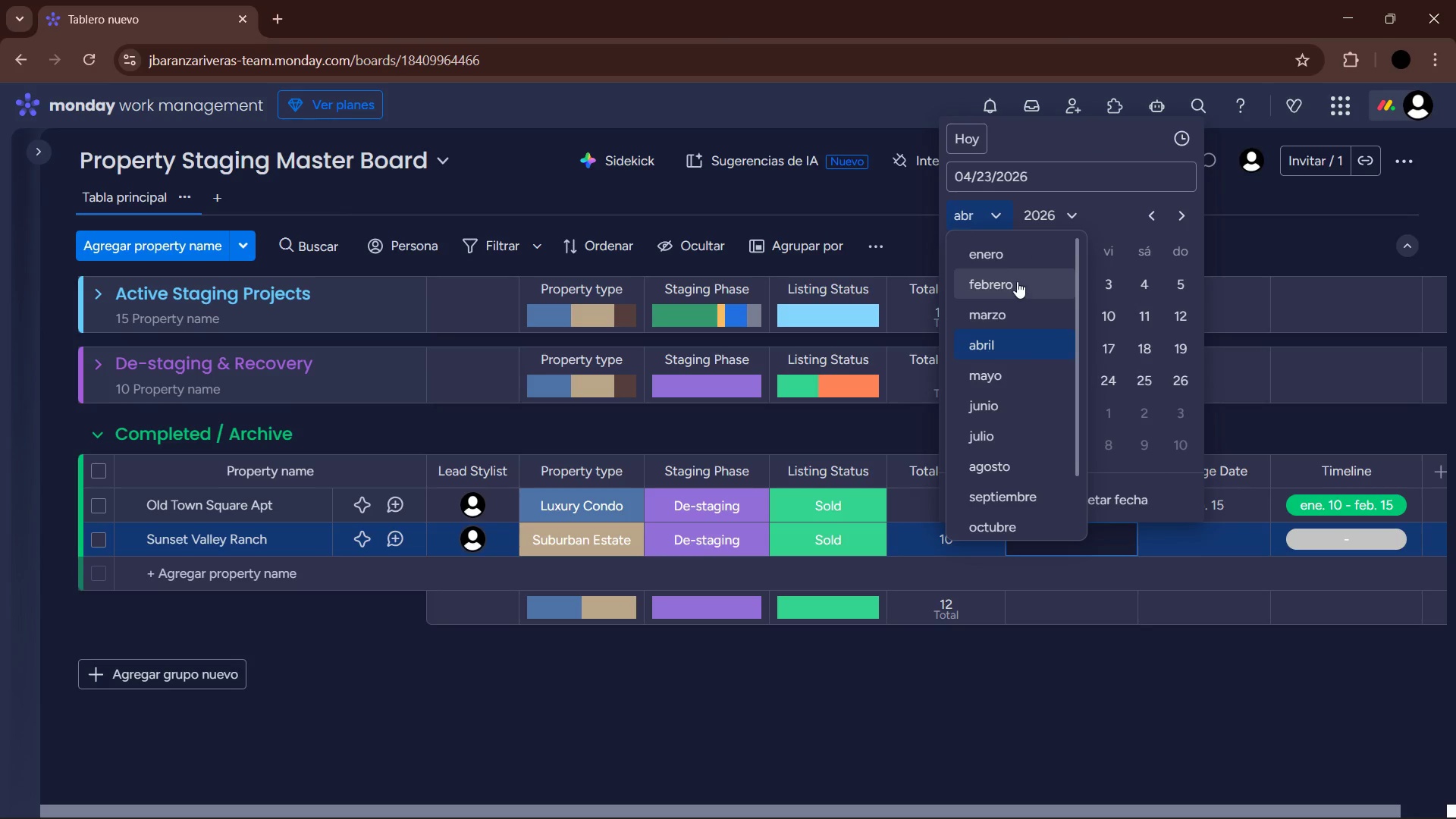 
left_click([1012, 267])
 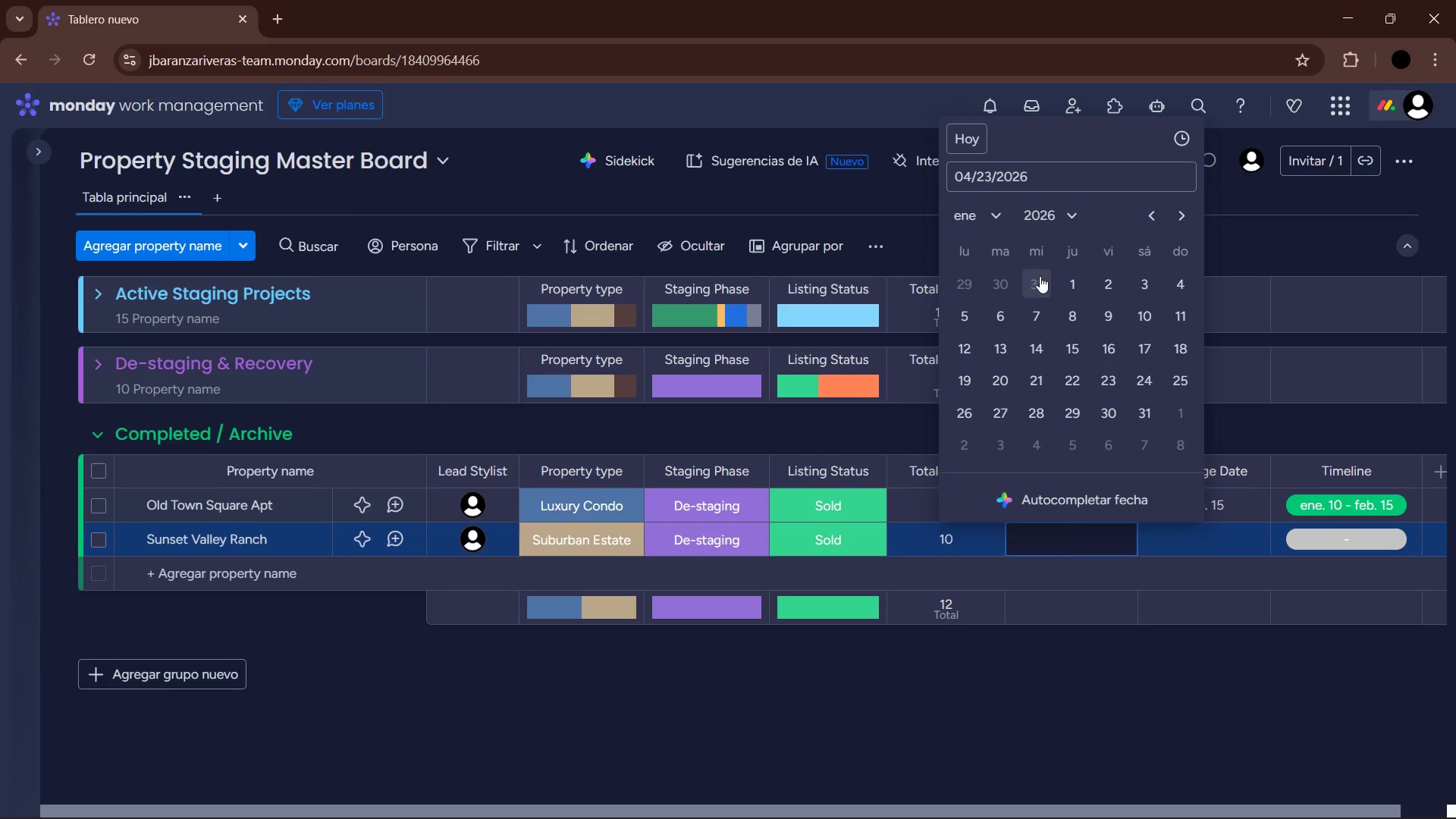 
wait(5.66)
 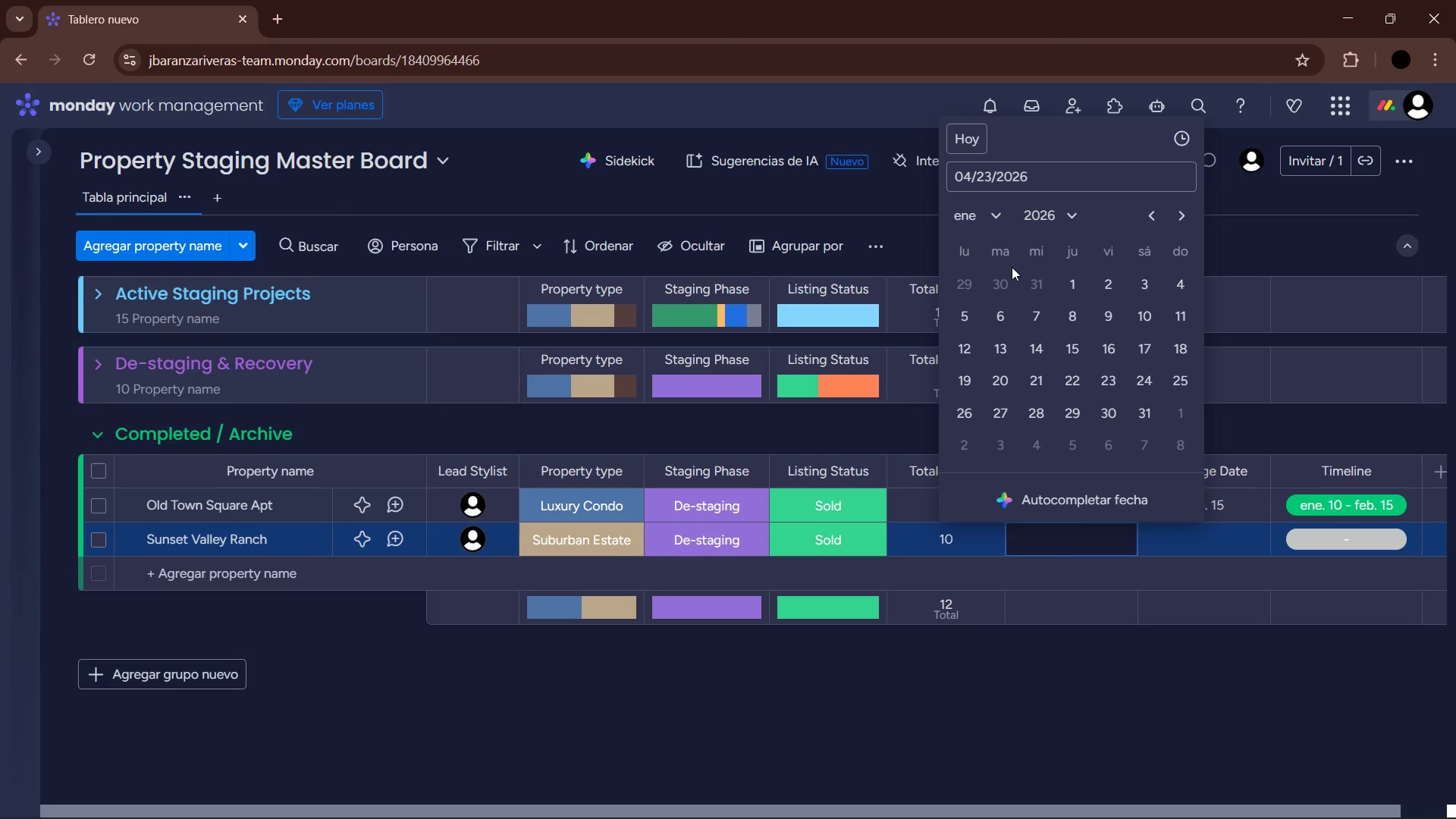 
left_click([971, 312])
 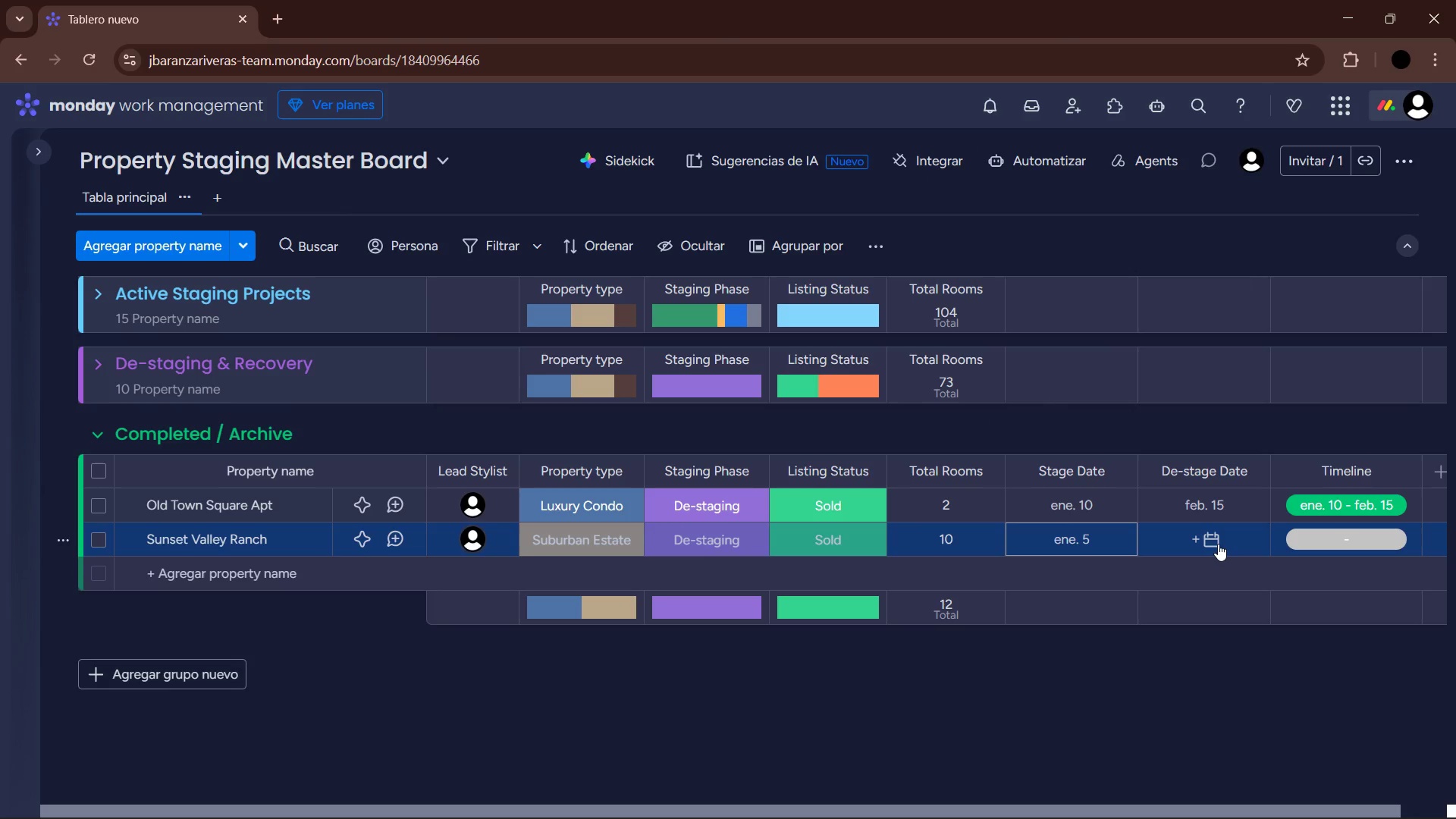 
left_click([1218, 544])
 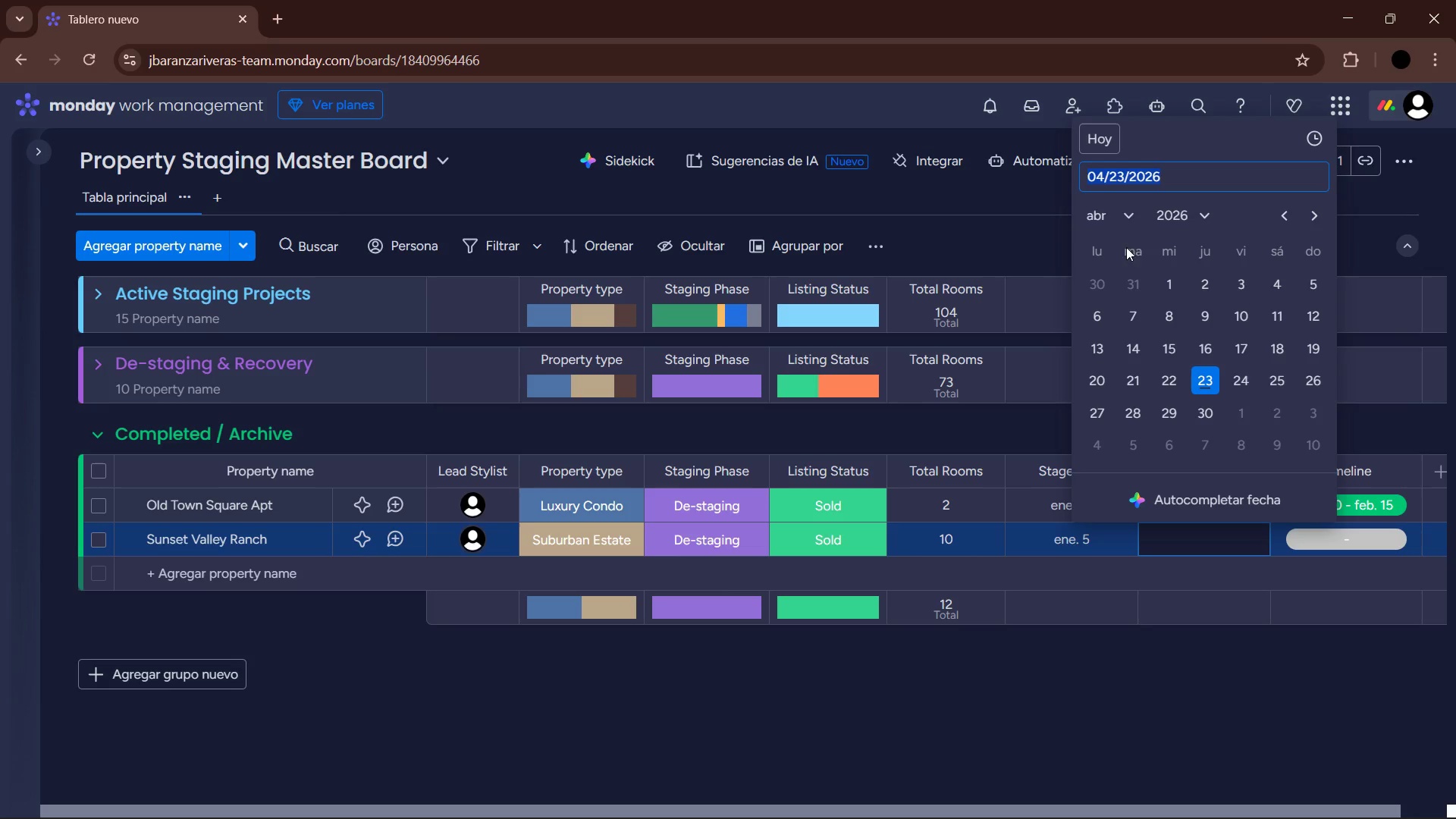 
left_click([1116, 202])
 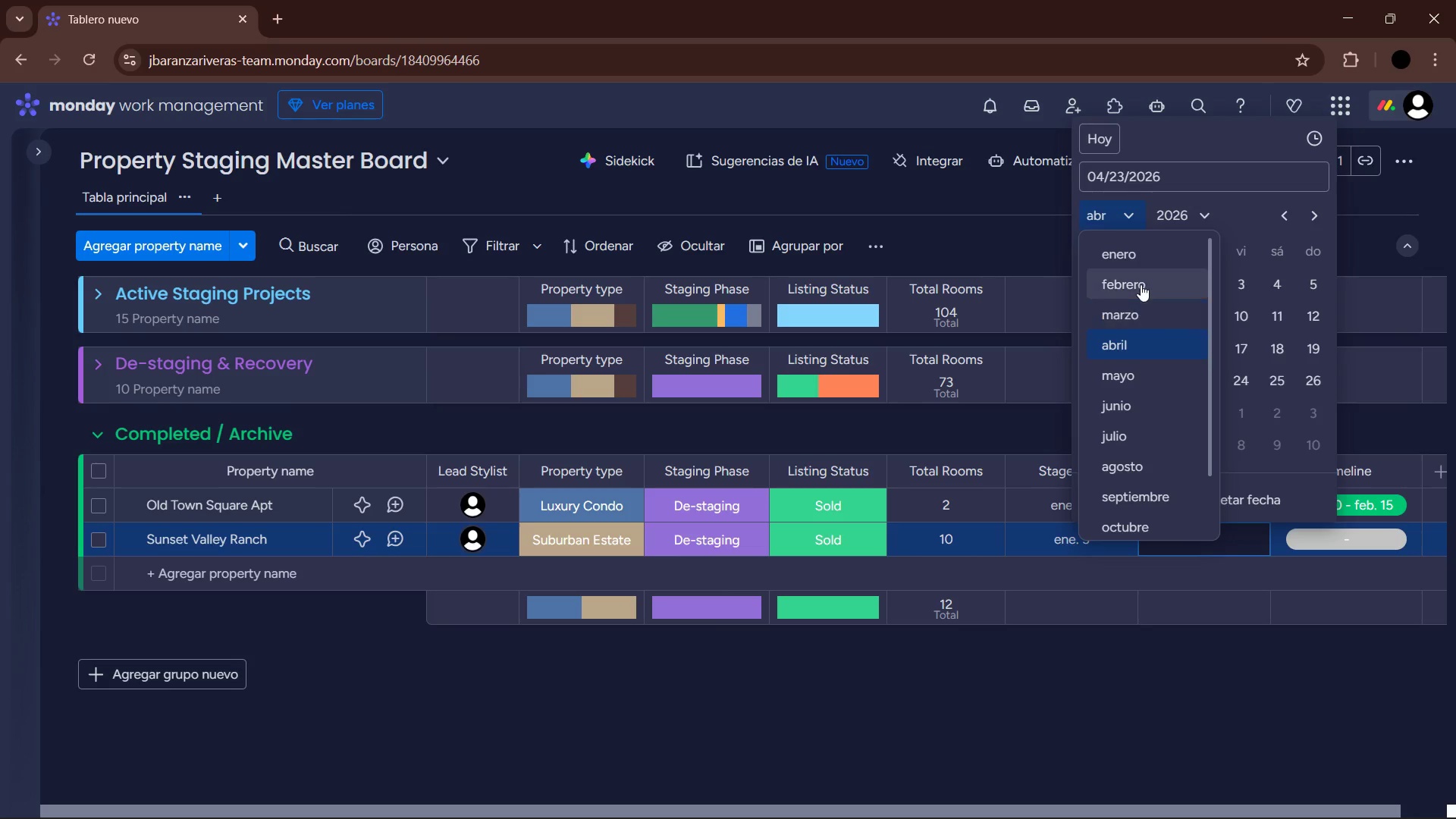 
left_click([1141, 284])
 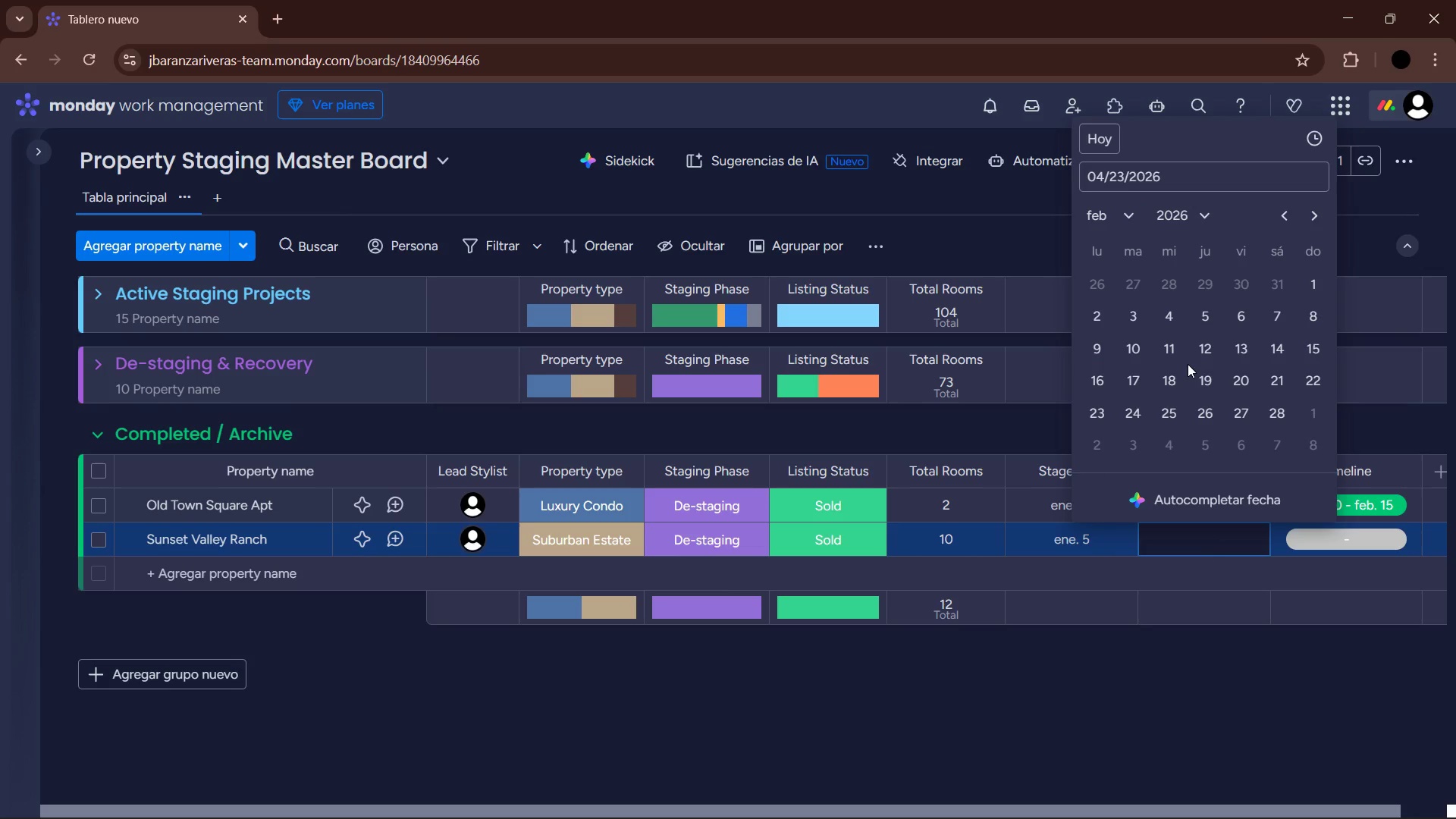 
left_click([1244, 382])
 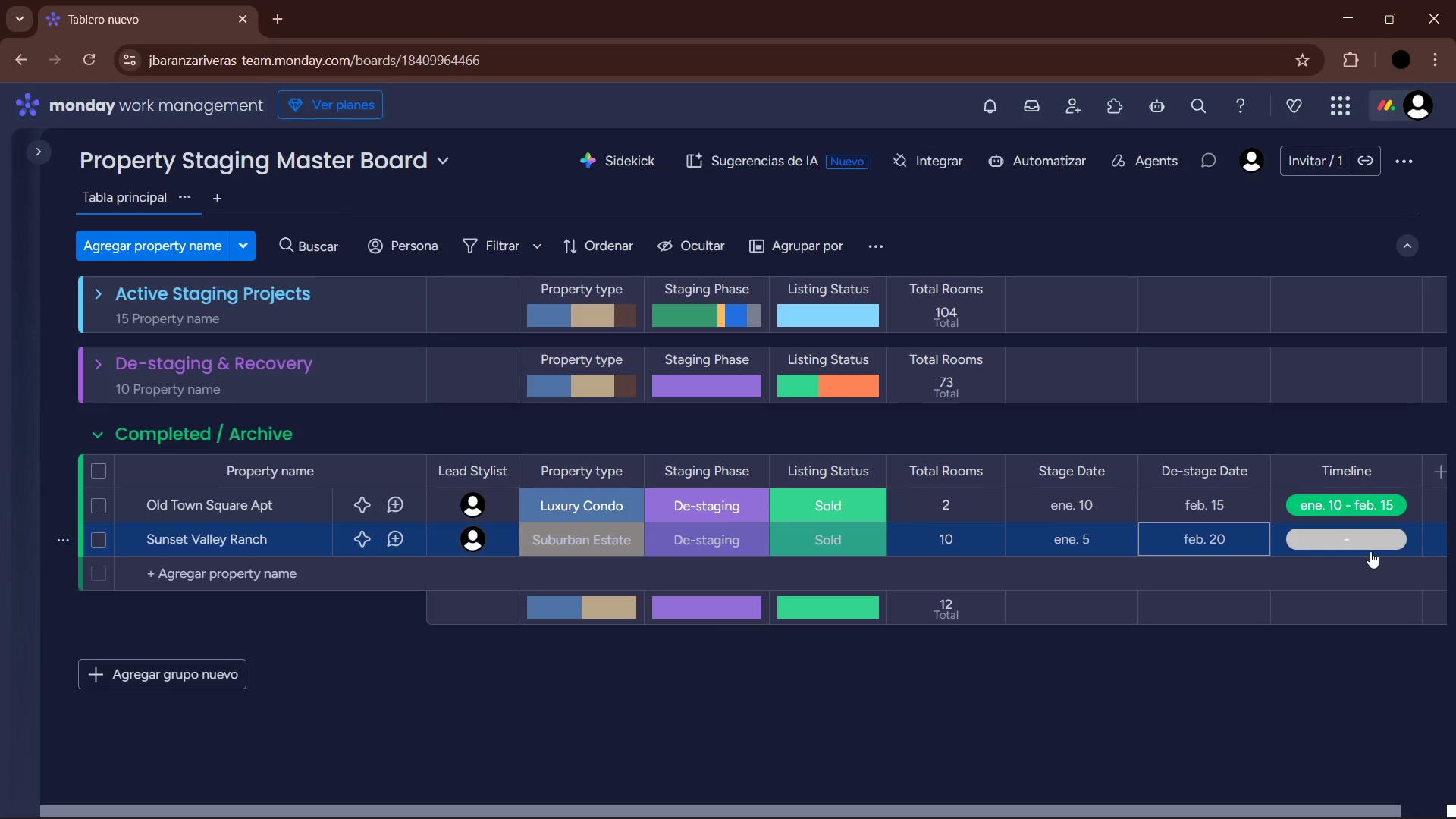 
left_click([1369, 547])
 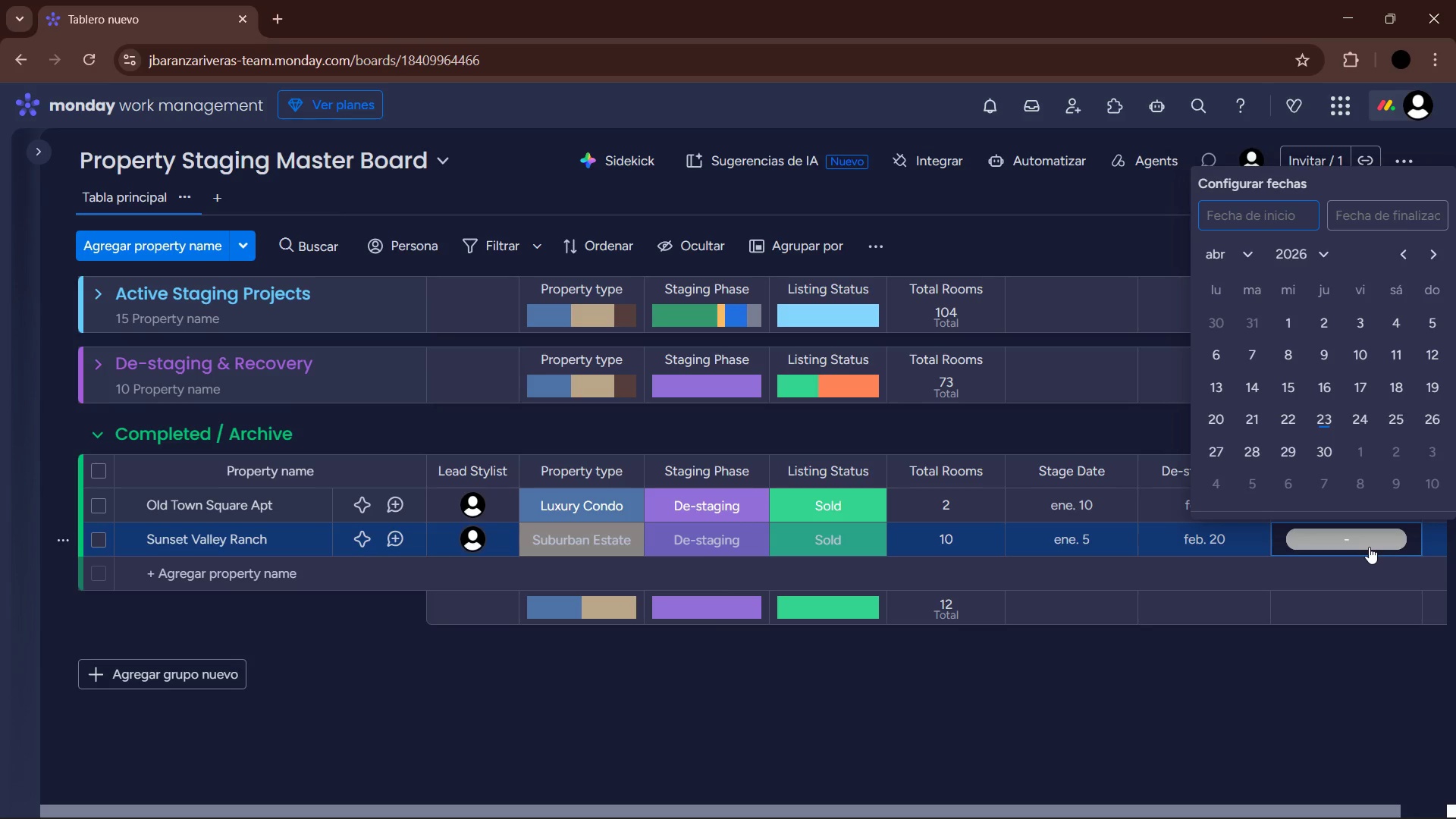 
wait(11.62)
 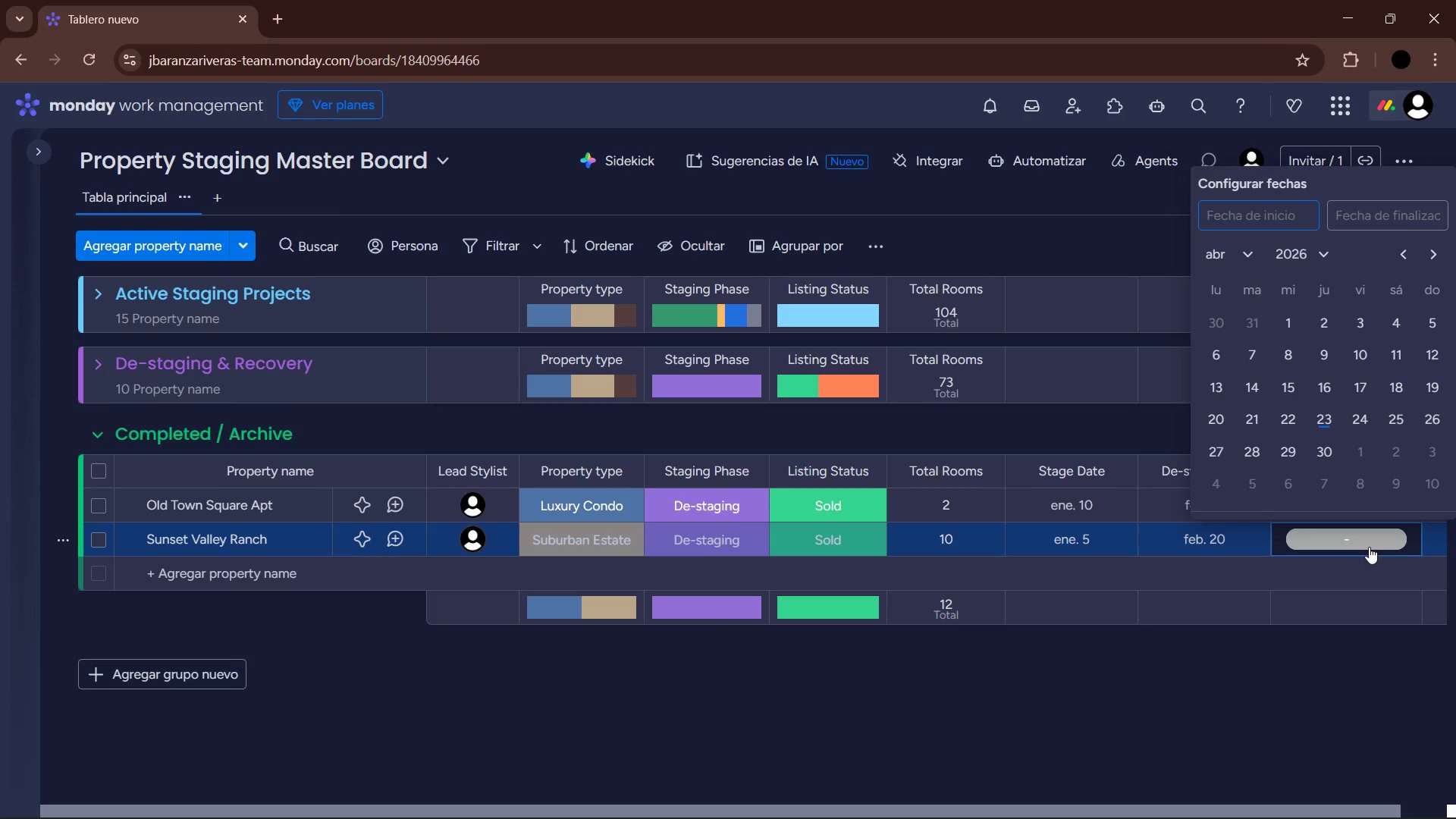 
left_click([1222, 262])
 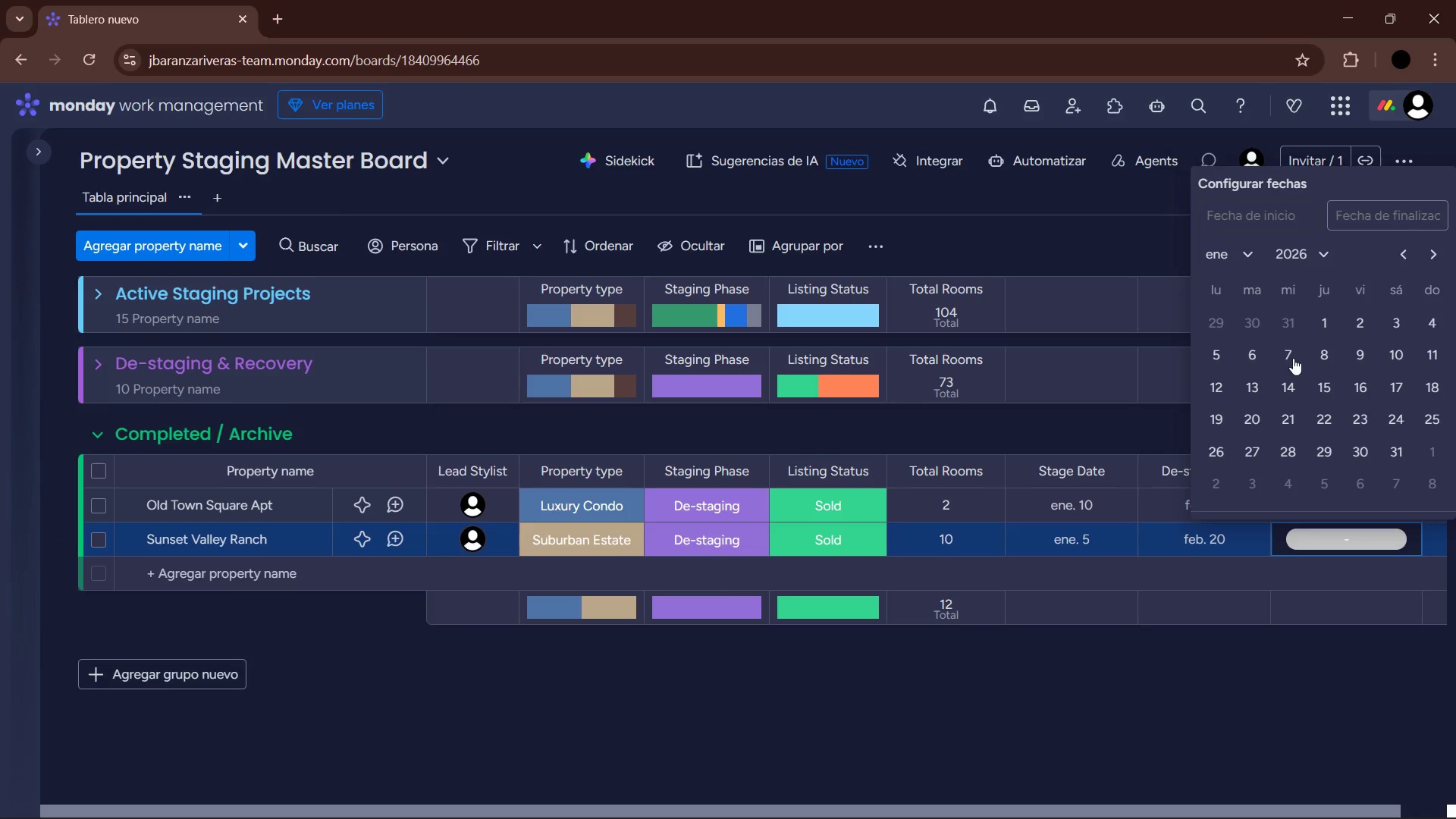 
left_click([1221, 349])
 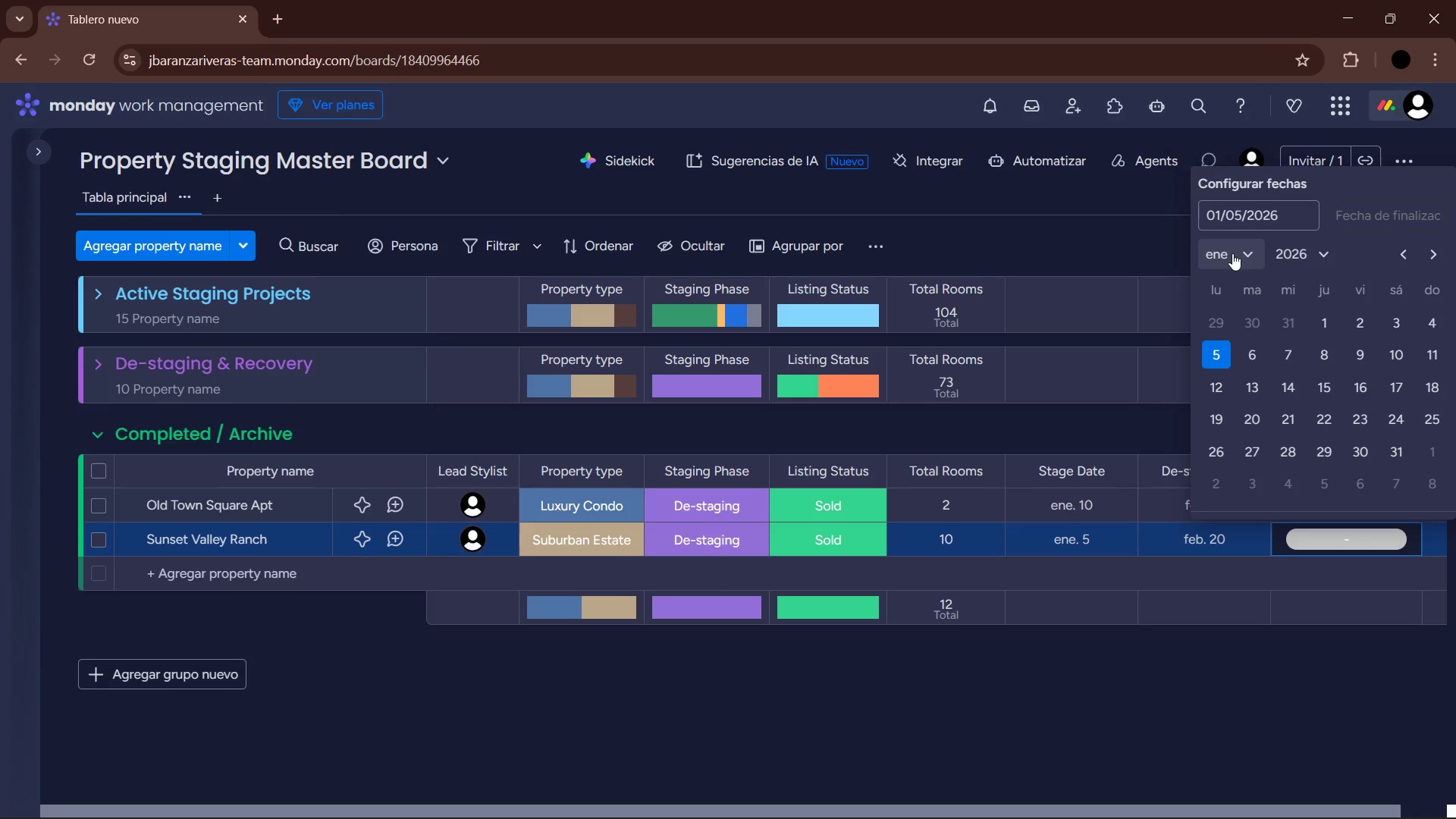 
left_click([1232, 253])
 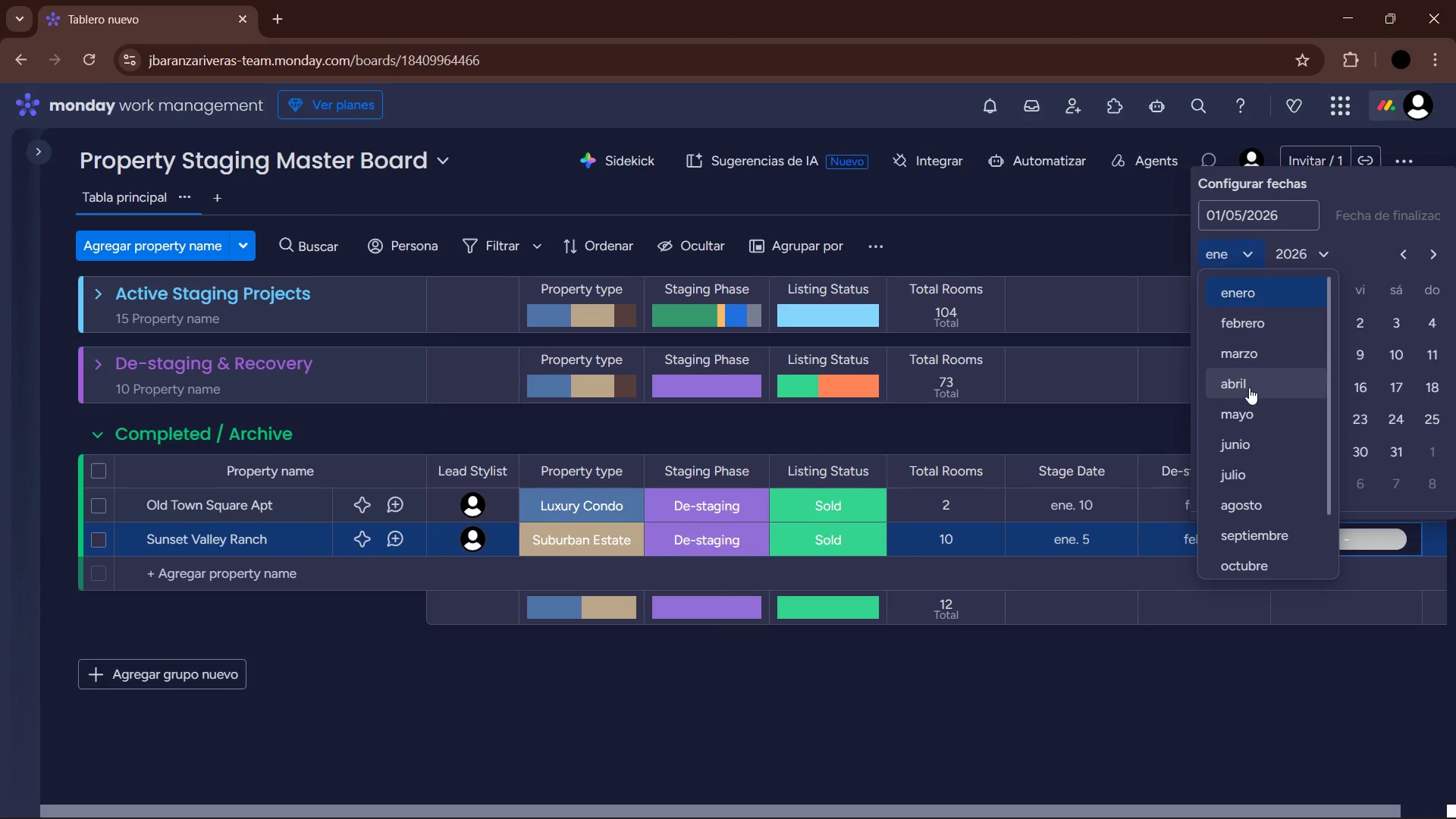 
left_click([1273, 325])
 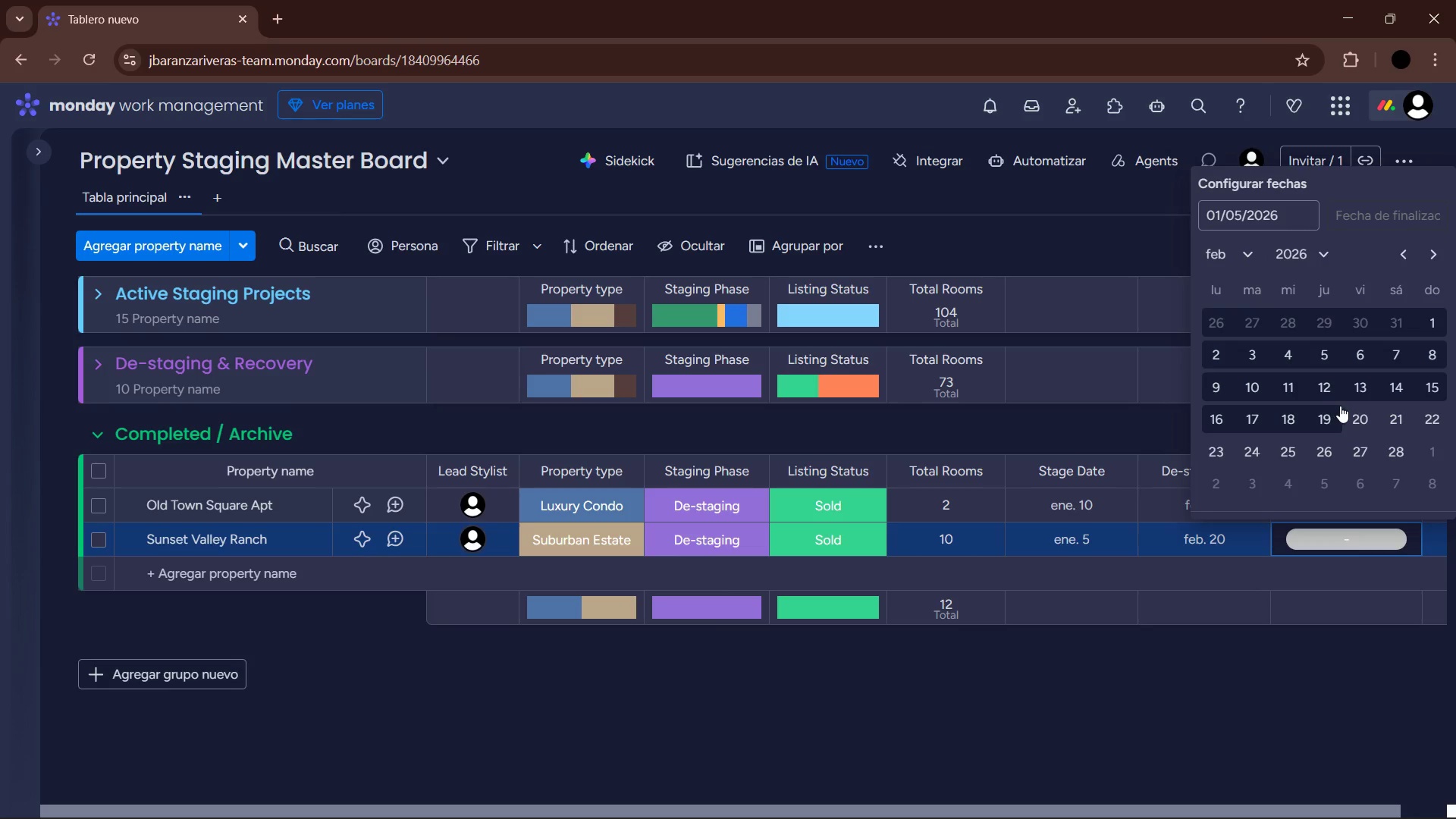 
left_click([1359, 416])
 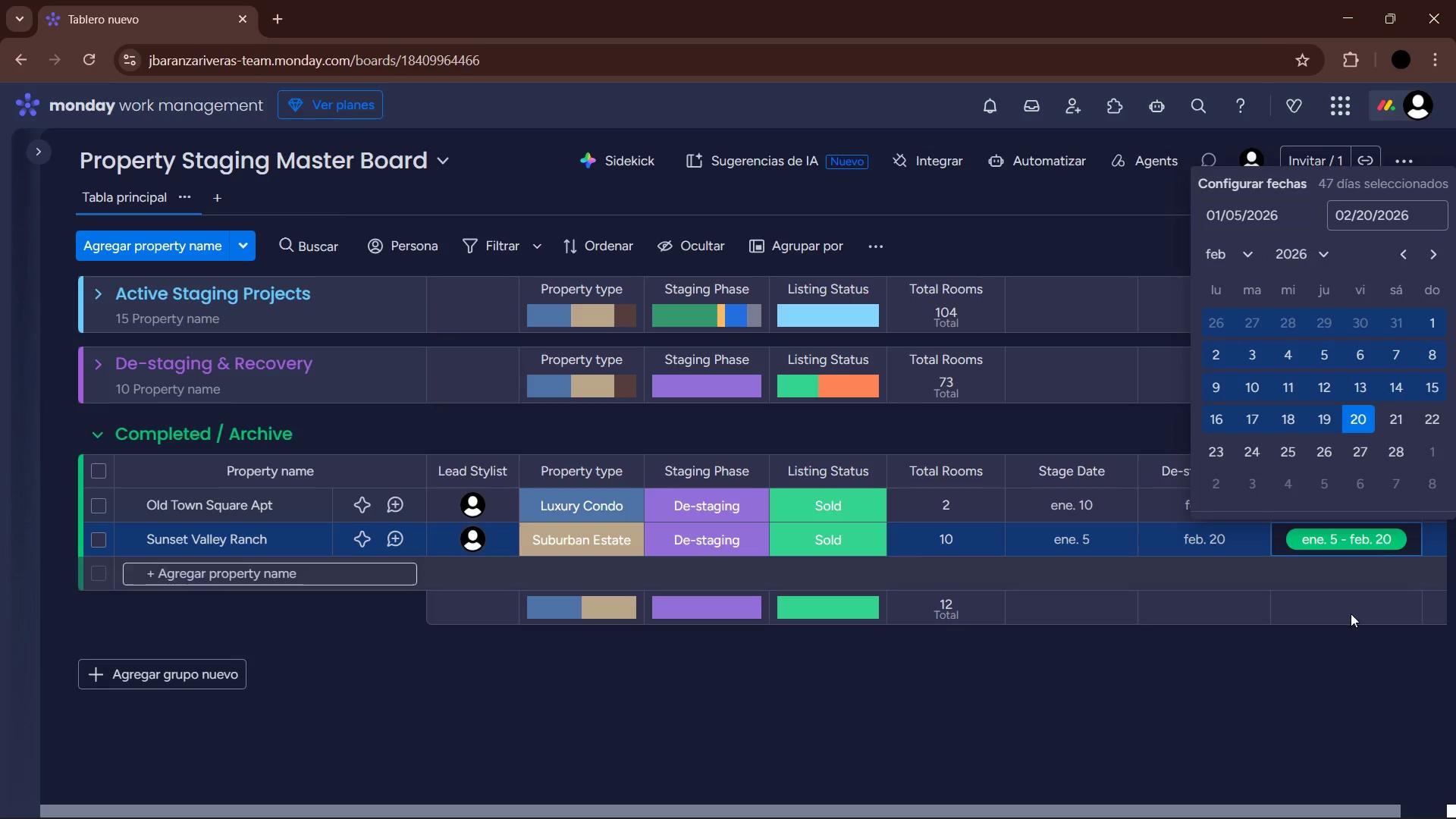 
left_click([1325, 669])
 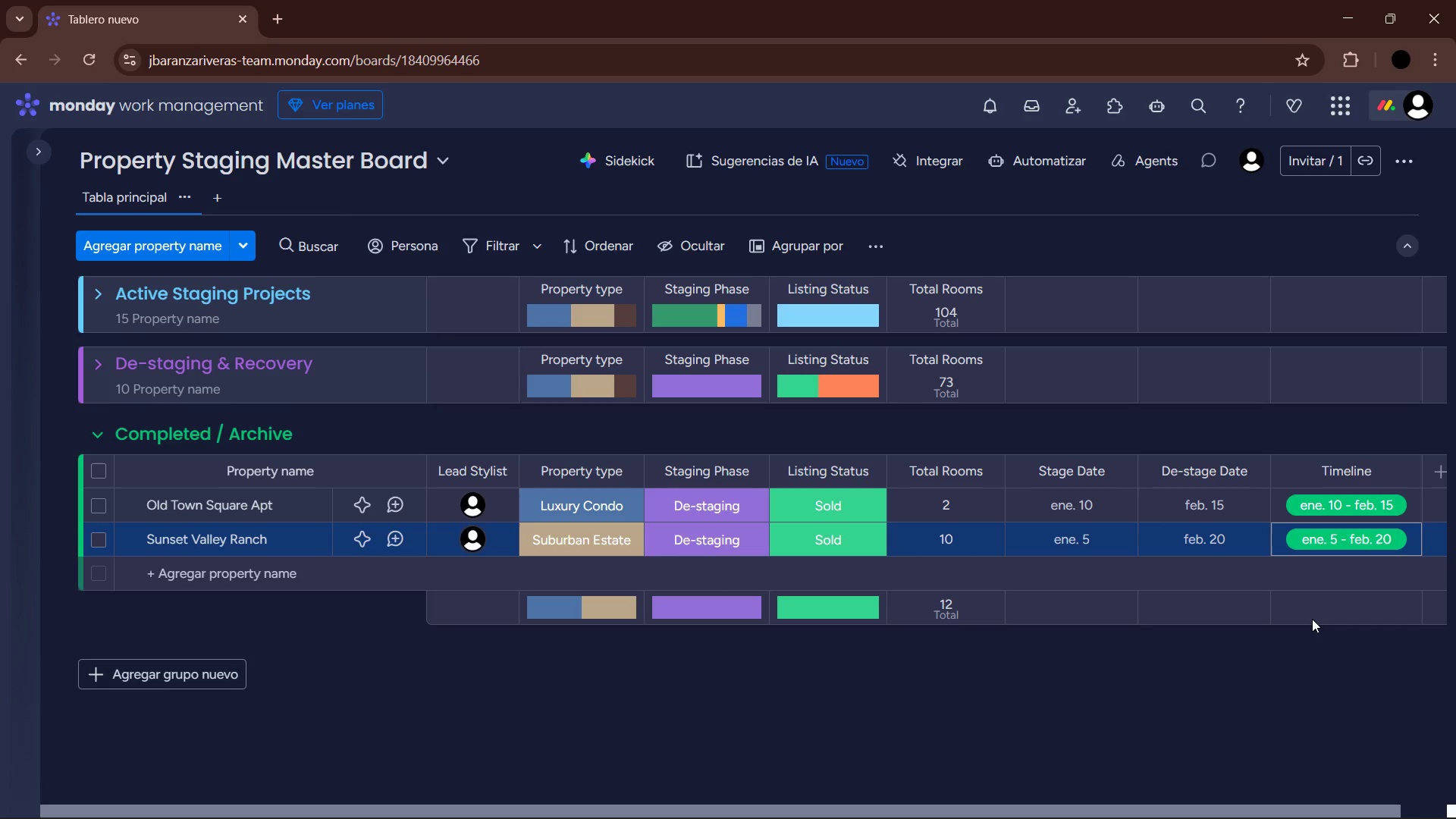 
wait(24.81)
 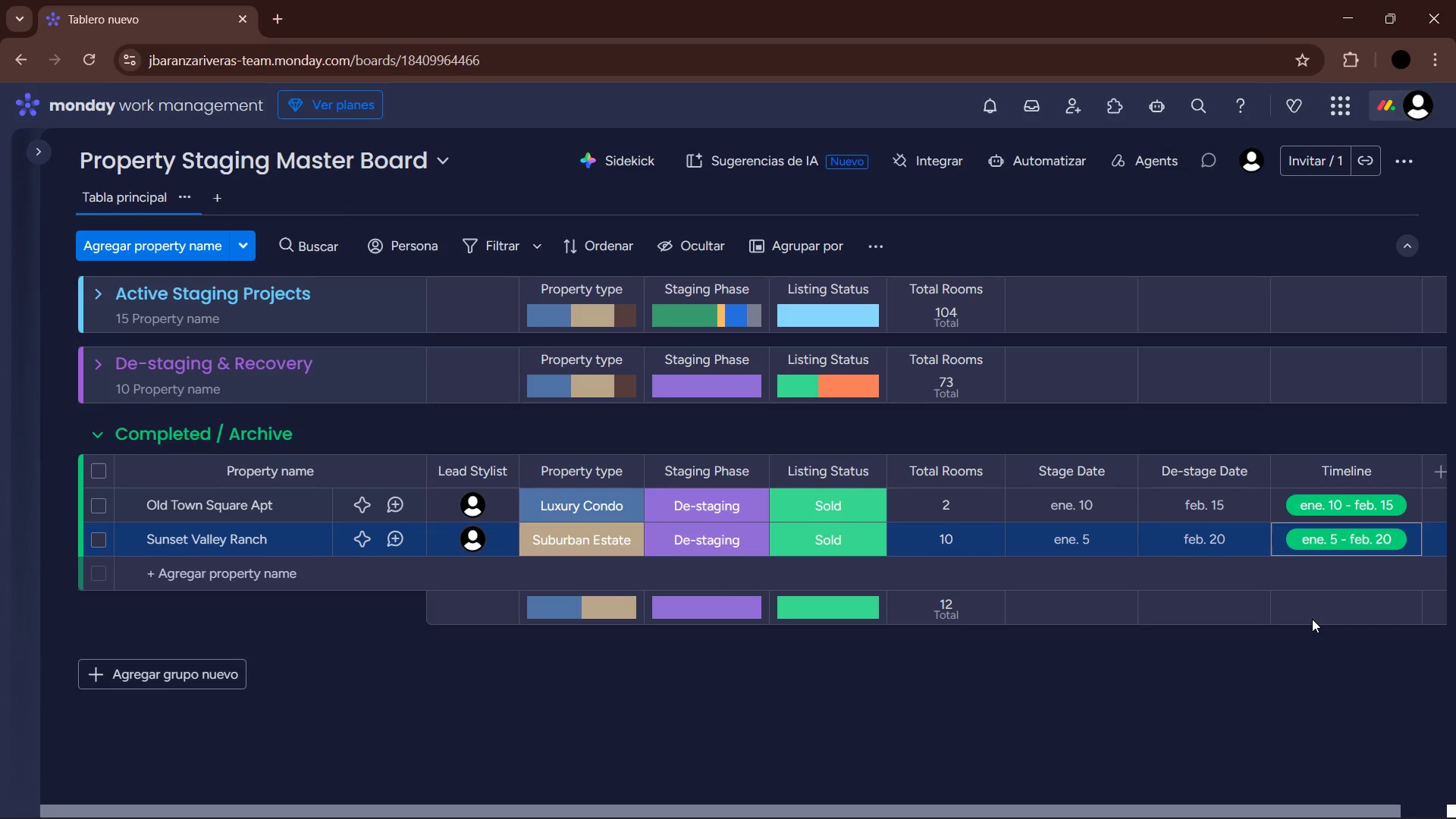 
left_click([177, 623])
 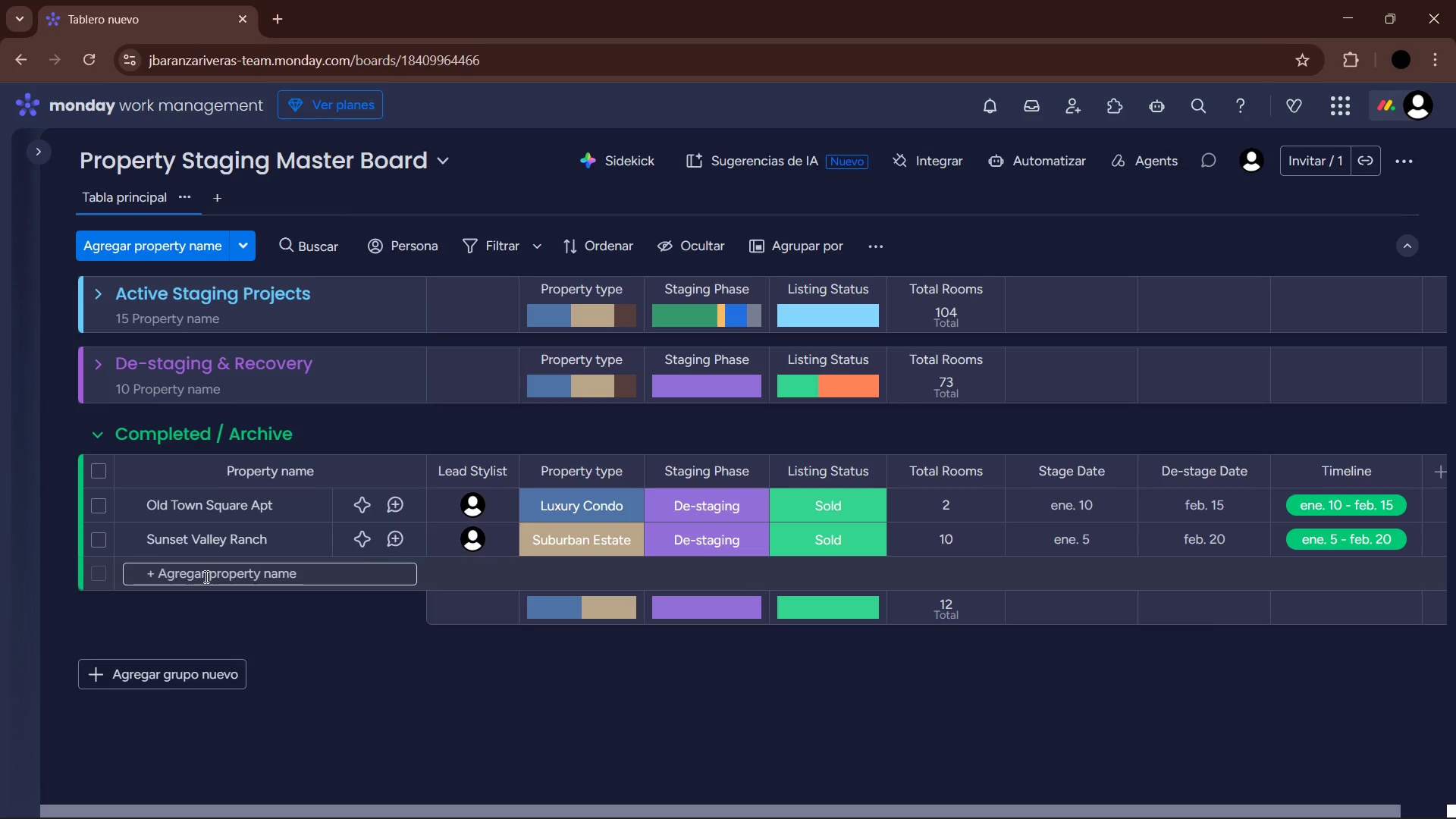 
left_click([204, 576])
 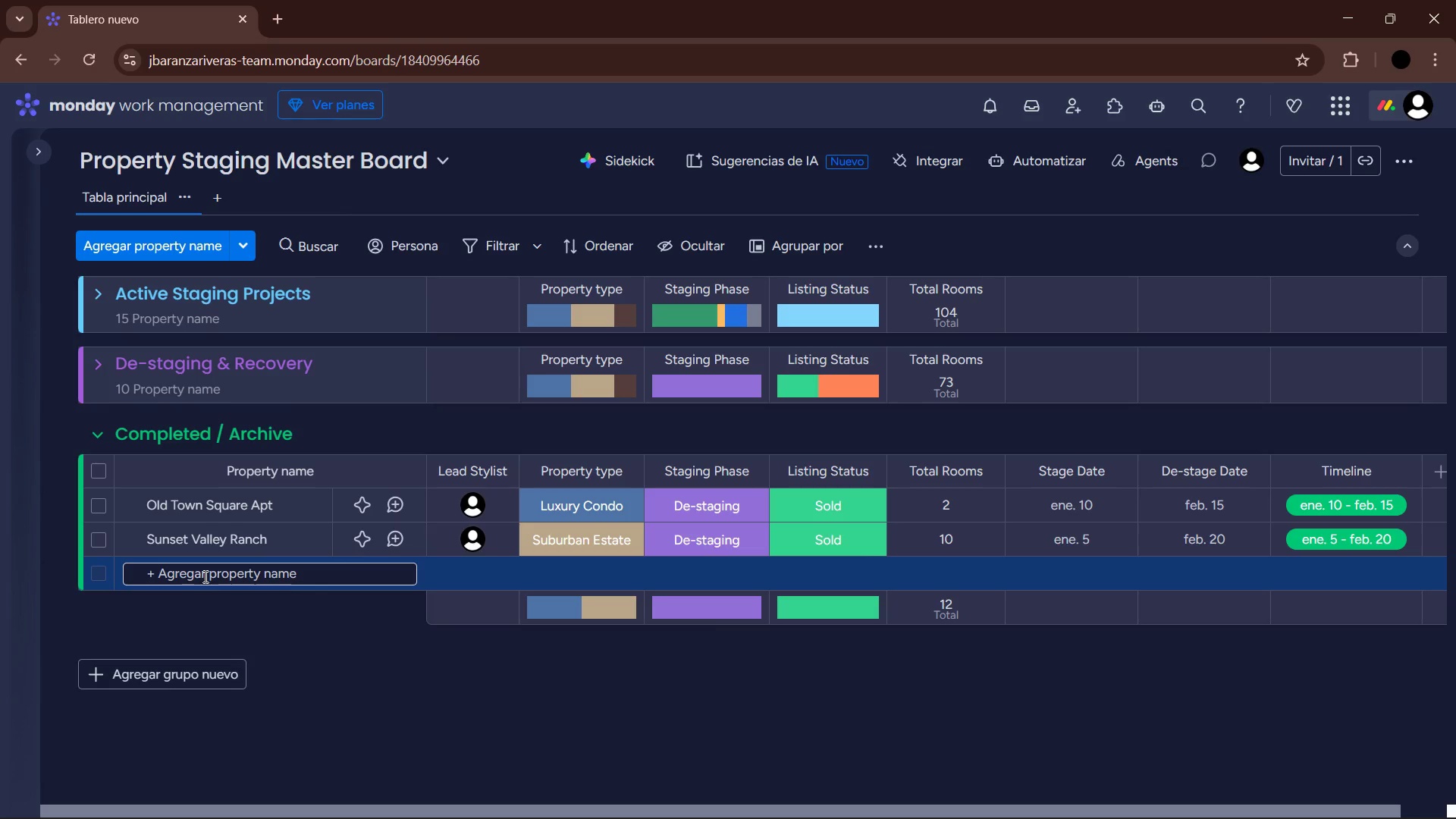 
type(Marble Arch Suites )
 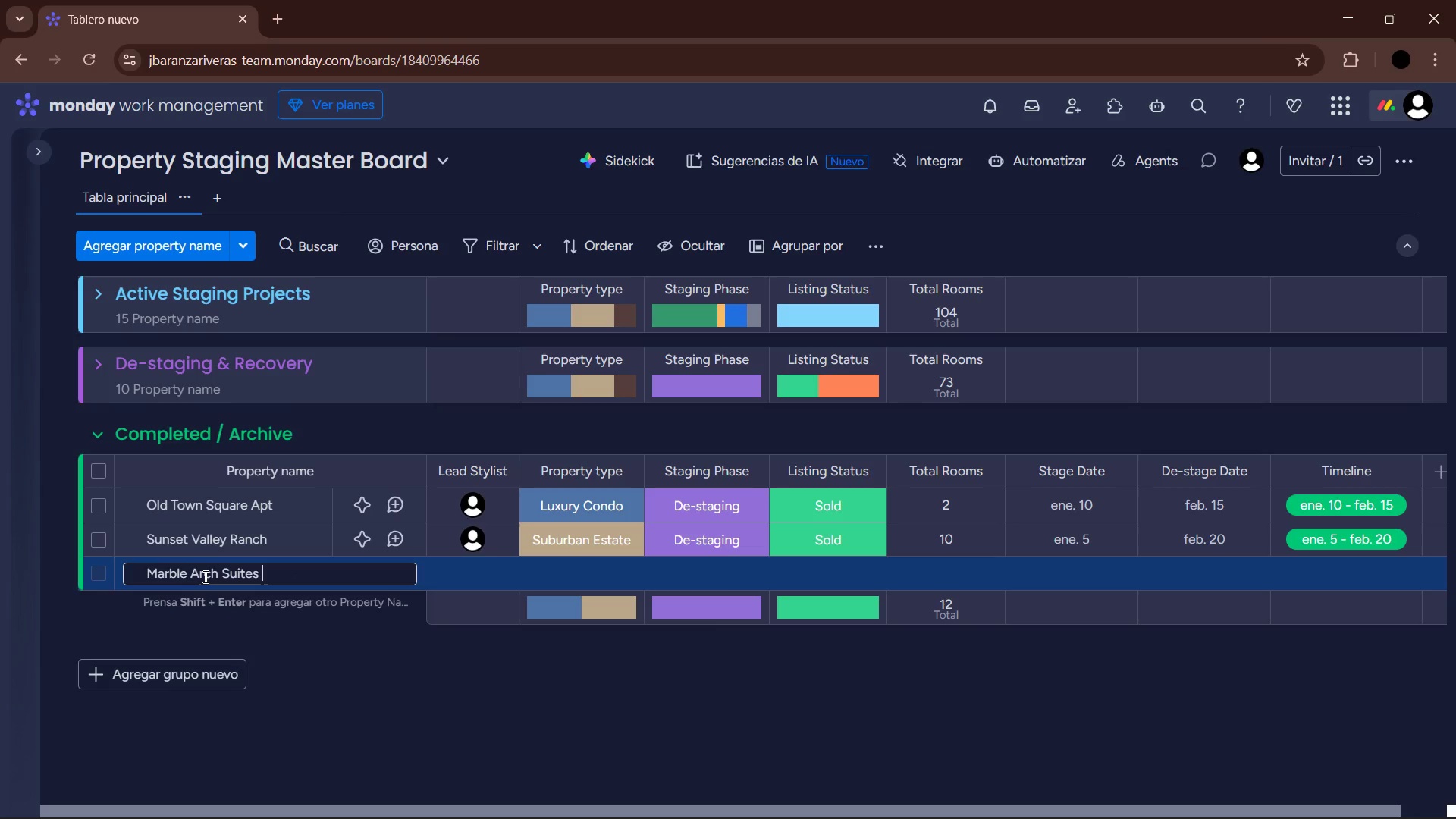 
key(Enter)
 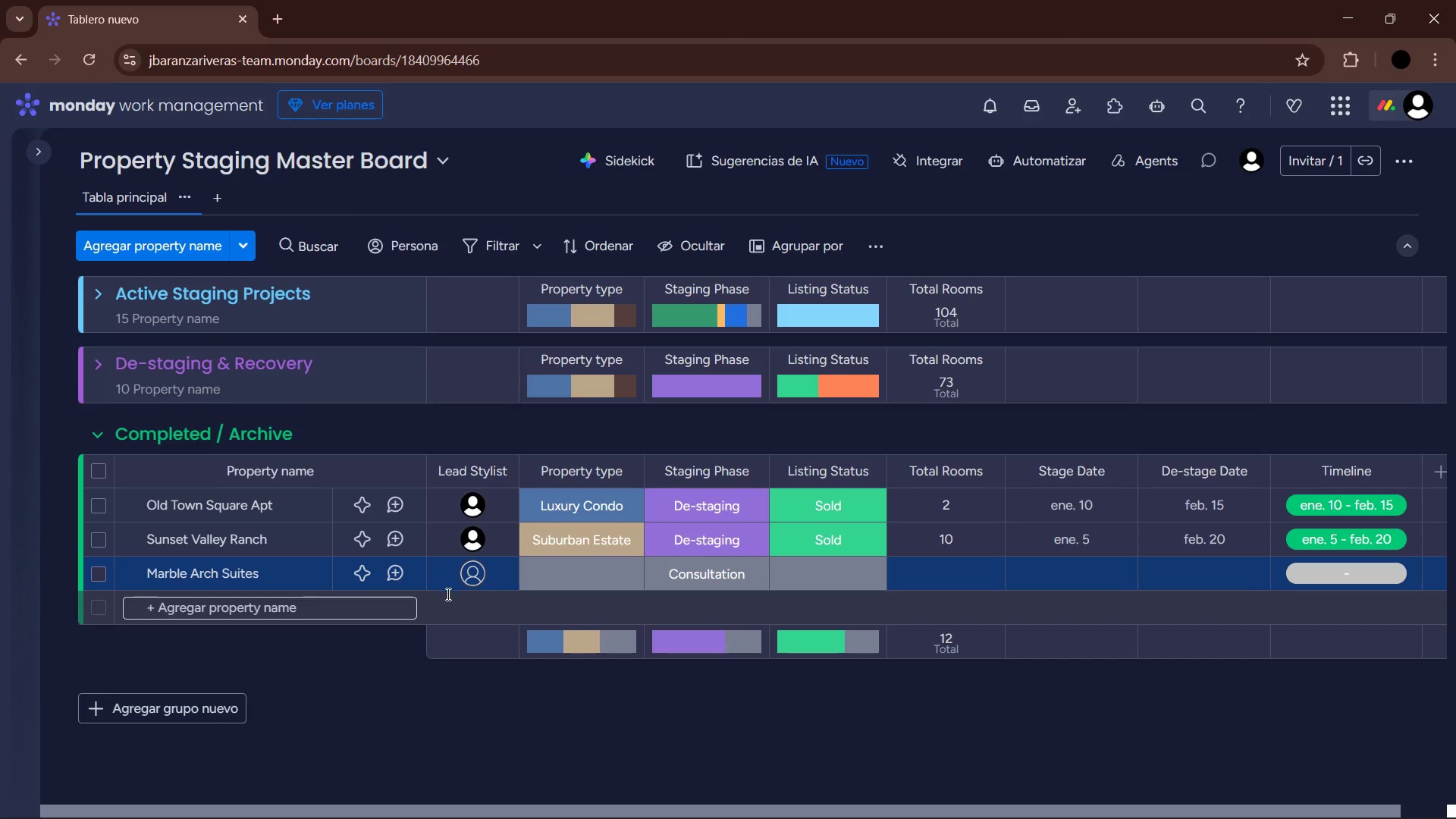 
left_click([470, 576])
 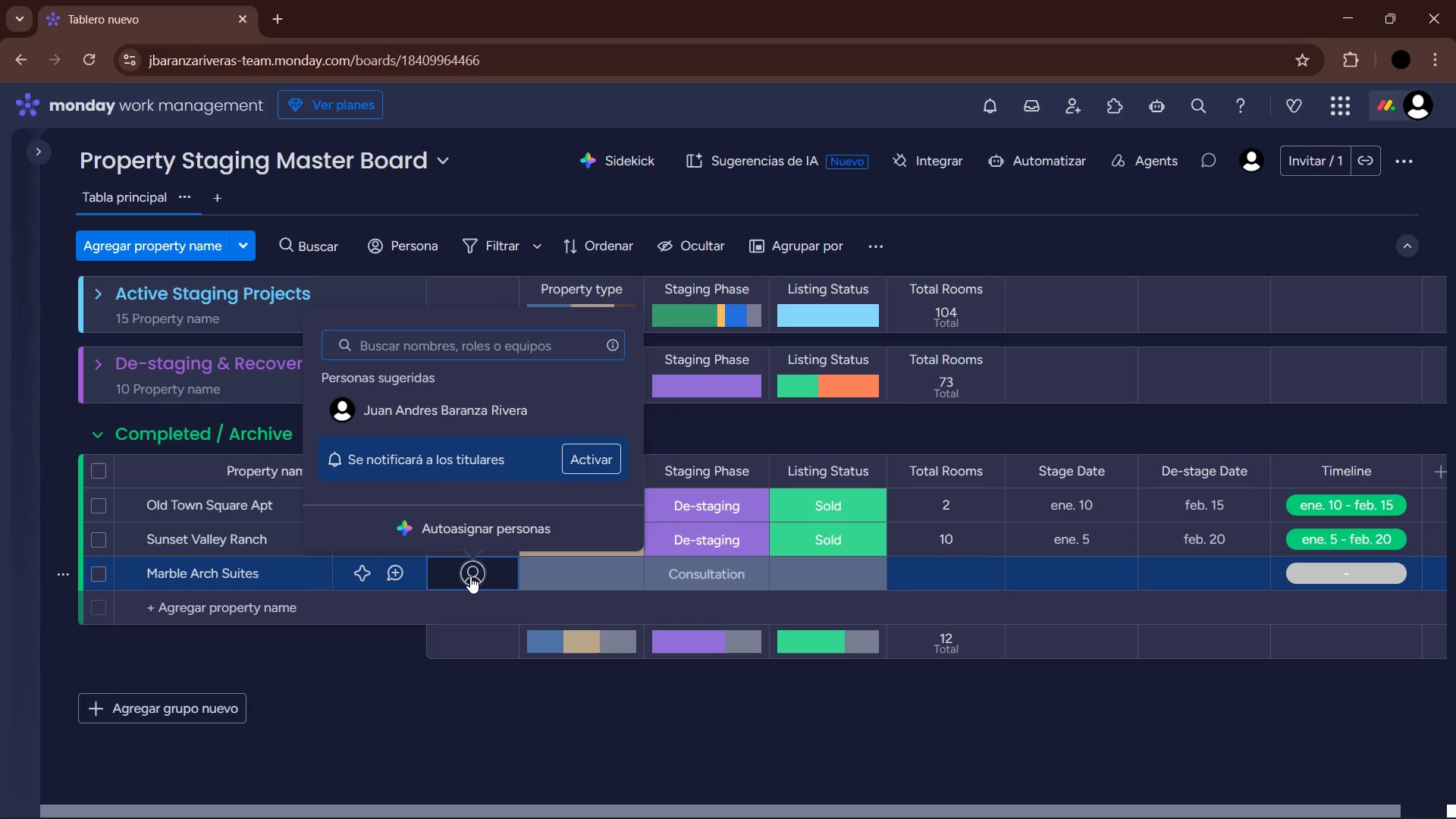 
wait(6.81)
 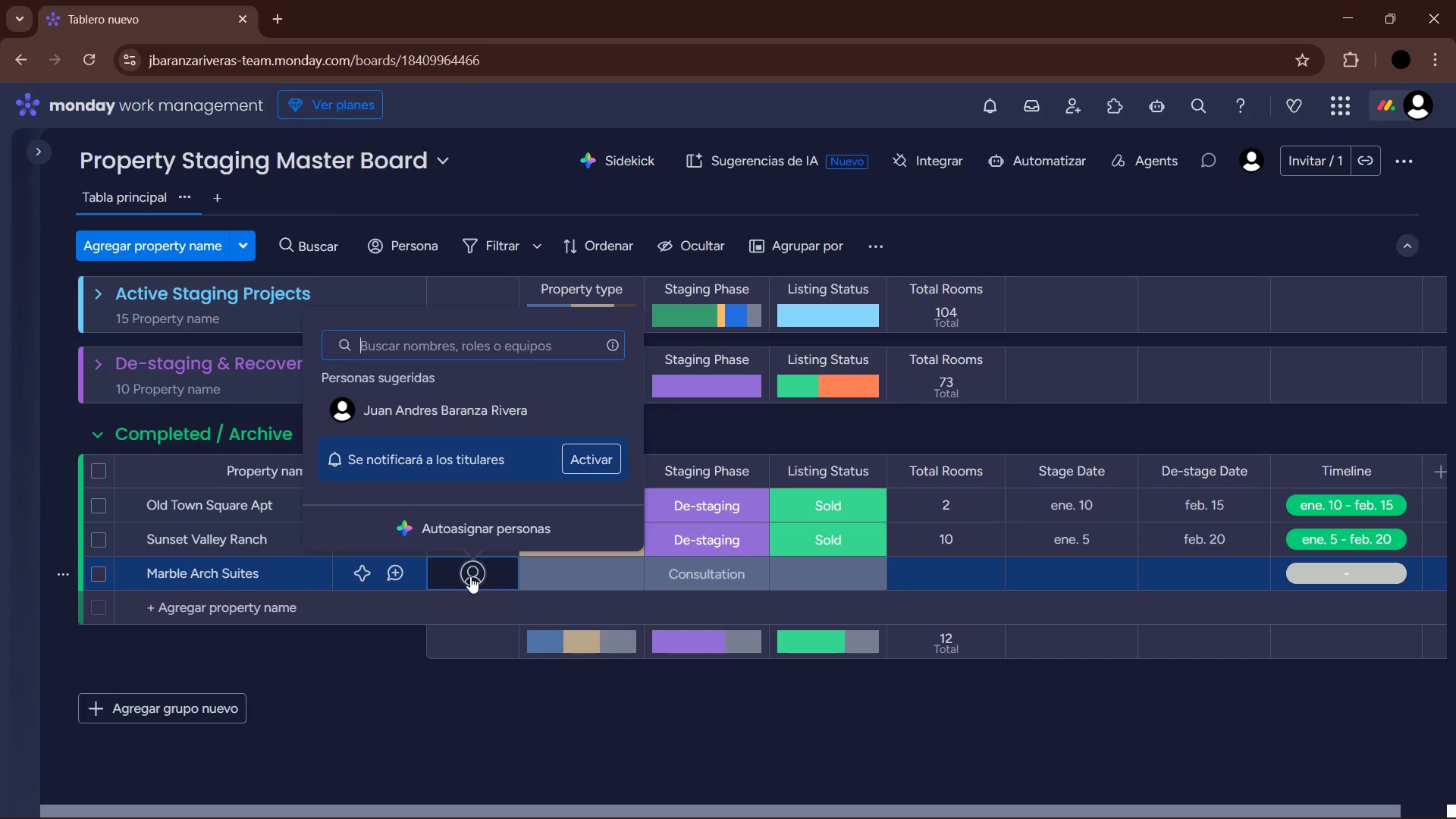 
left_click([463, 406])
 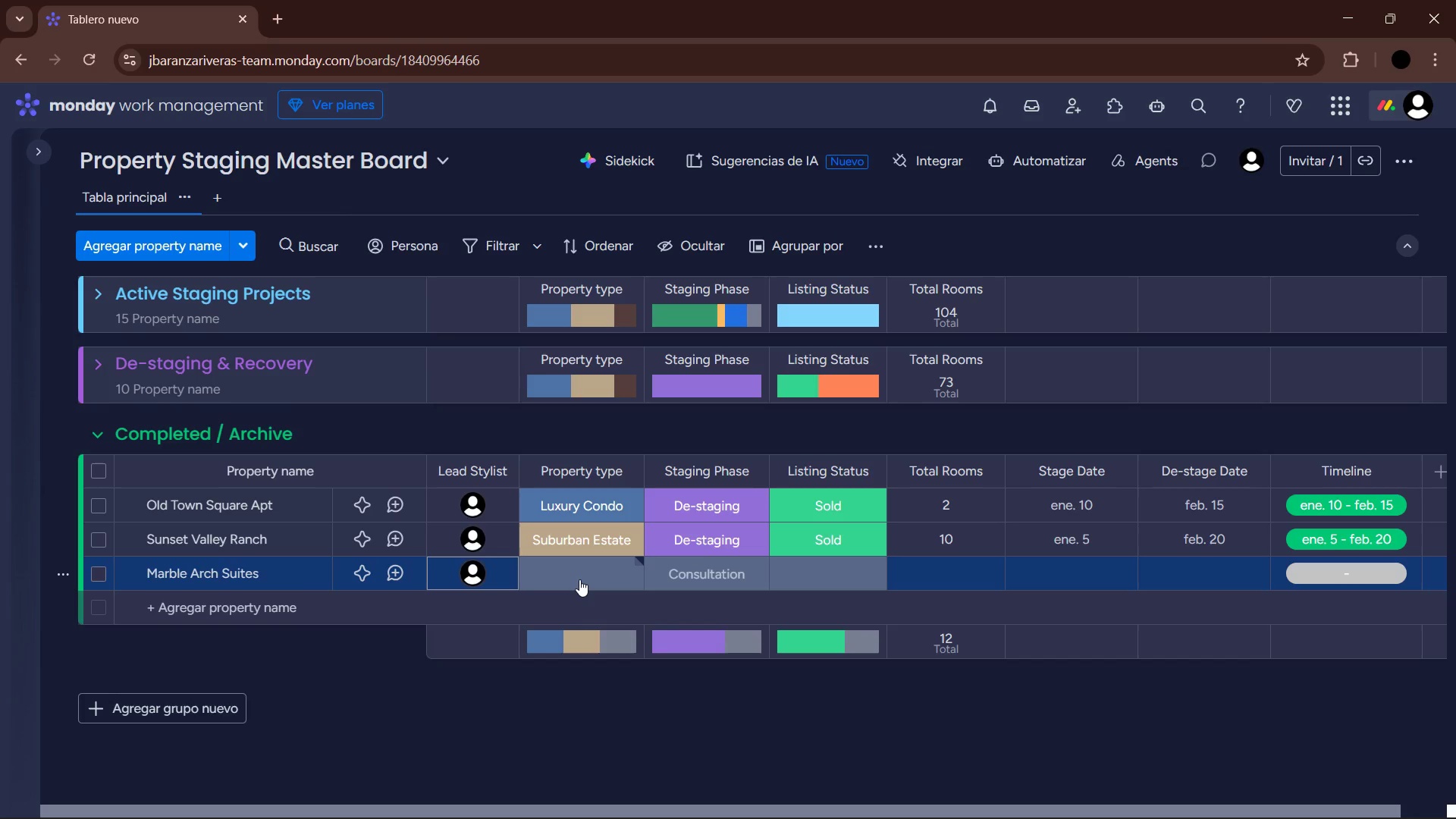 
left_click([579, 579])
 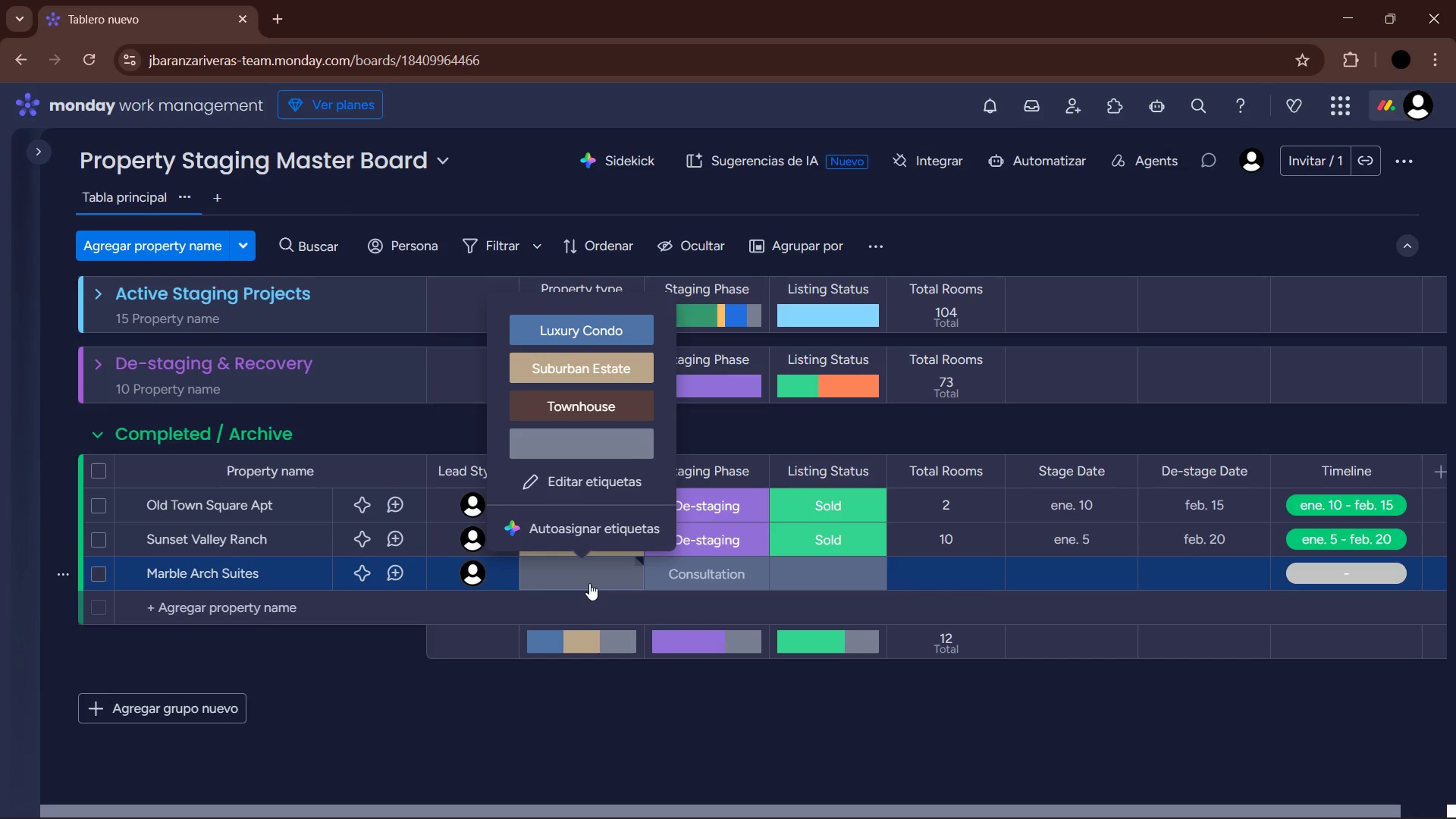 
wait(6.92)
 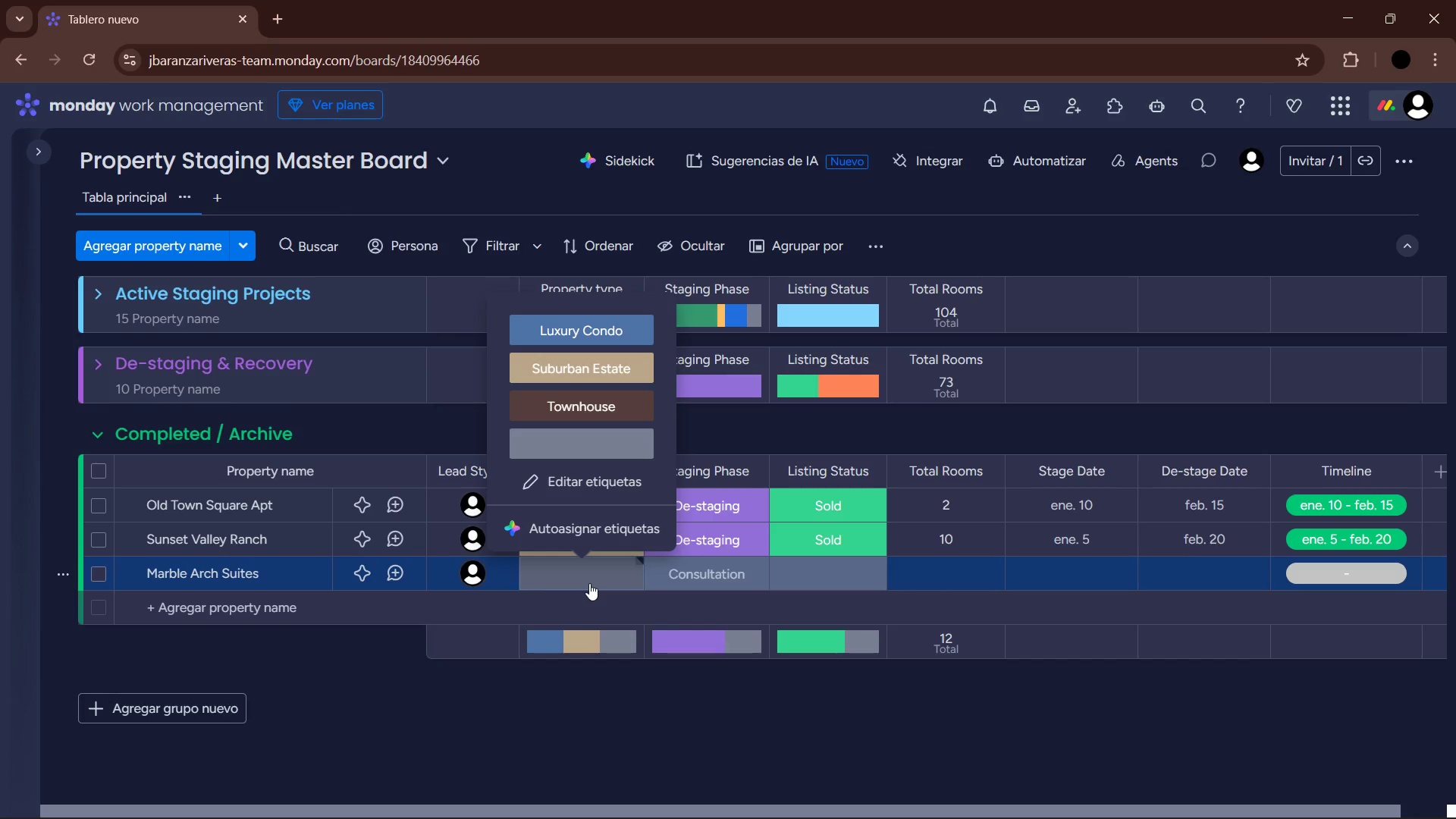 
left_click([583, 316])
 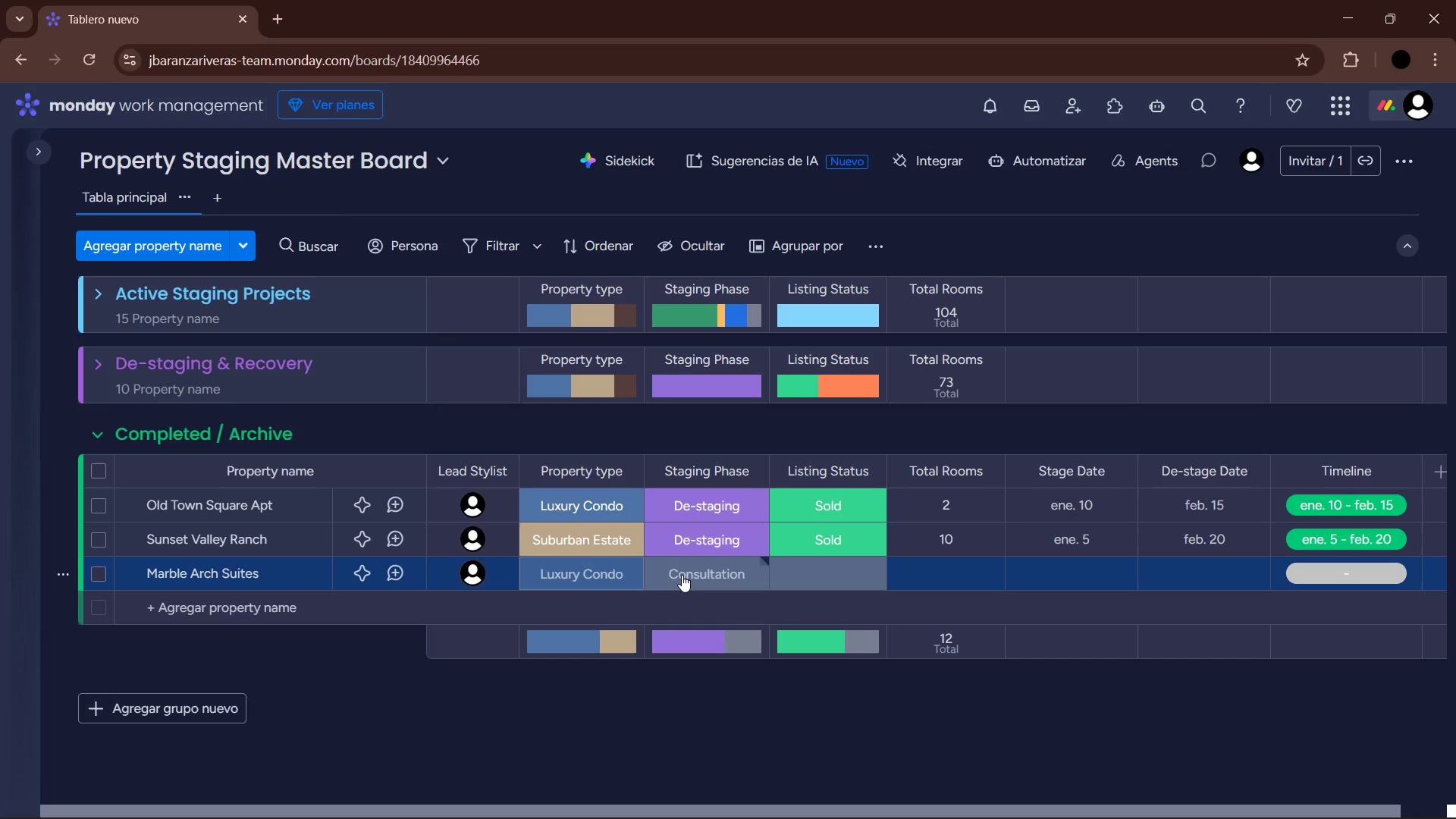 
wait(6.25)
 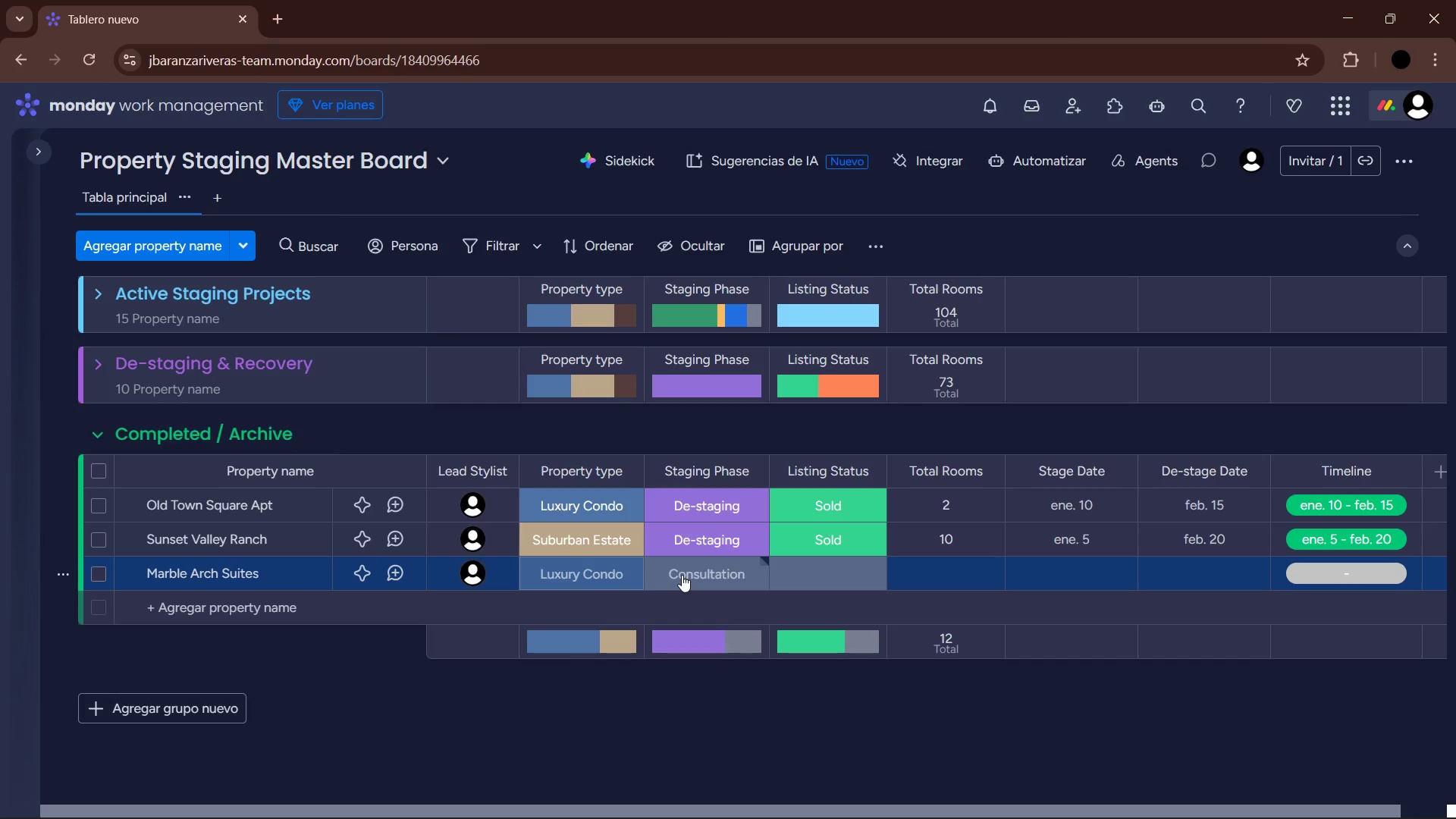 
left_click([682, 575])
 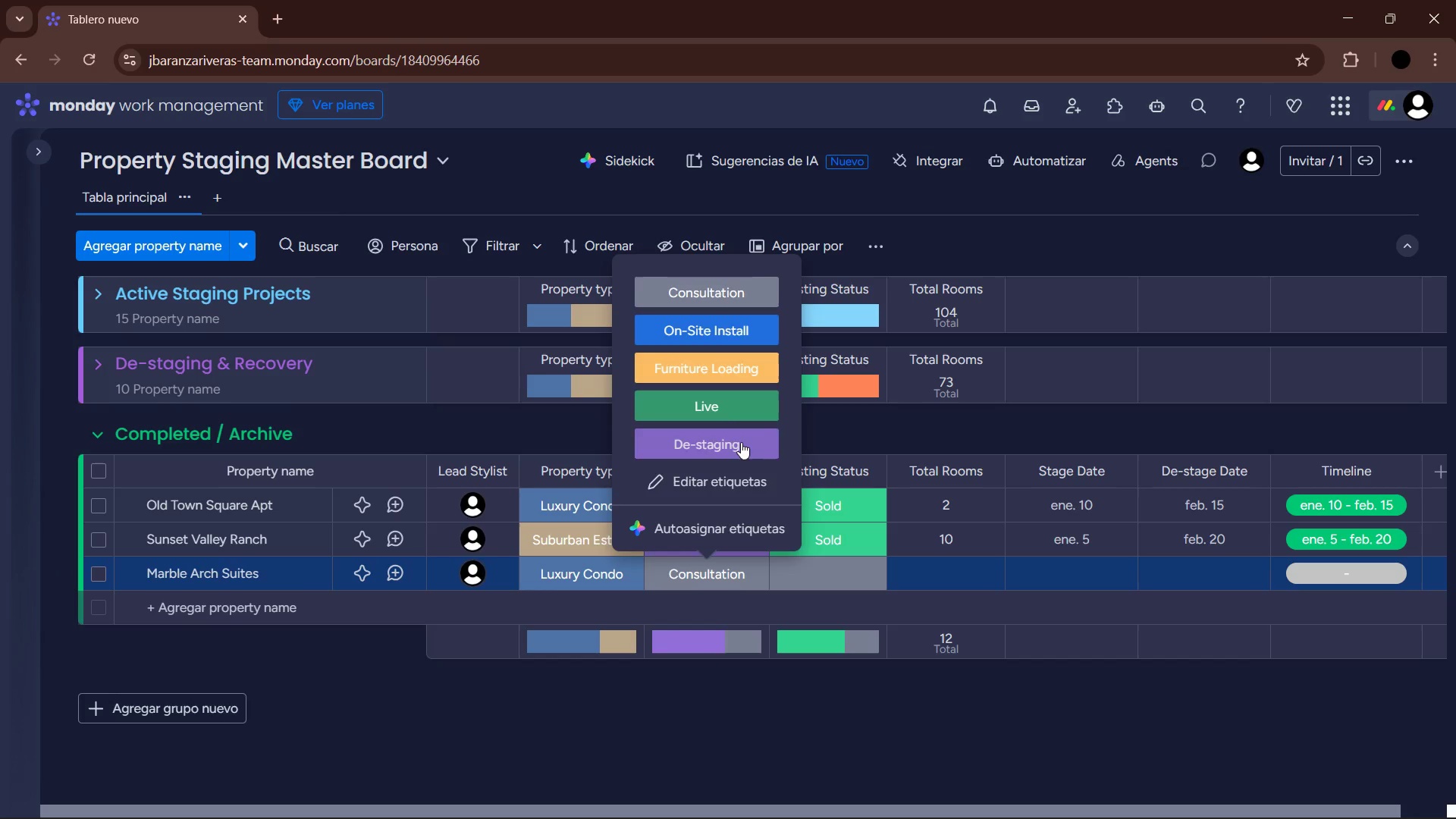 
double_click([820, 563])
 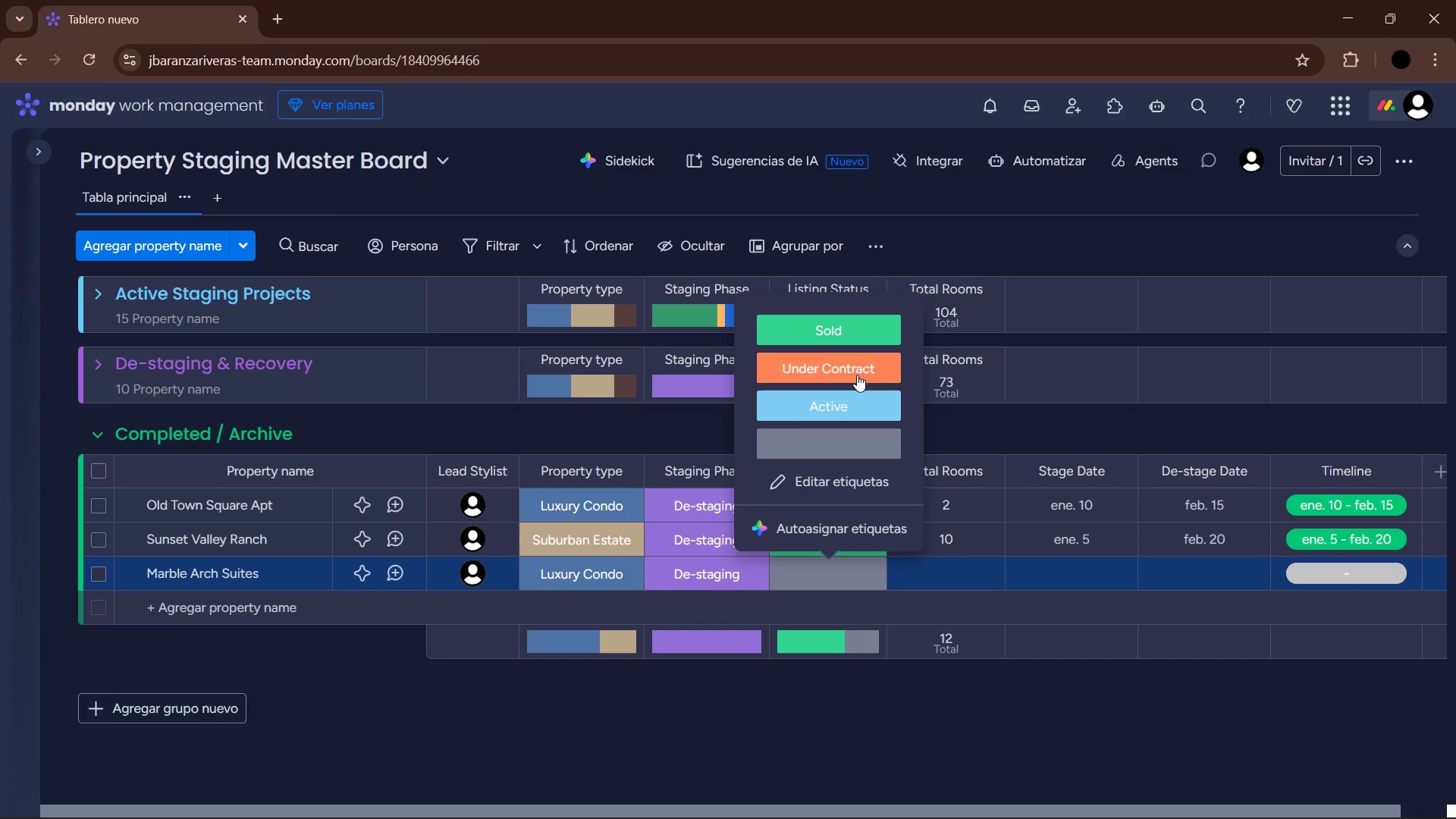 
left_click([867, 328])
 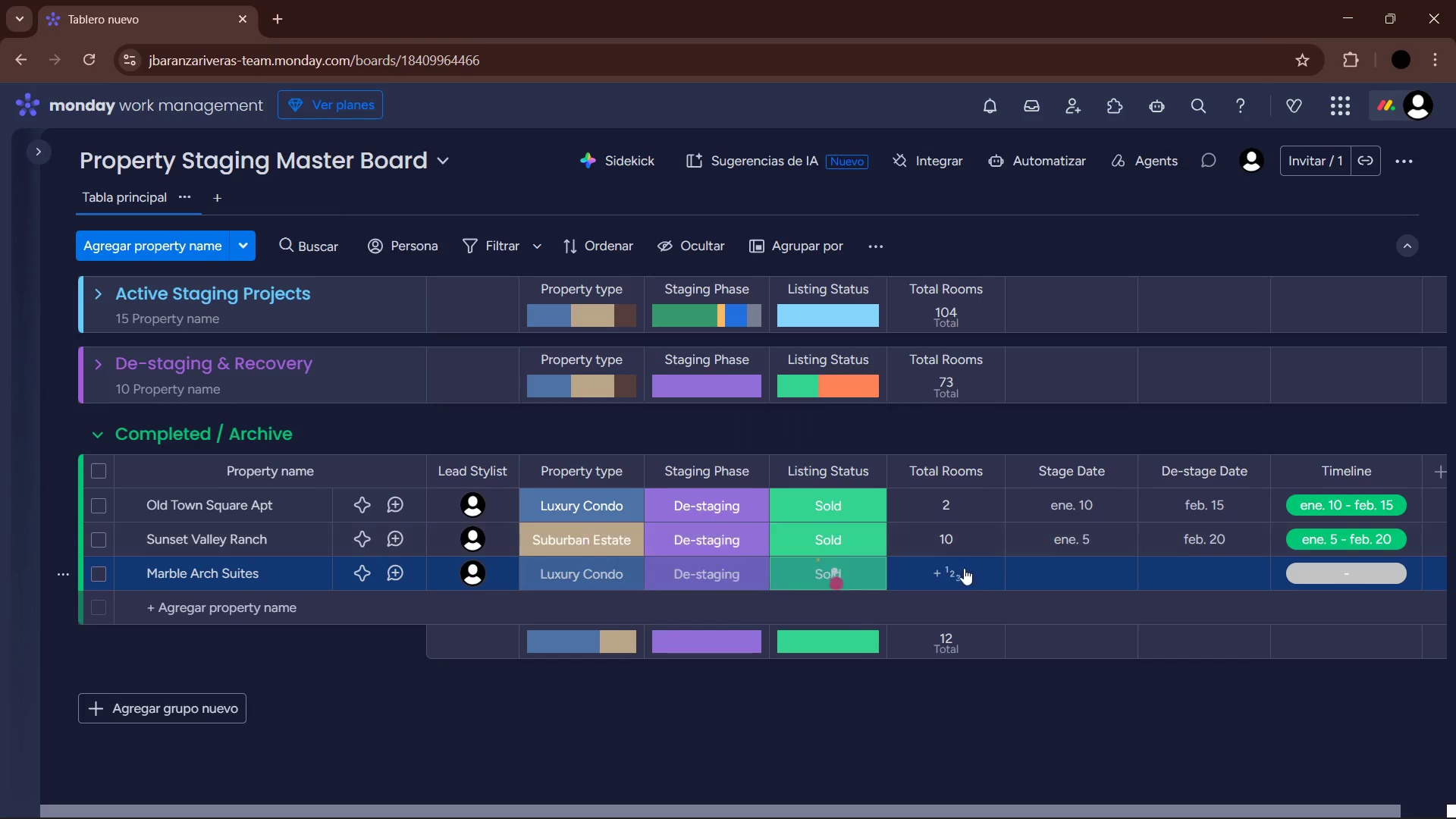 
left_click([961, 566])
 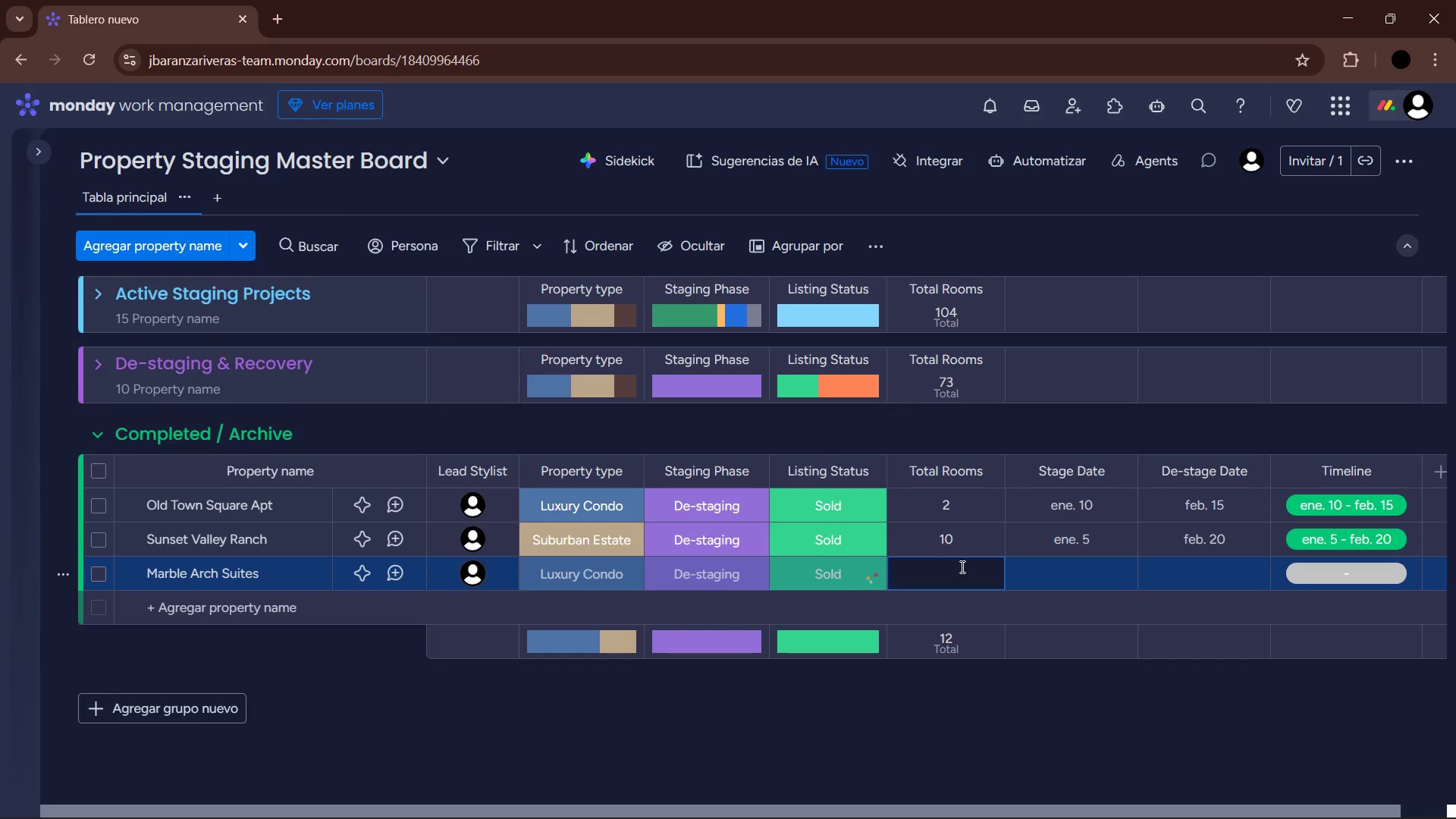 
key(Numpad4)
 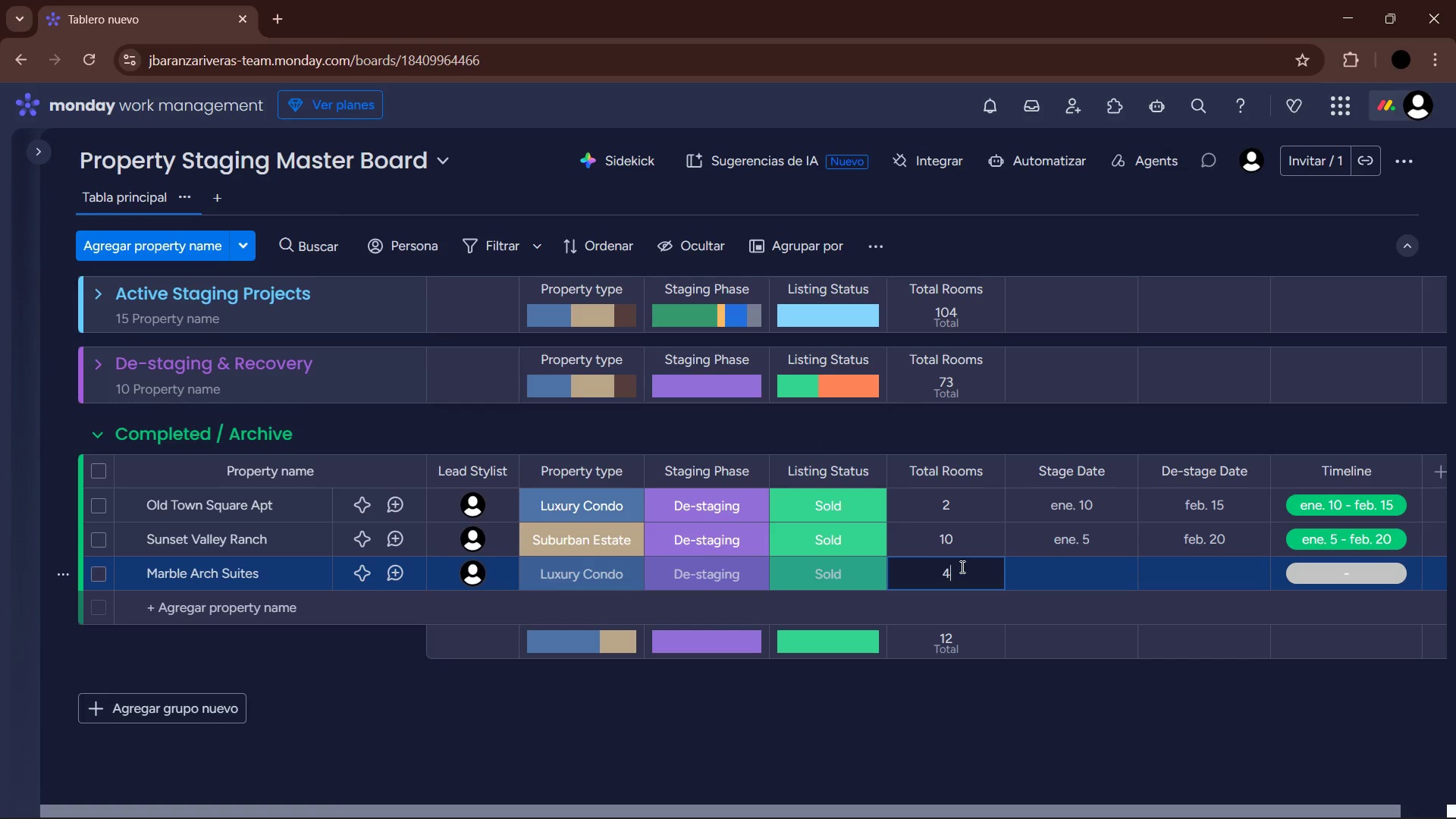 
key(Enter)
 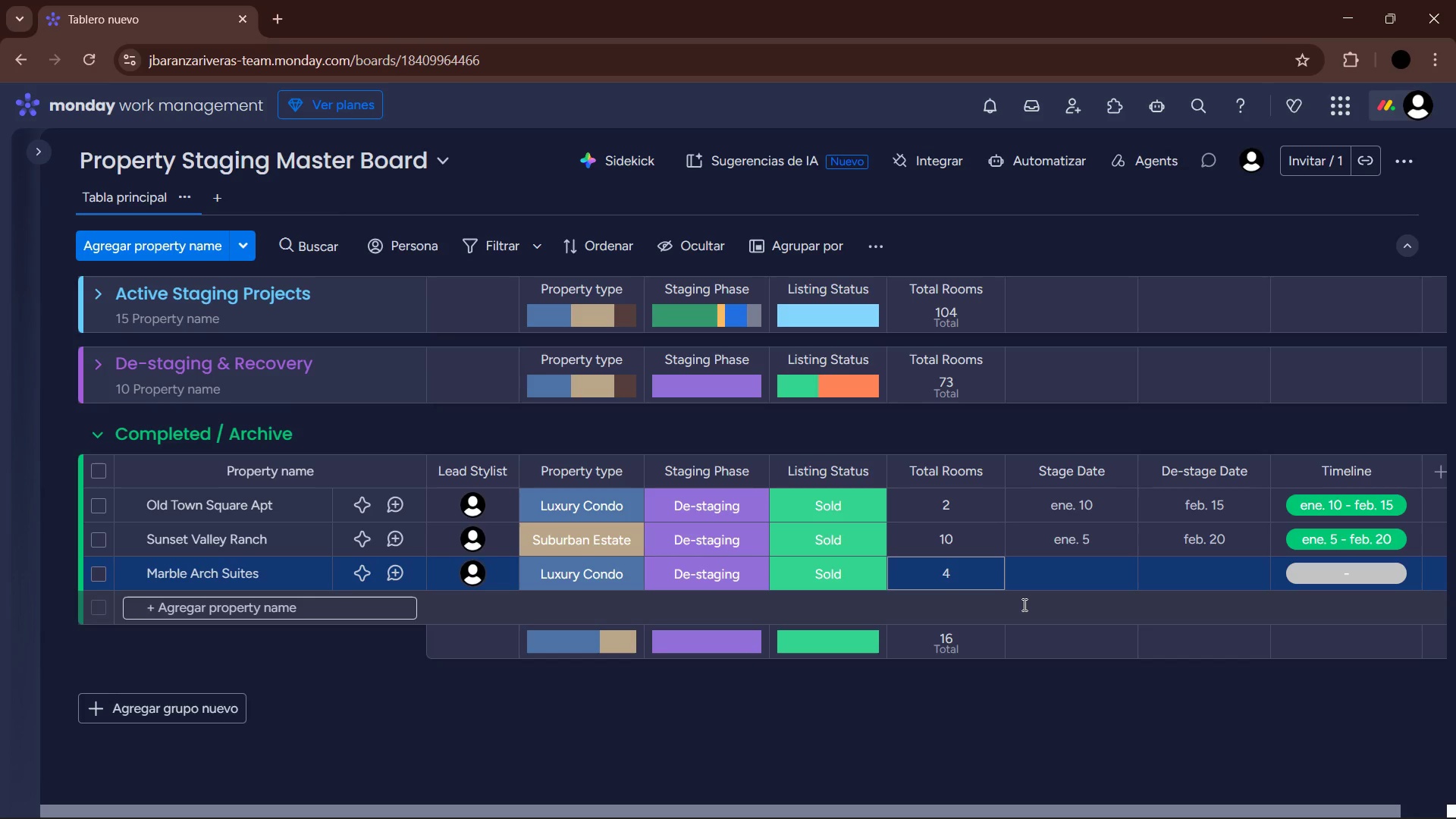 
left_click([1059, 584])
 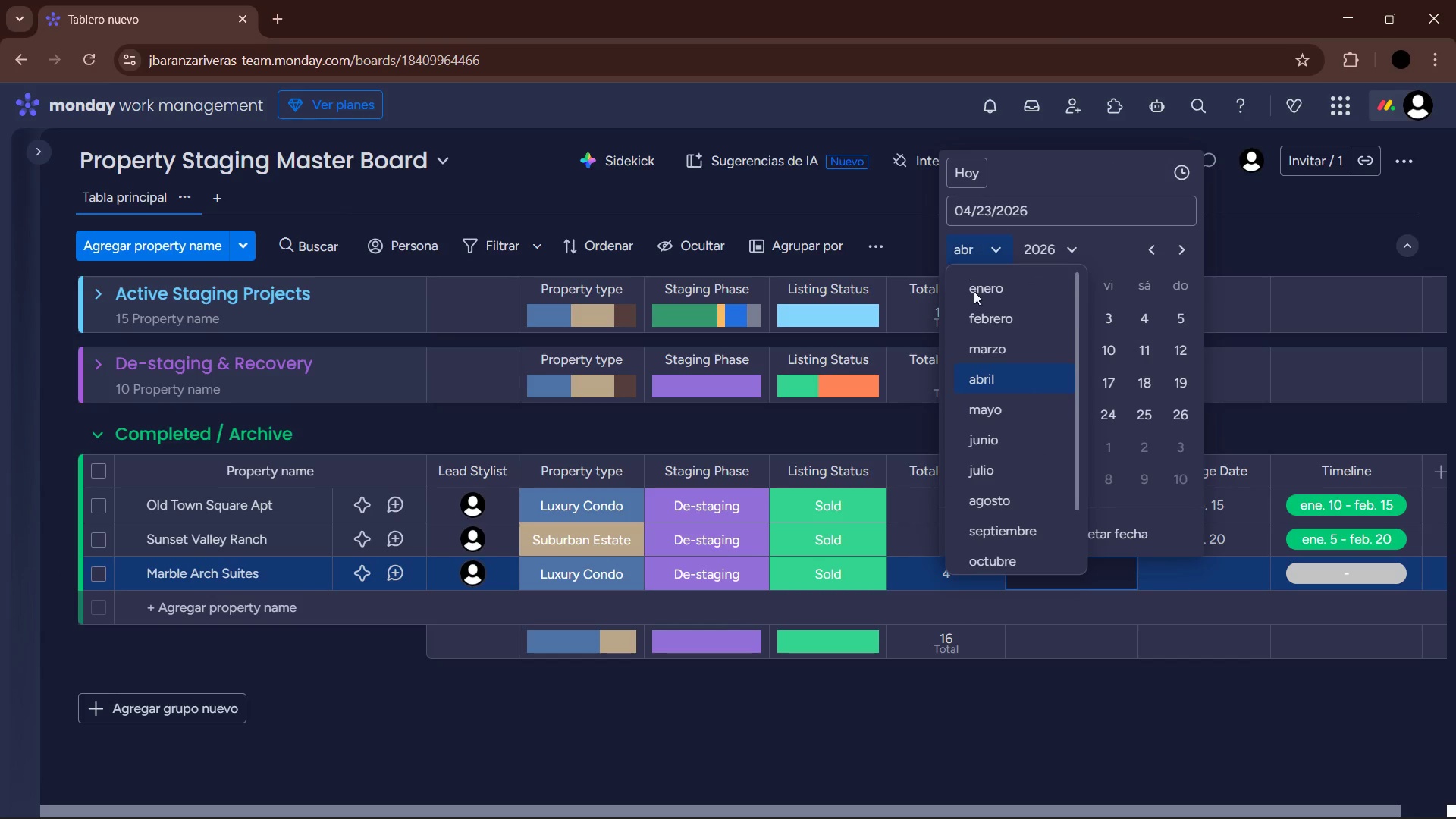 
left_click([997, 297])
 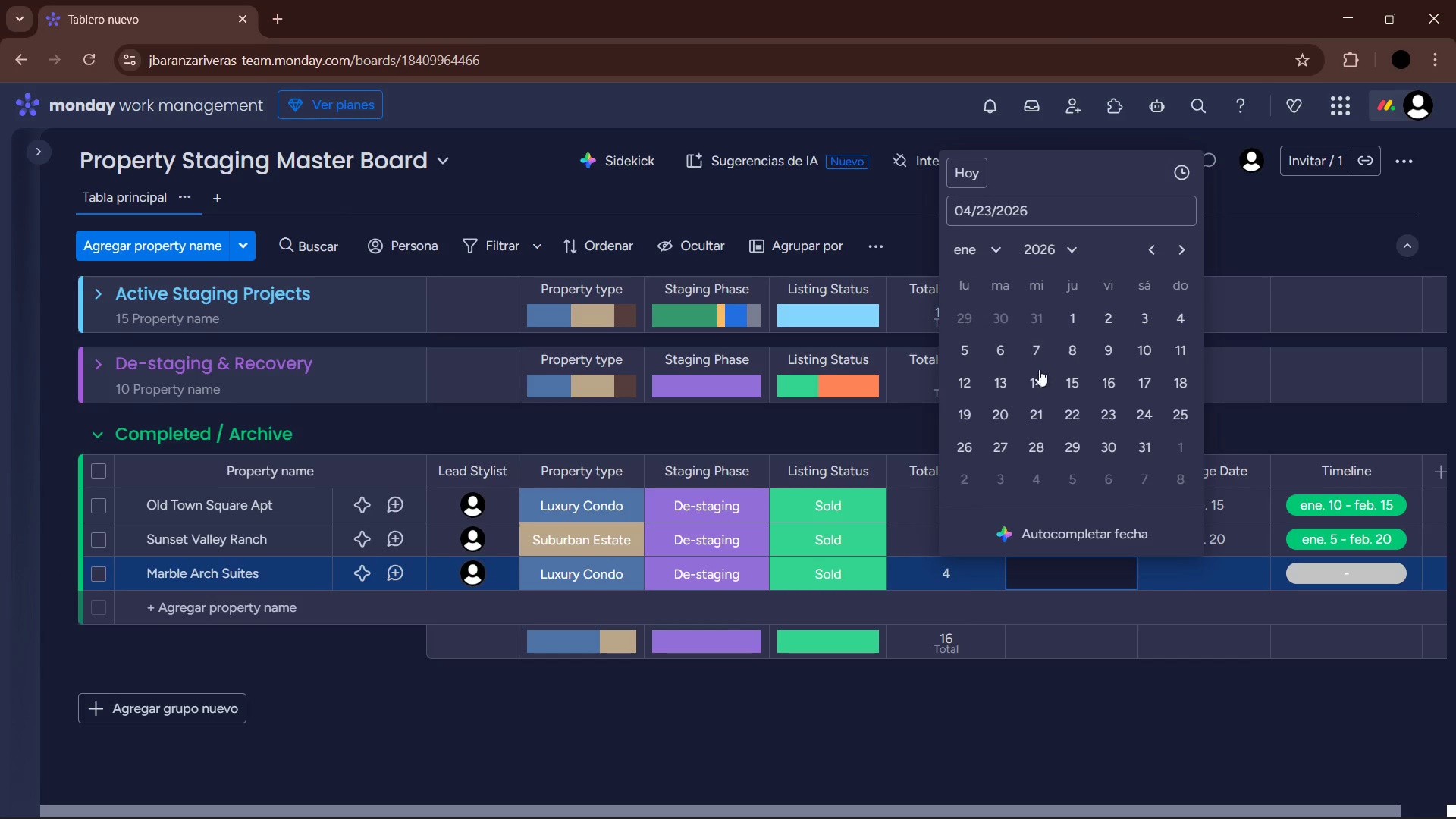 
left_click([1068, 375])
 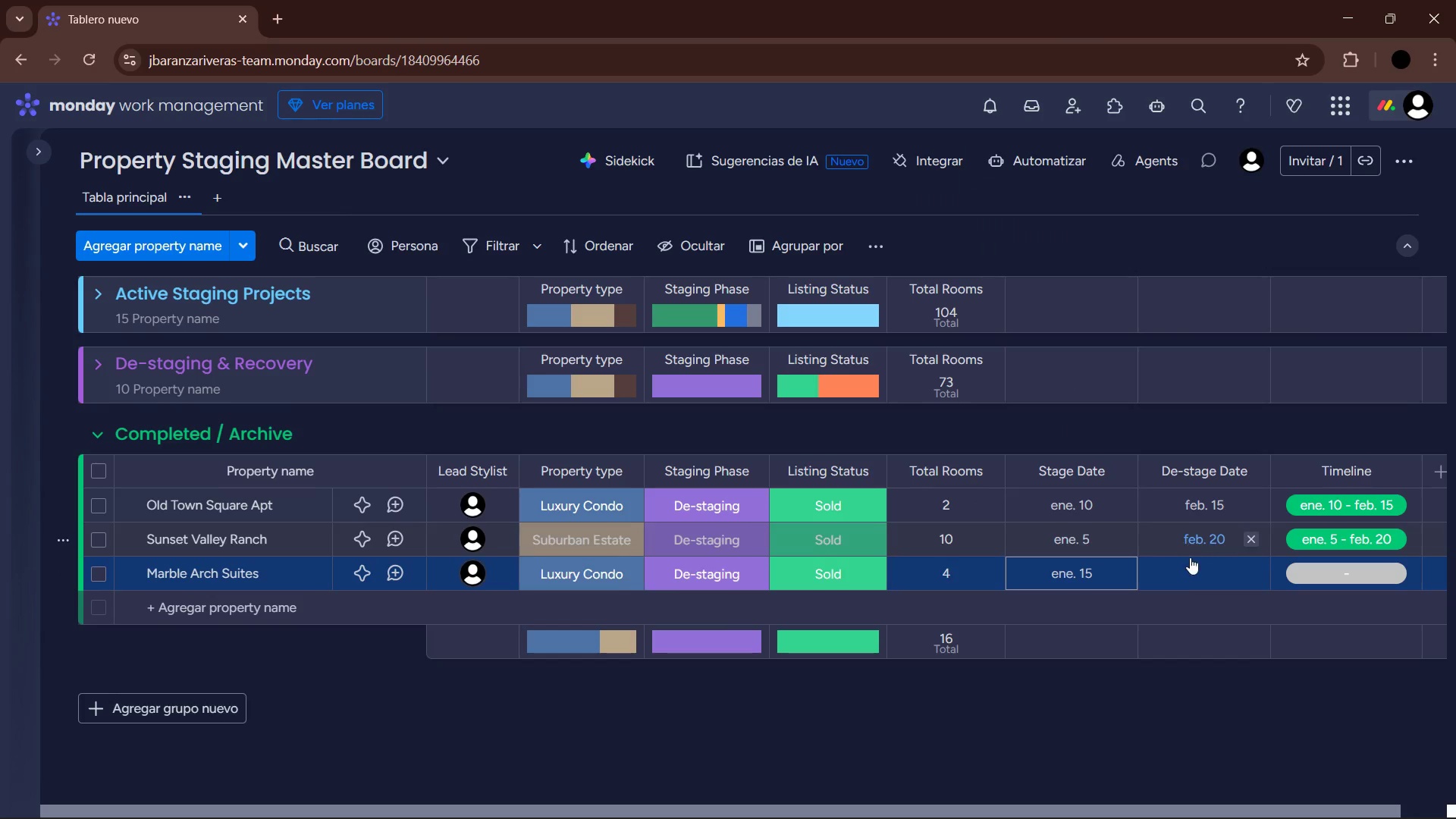 
left_click([1197, 573])
 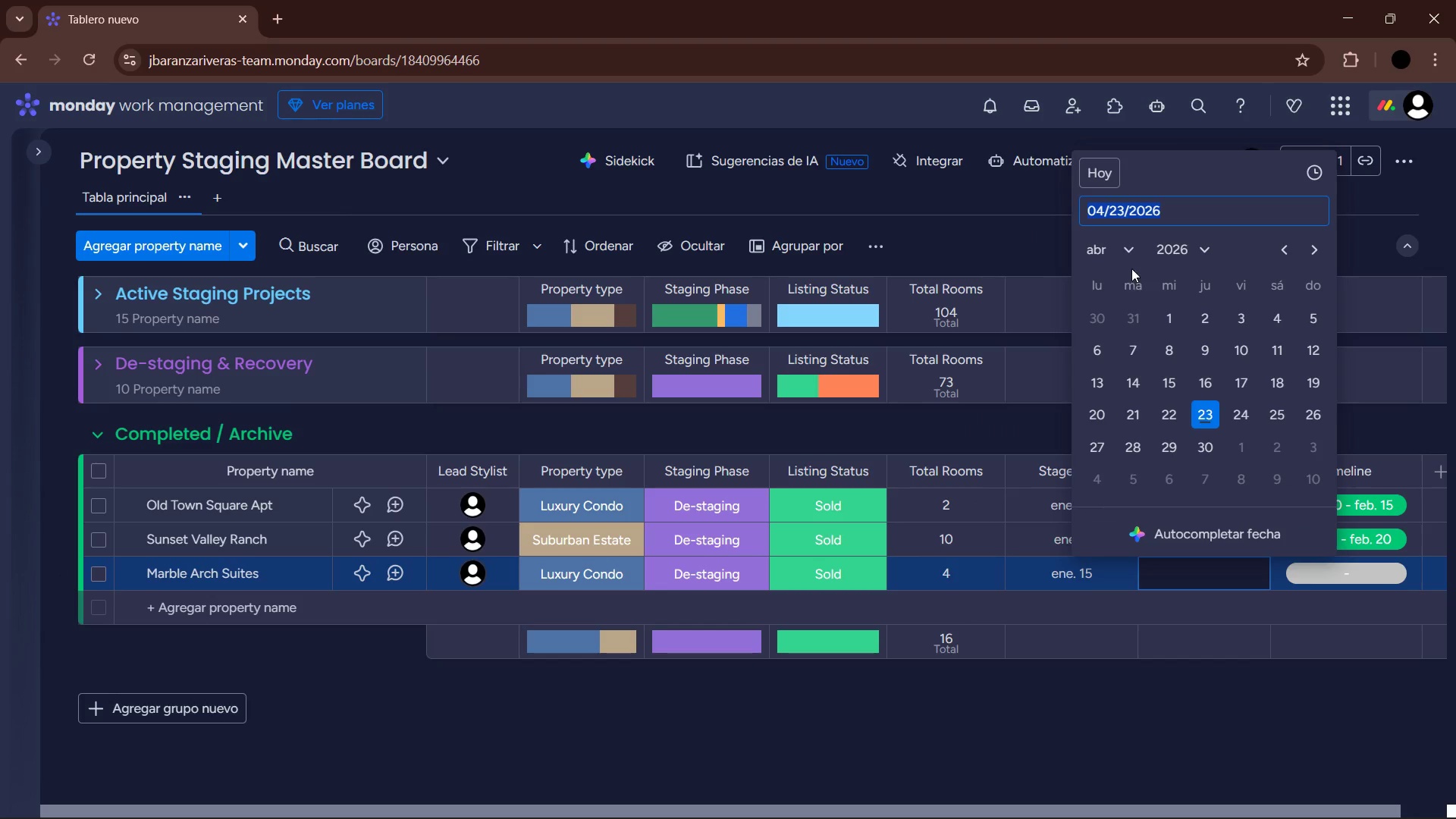 
left_click([1128, 259])
 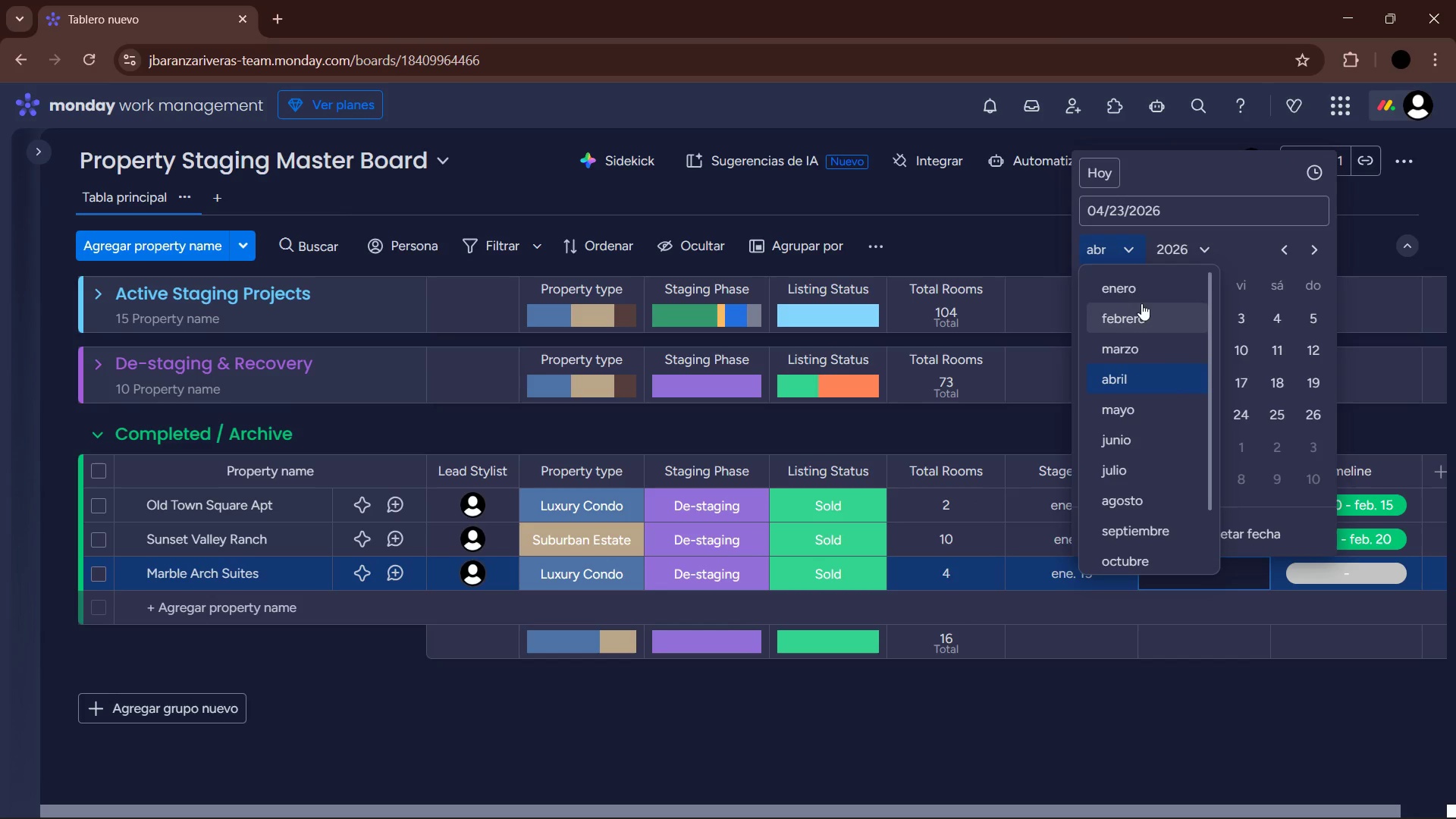 
left_click([1141, 324])
 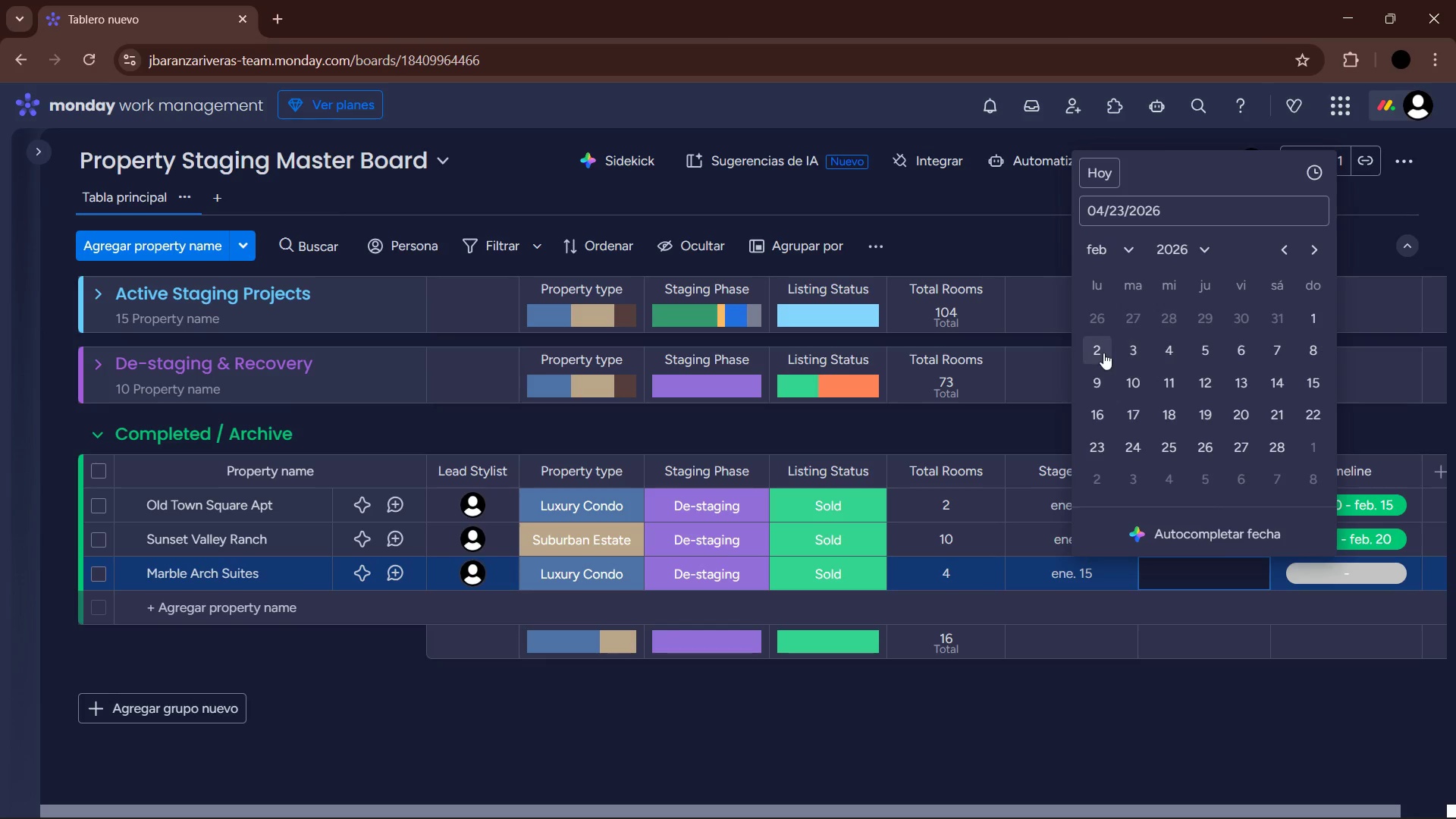 
left_click([1103, 352])
 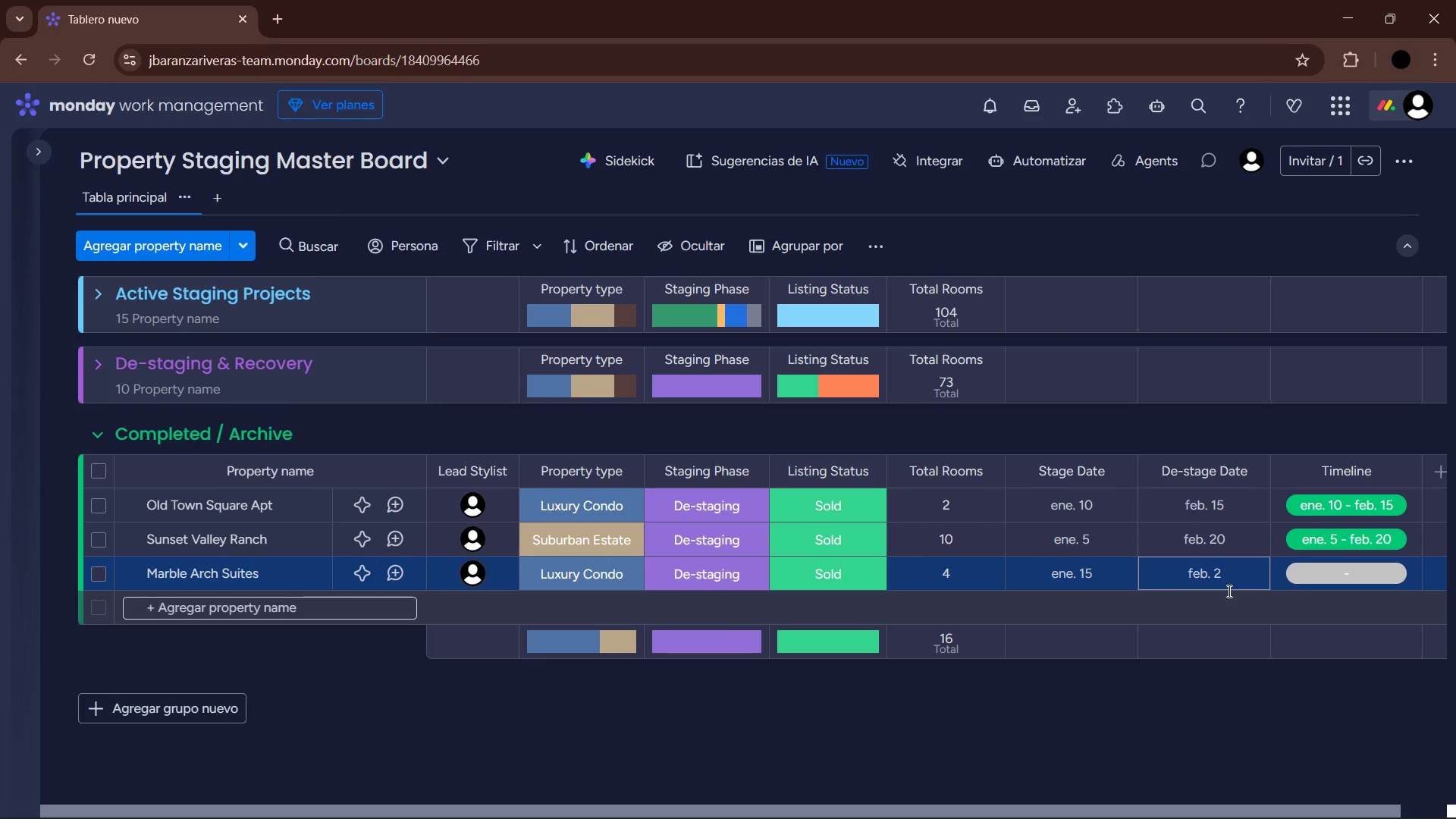 
left_click([1213, 573])
 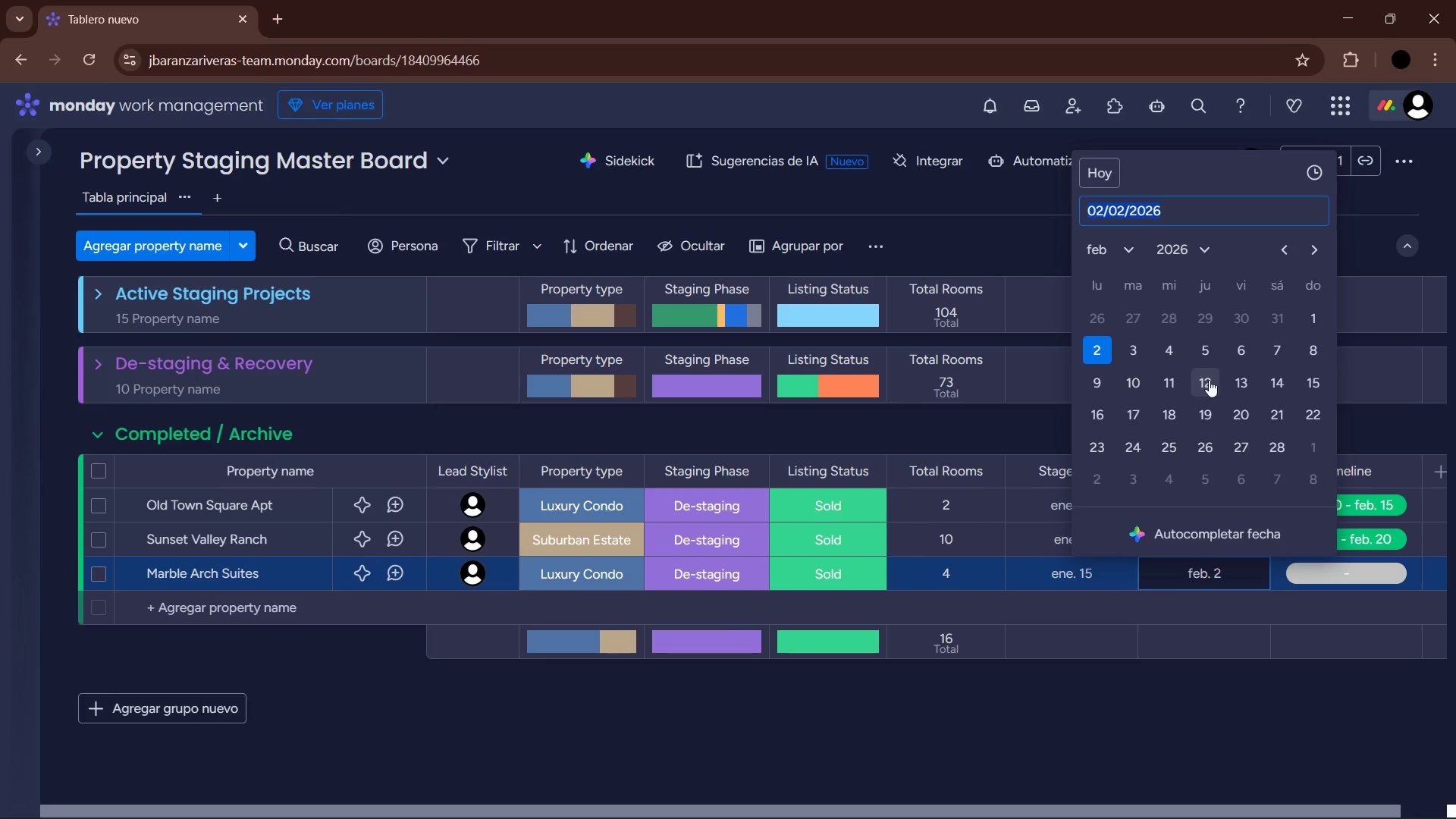 
left_click([1211, 377])
 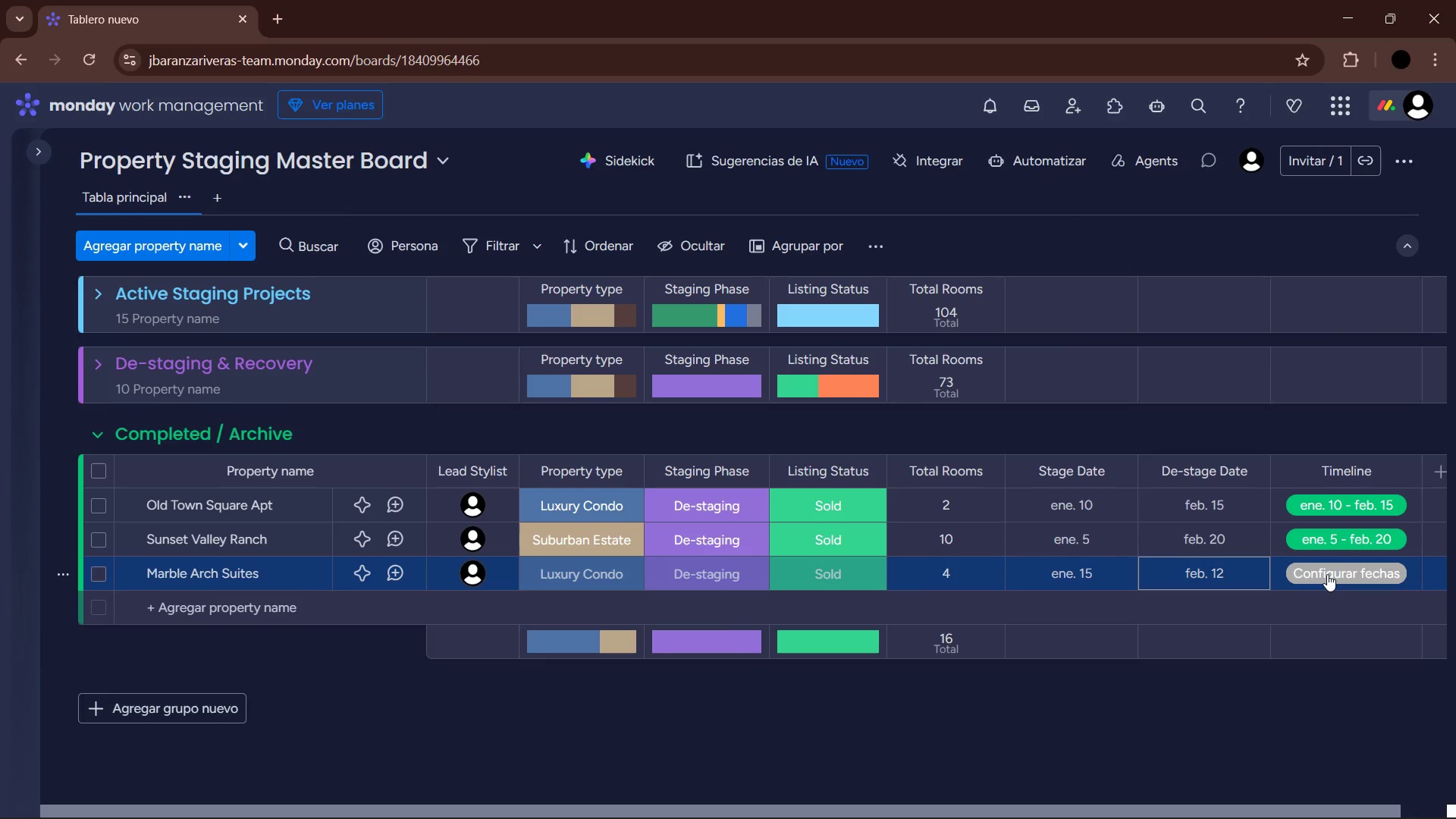 
left_click([1327, 573])
 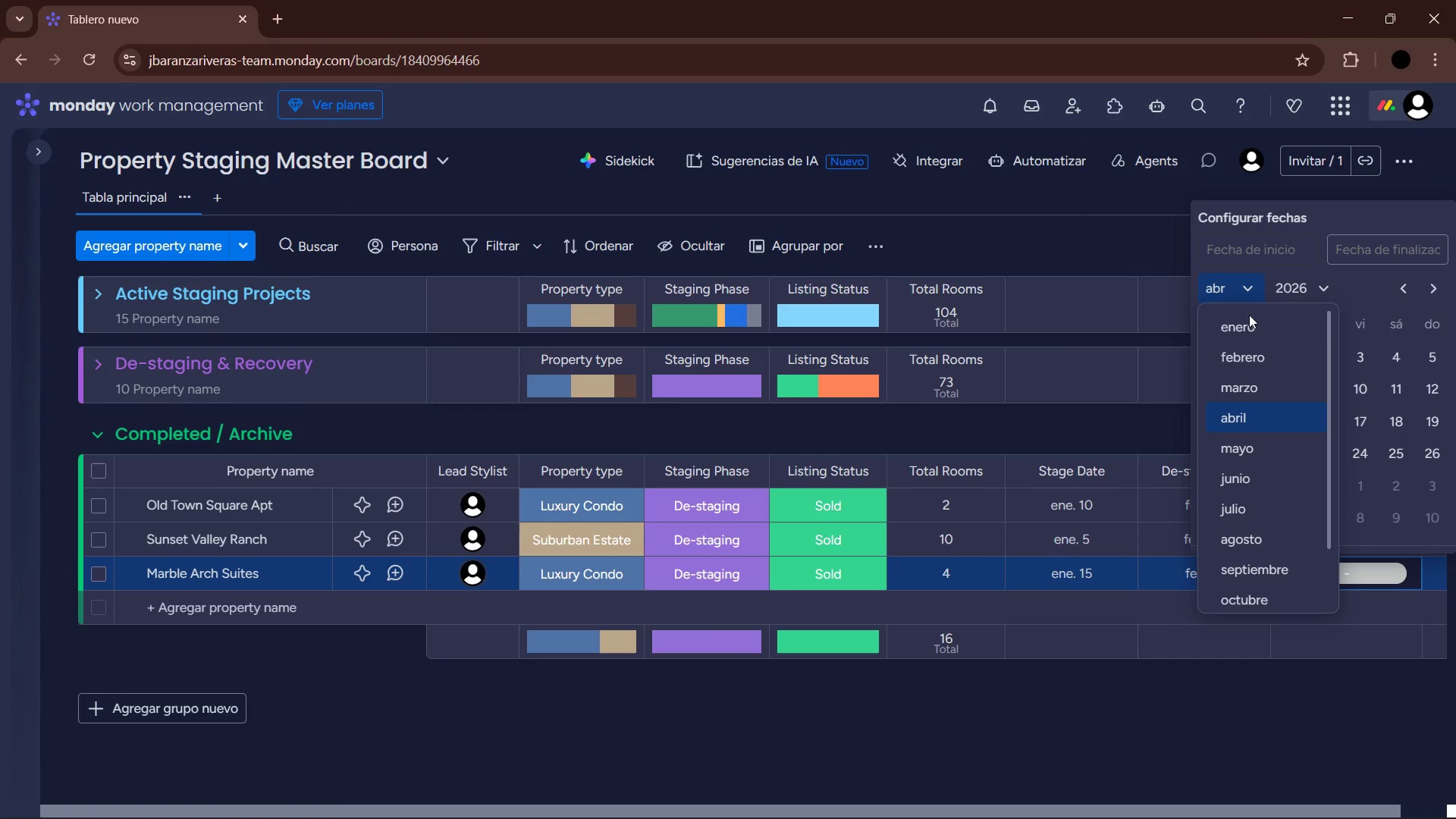 
left_click([1249, 331])
 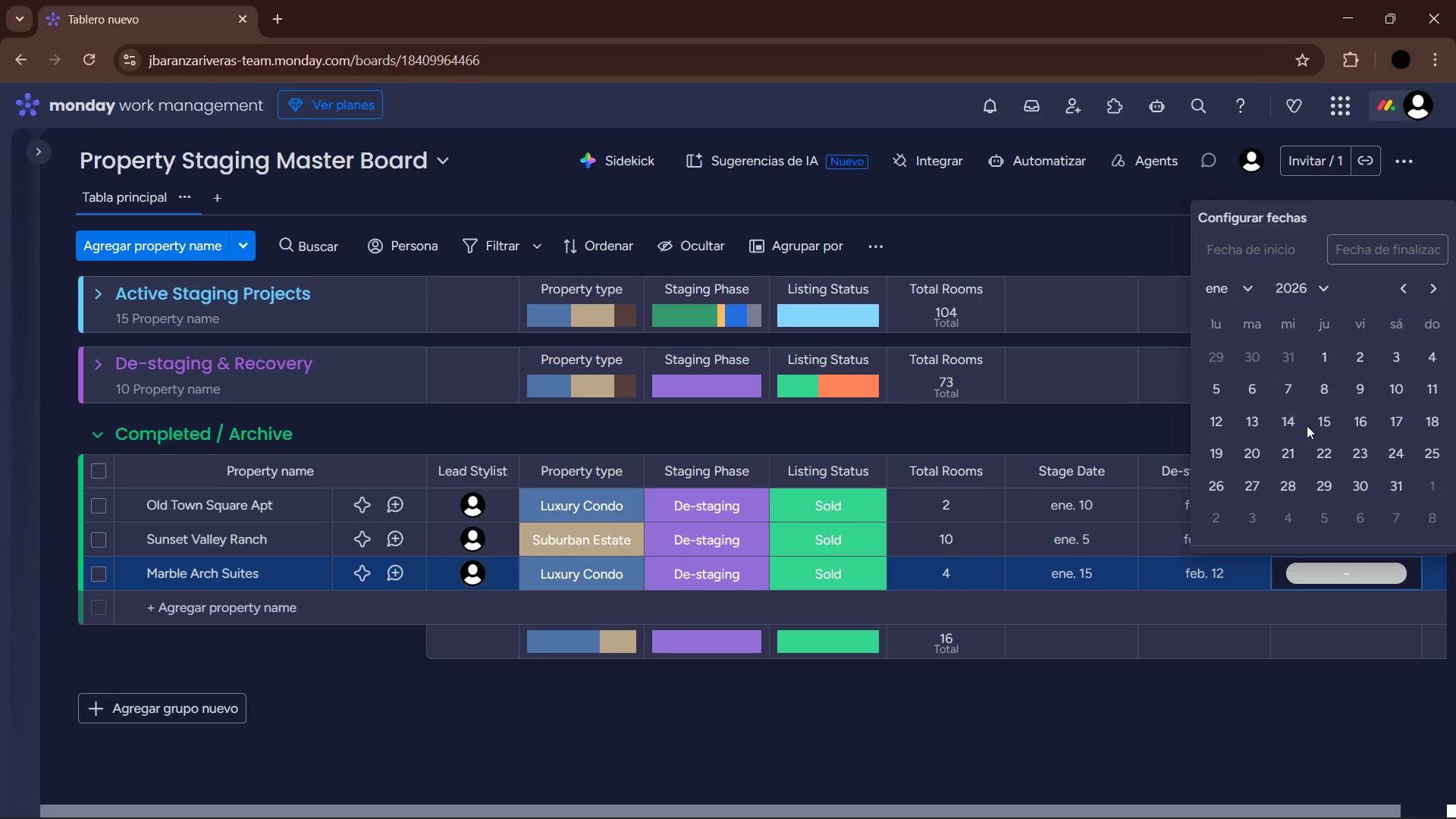 
left_click([1320, 423])
 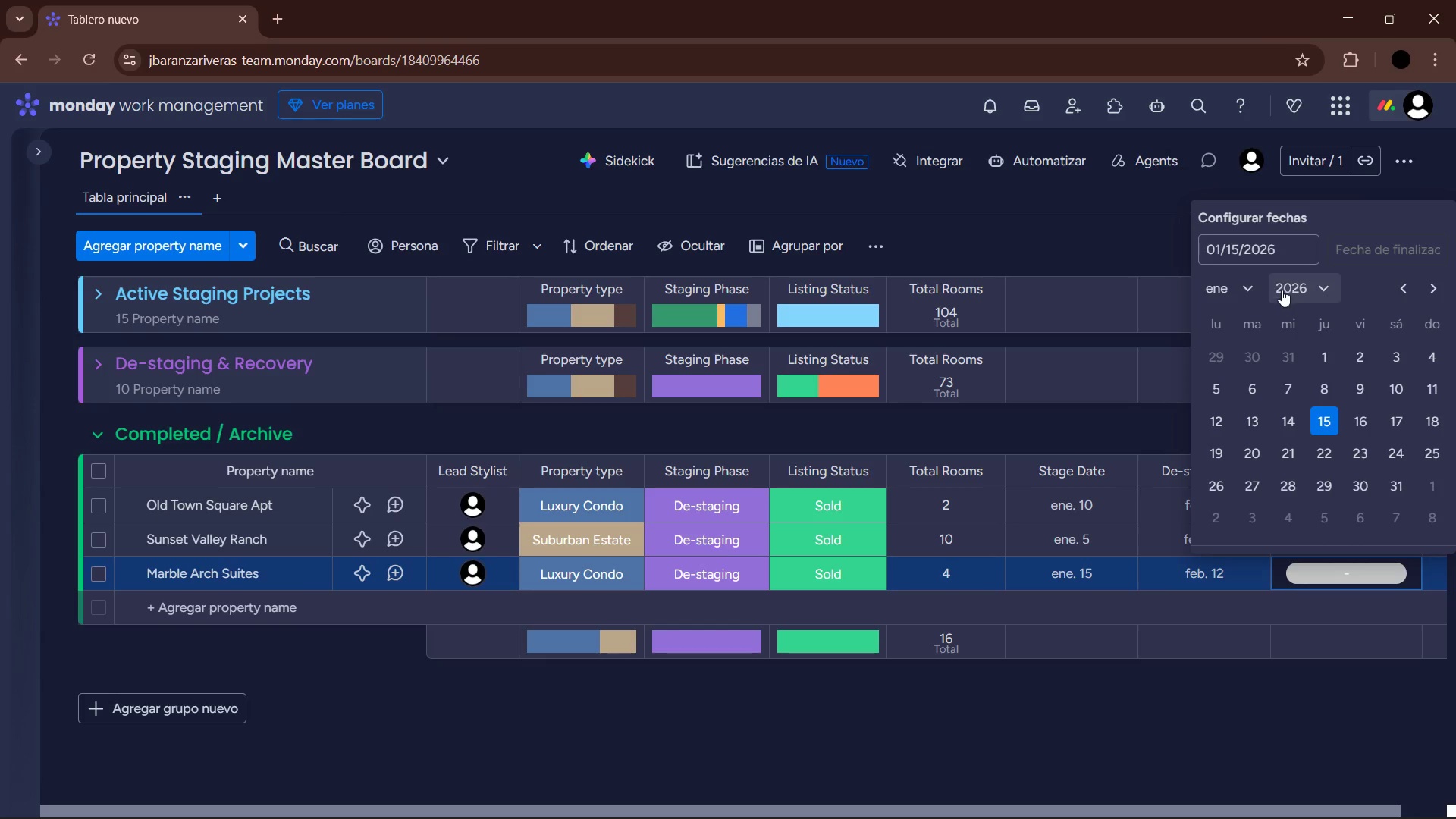 
left_click([1252, 286])
 